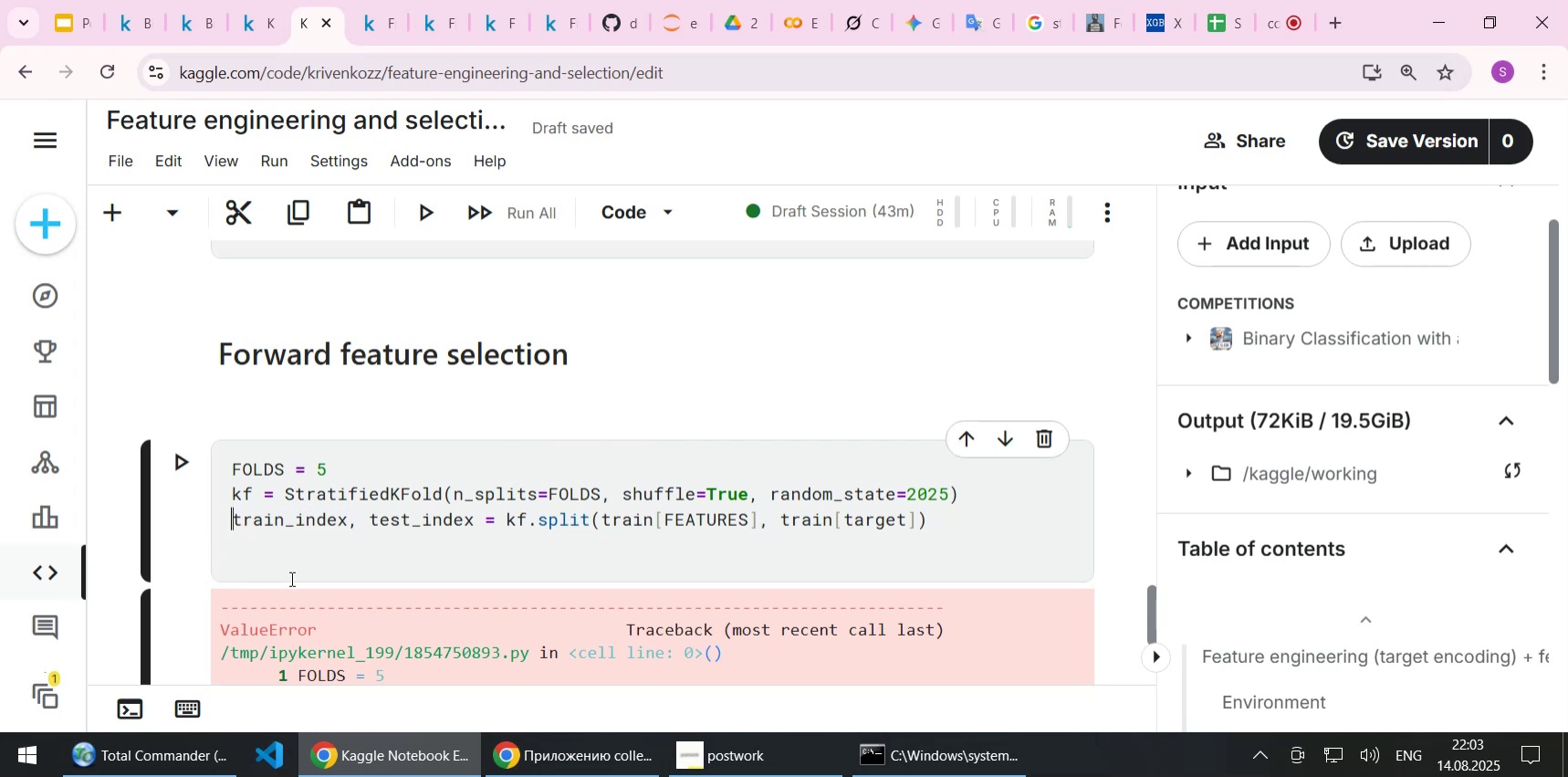 
key(Shift+3)
 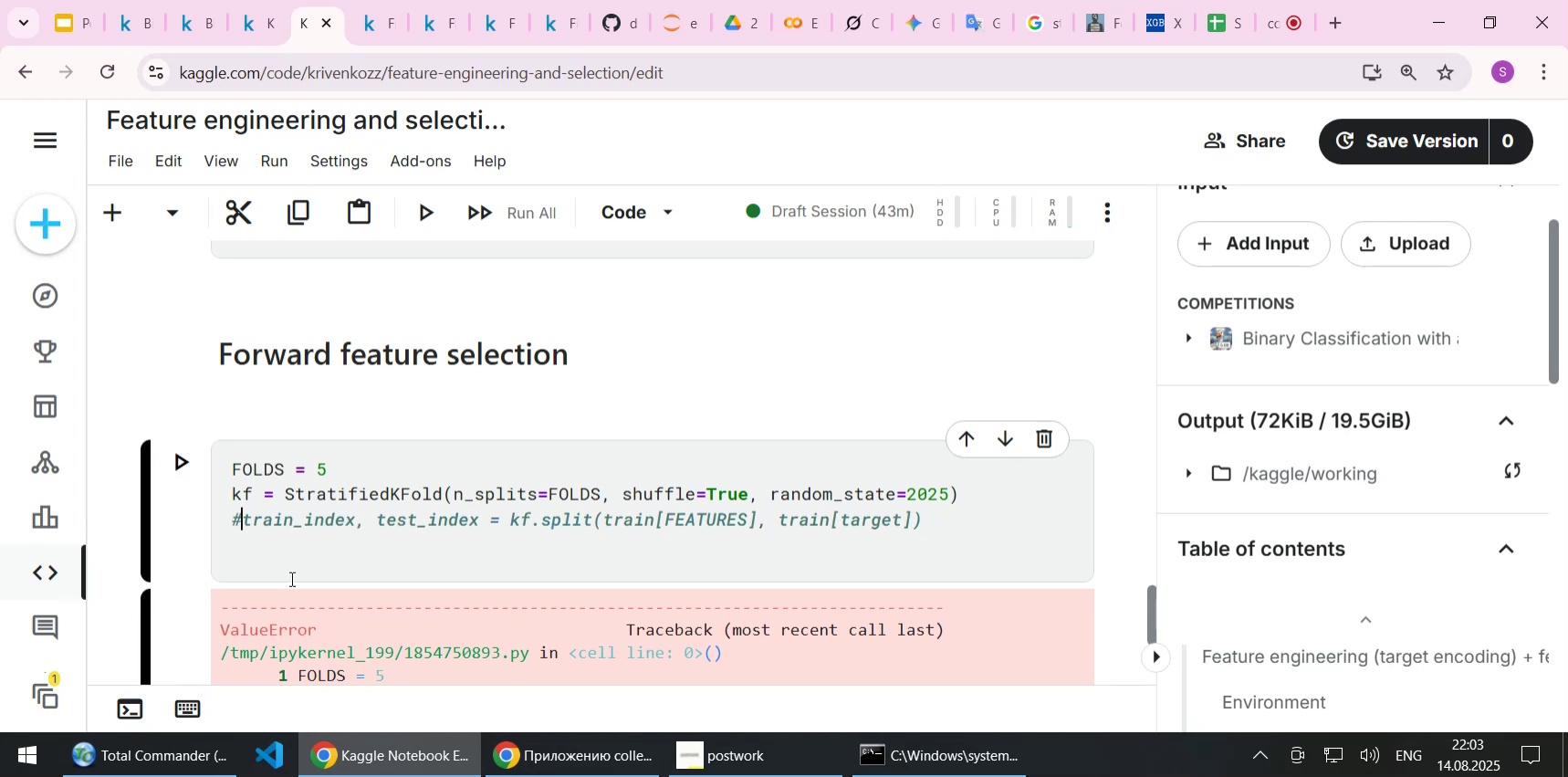 
key(Shift+End)
 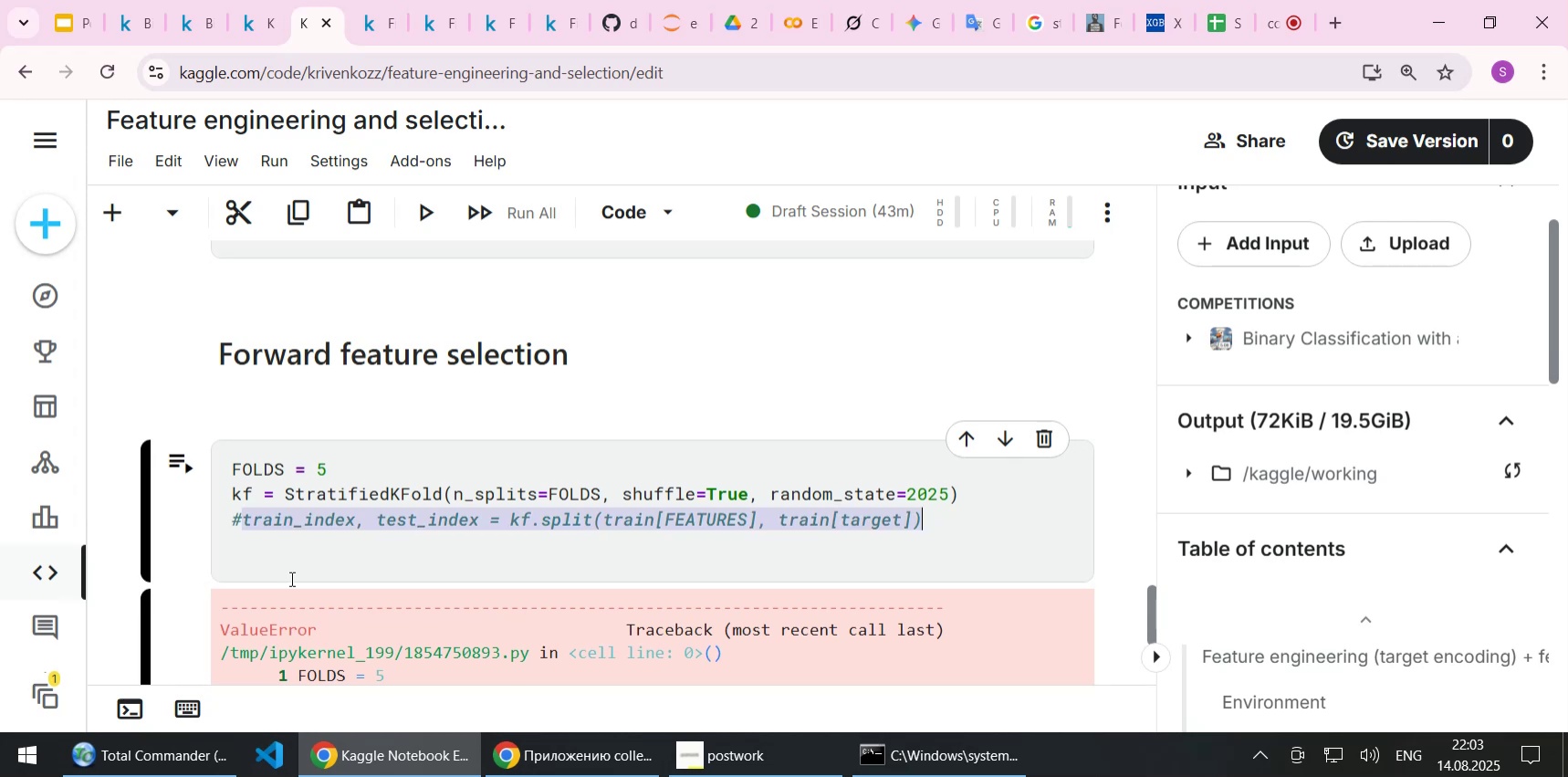 
key(Control+C)
 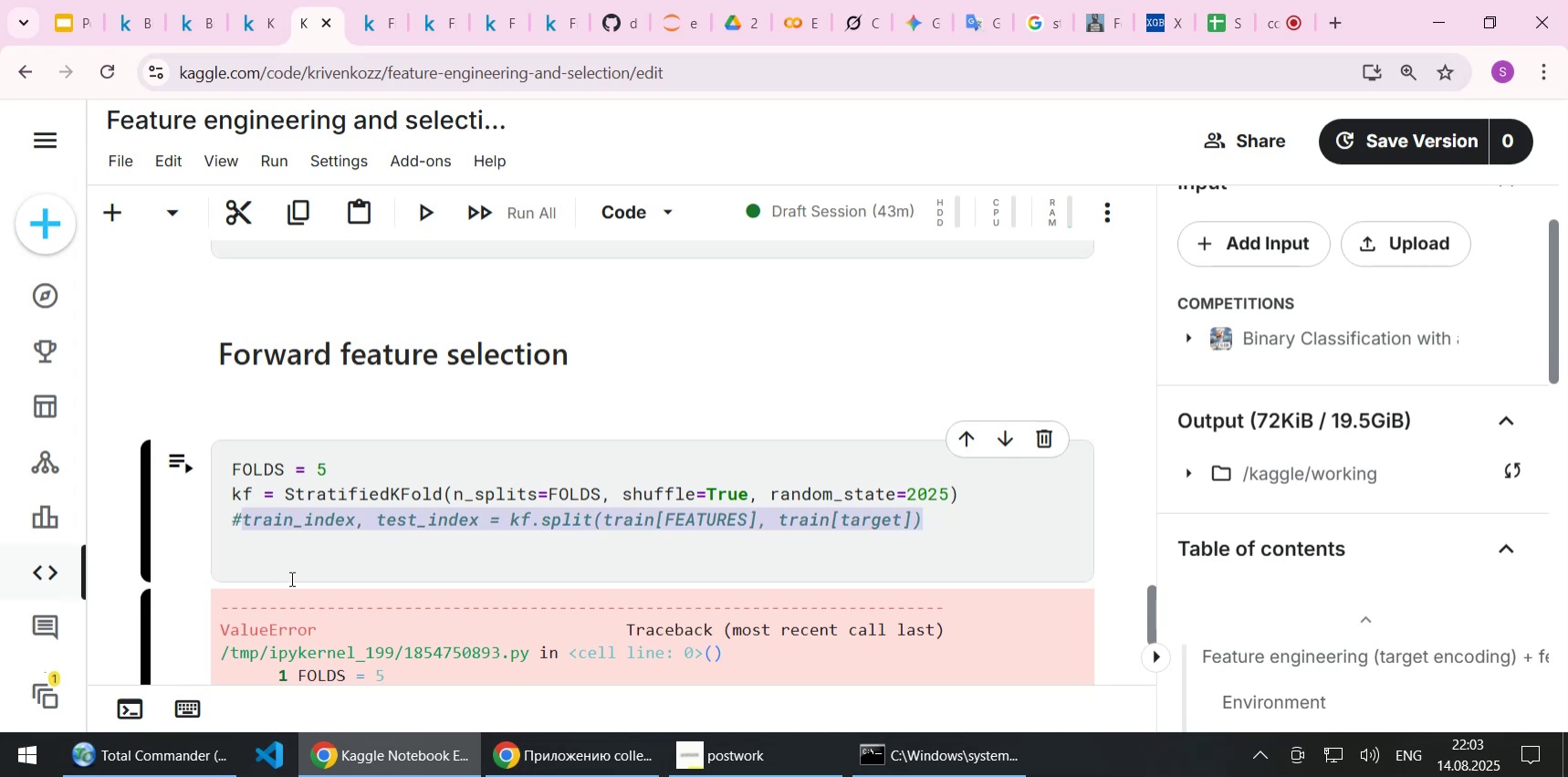 
key(End)
 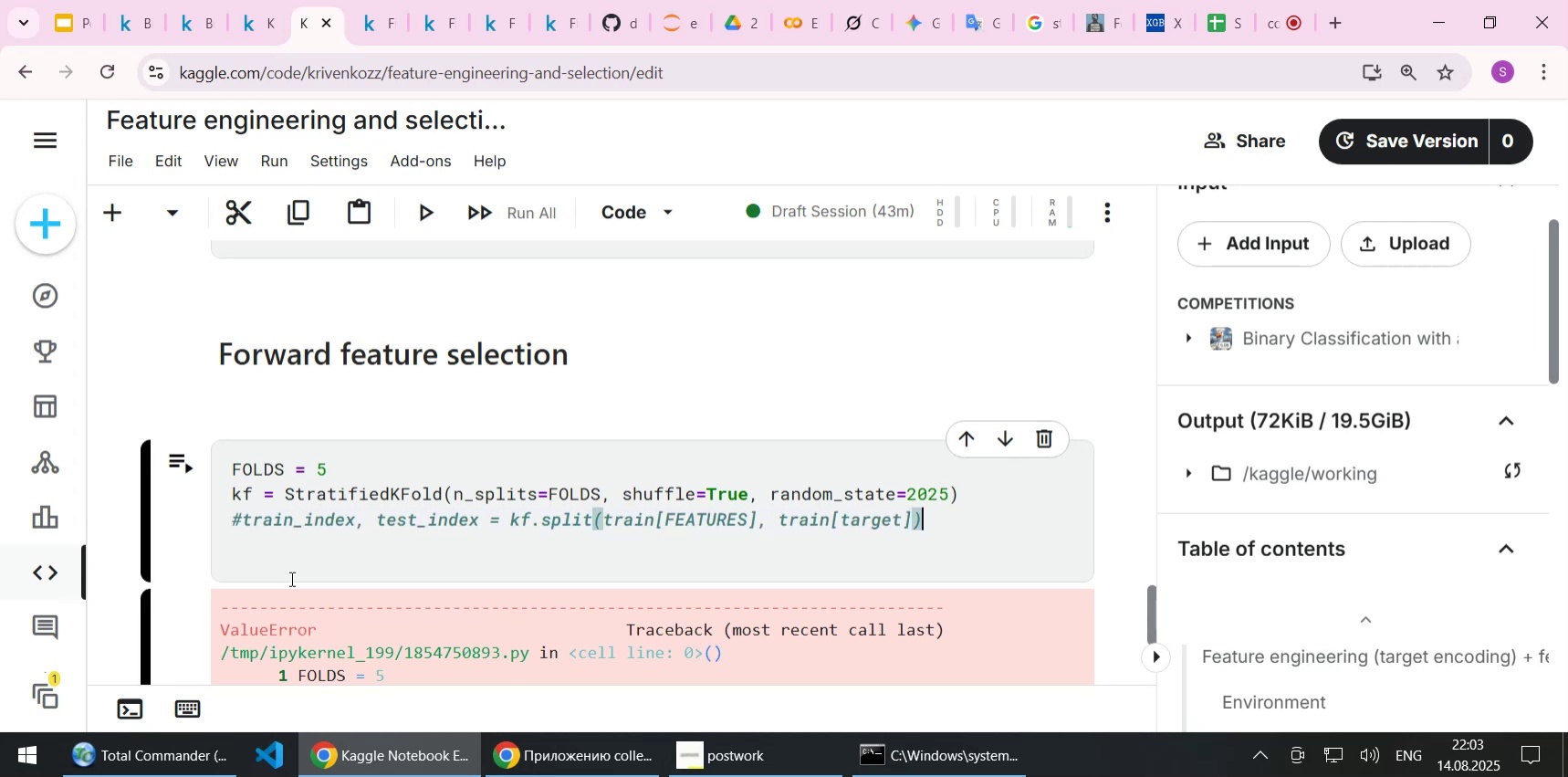 
key(Enter)
 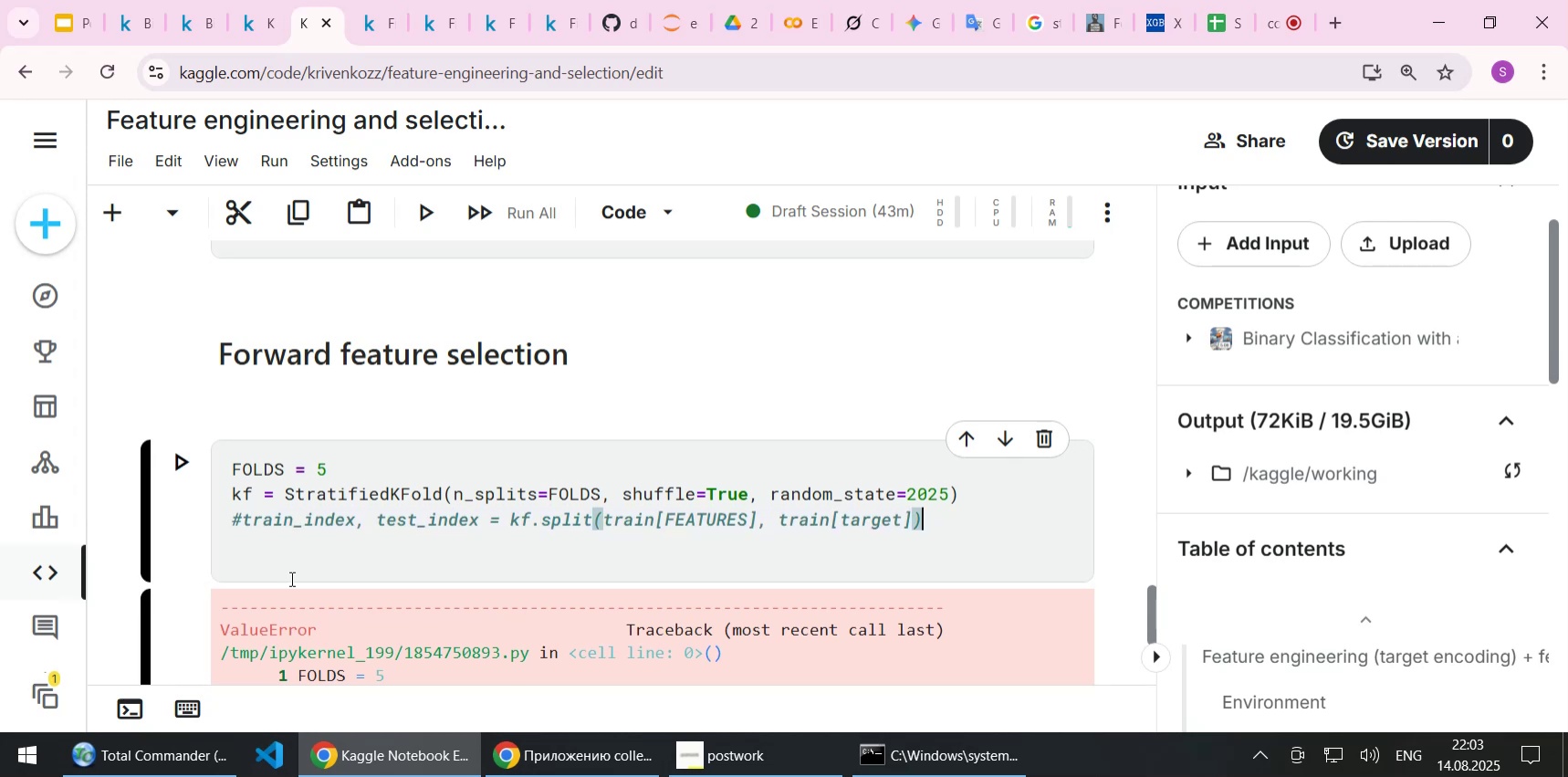 
key(Control+ControlLeft)
 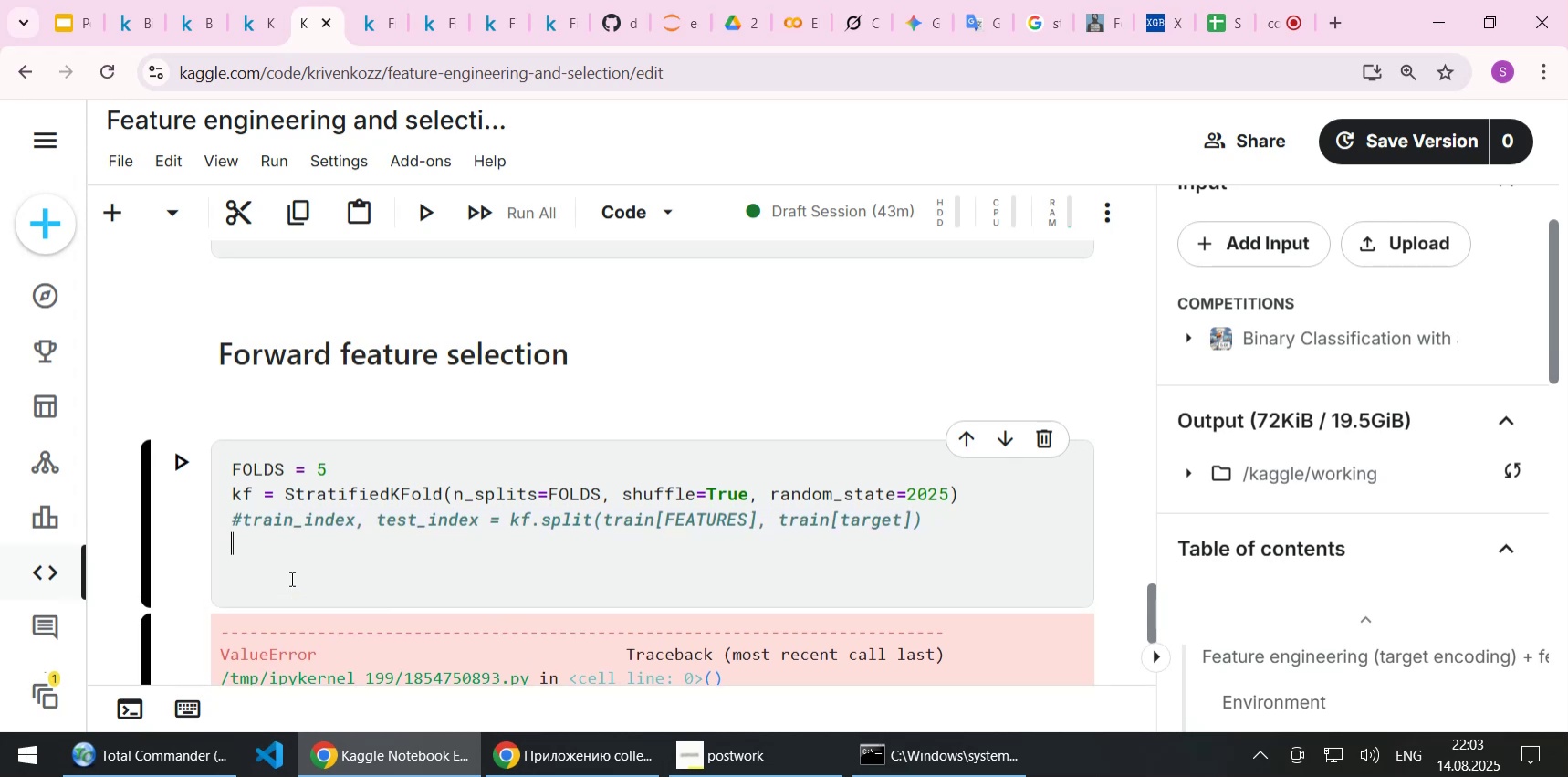 
key(Control+V)
 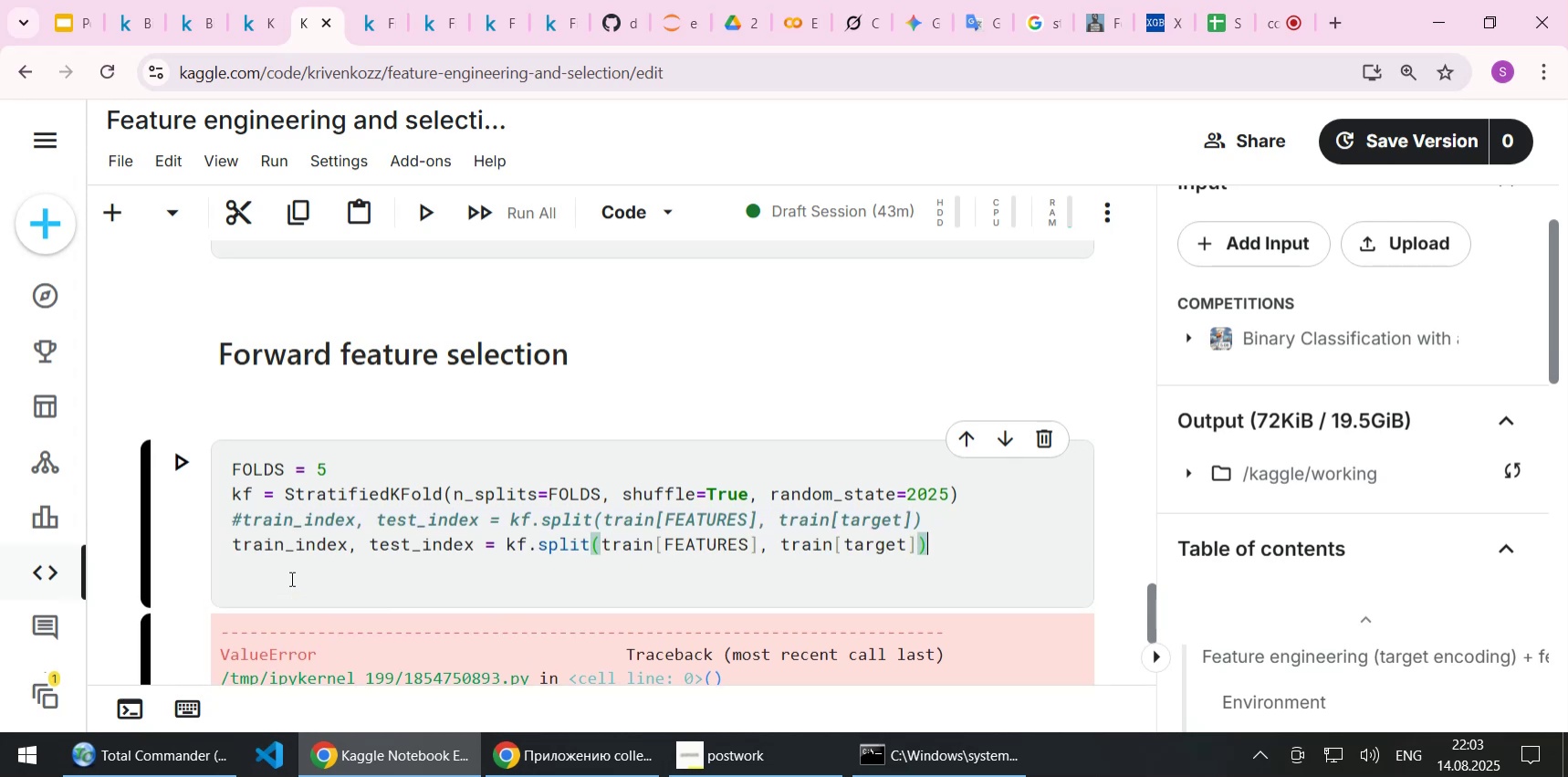 
key(Home)
 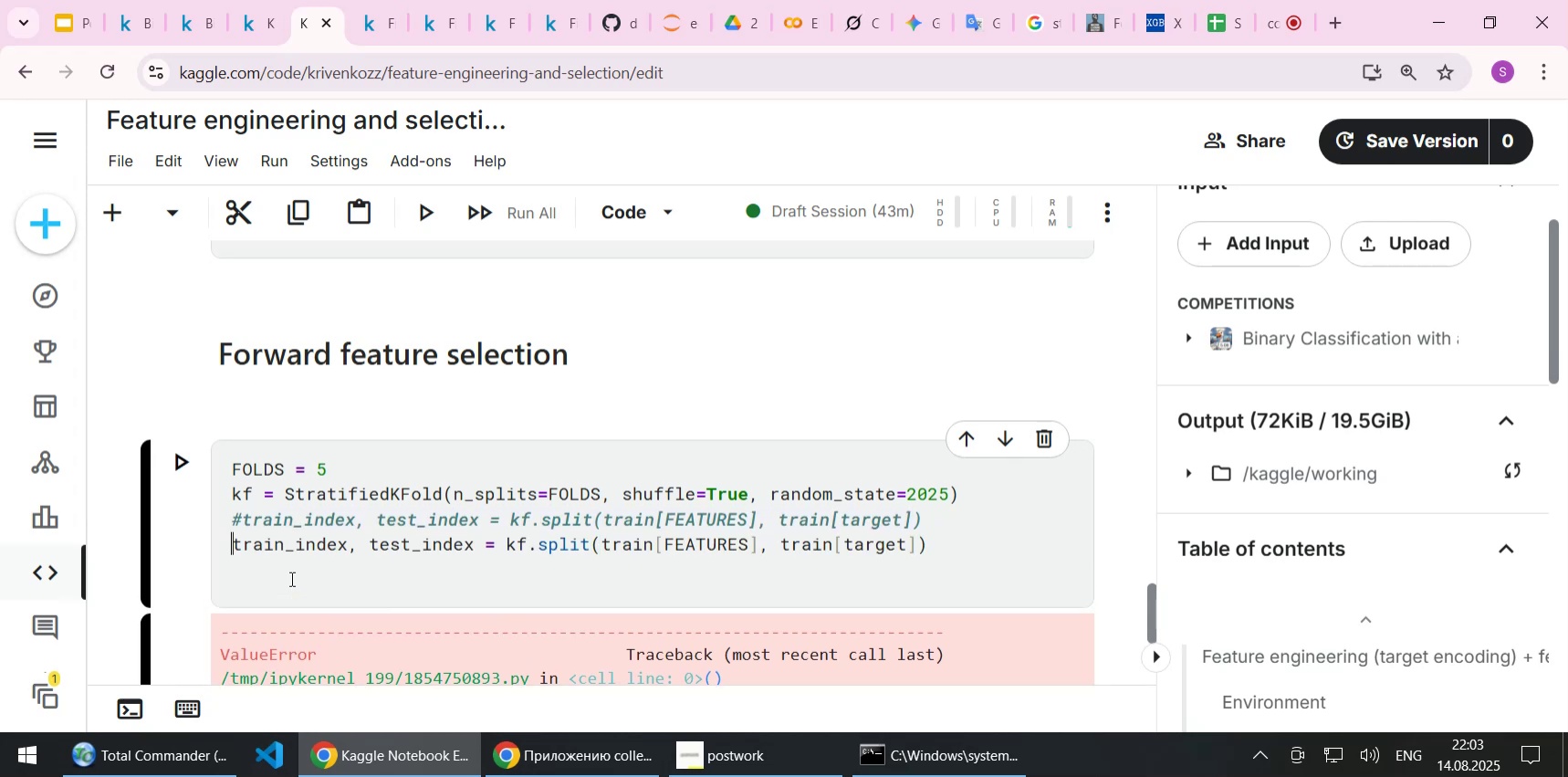 
hold_key(key=ArrowRight, duration=1.14)
 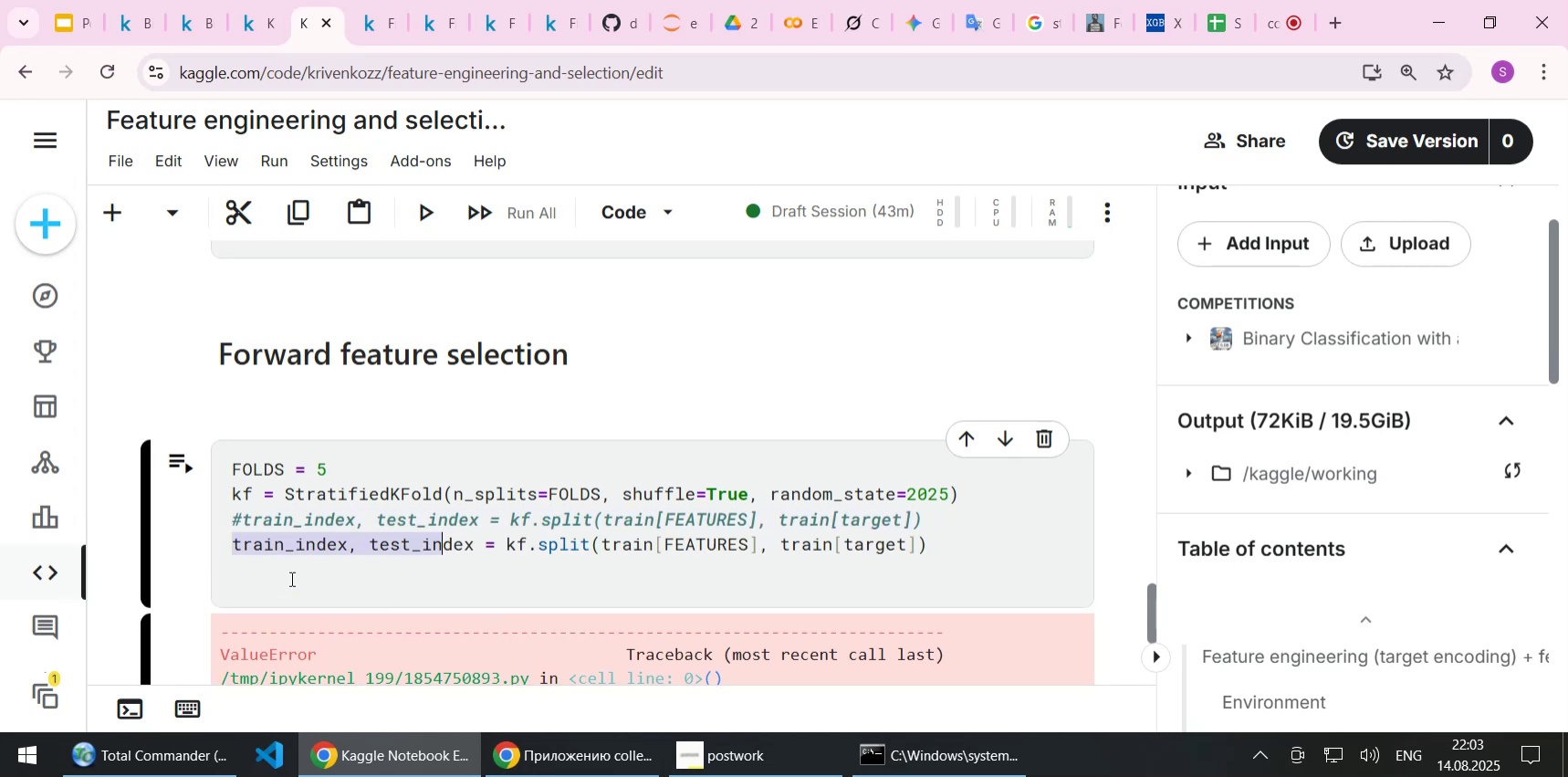 
key(Shift+ArrowRight)
 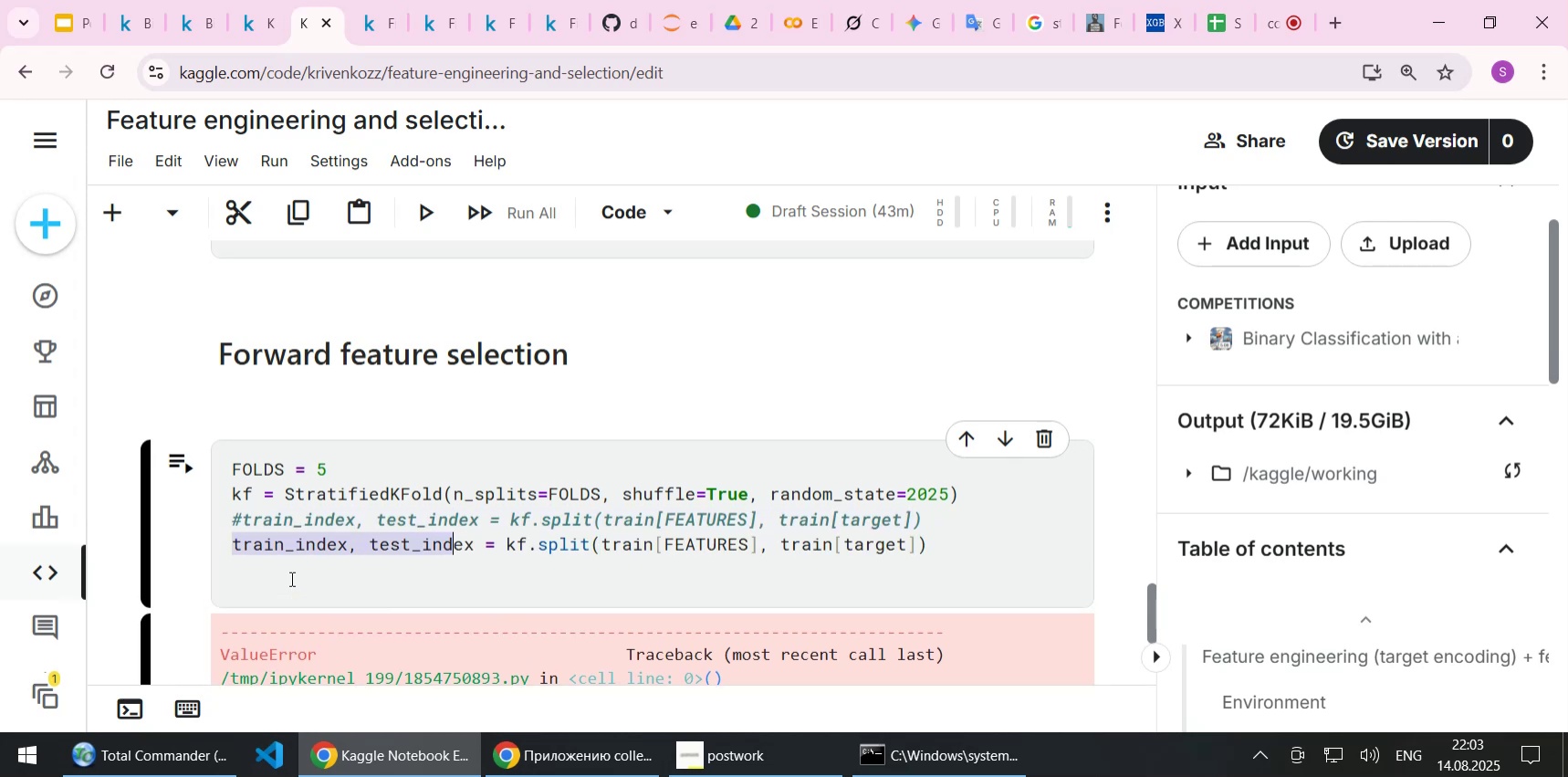 
key(Shift+ArrowRight)
 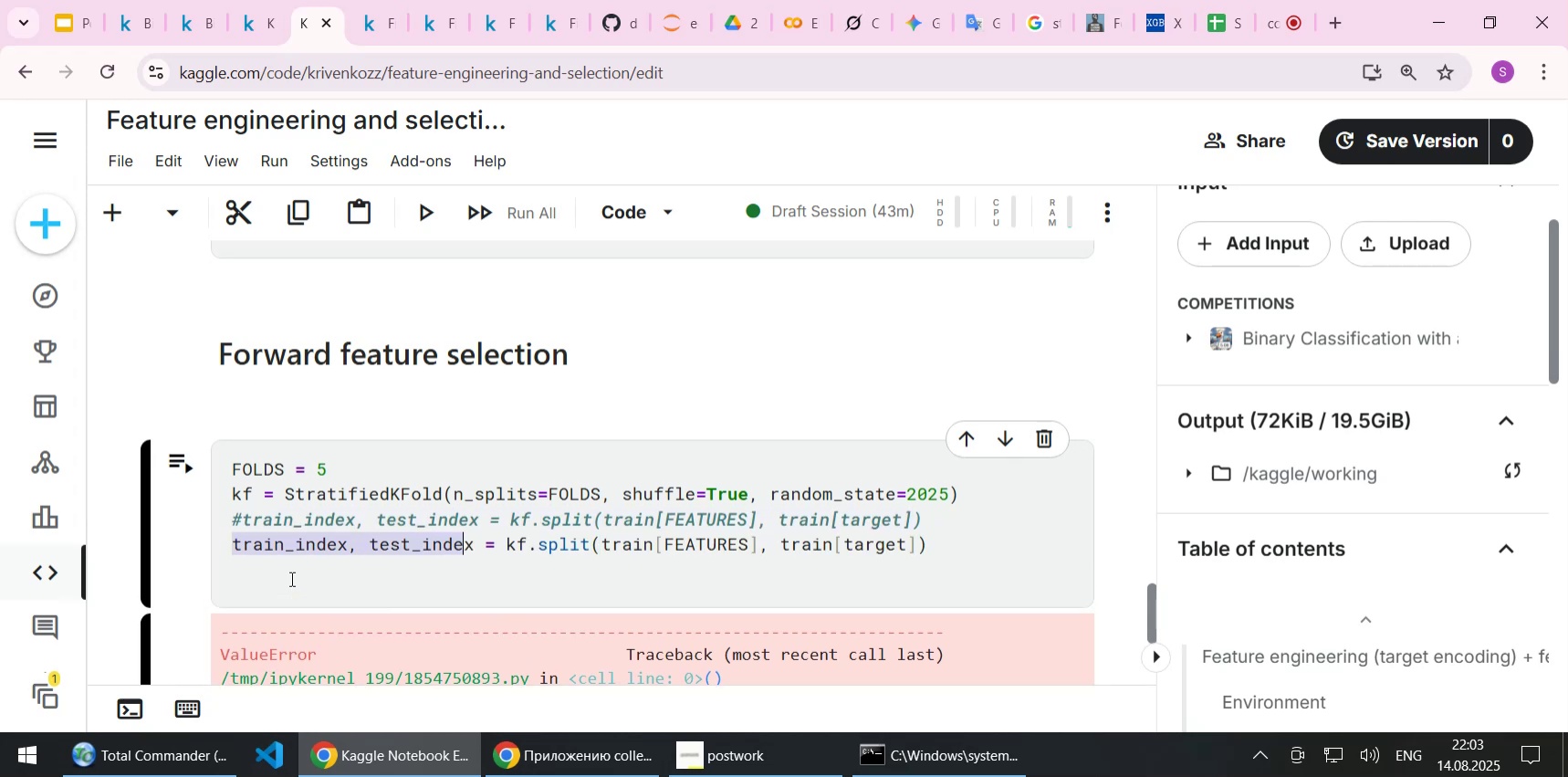 
key(Shift+ArrowRight)
 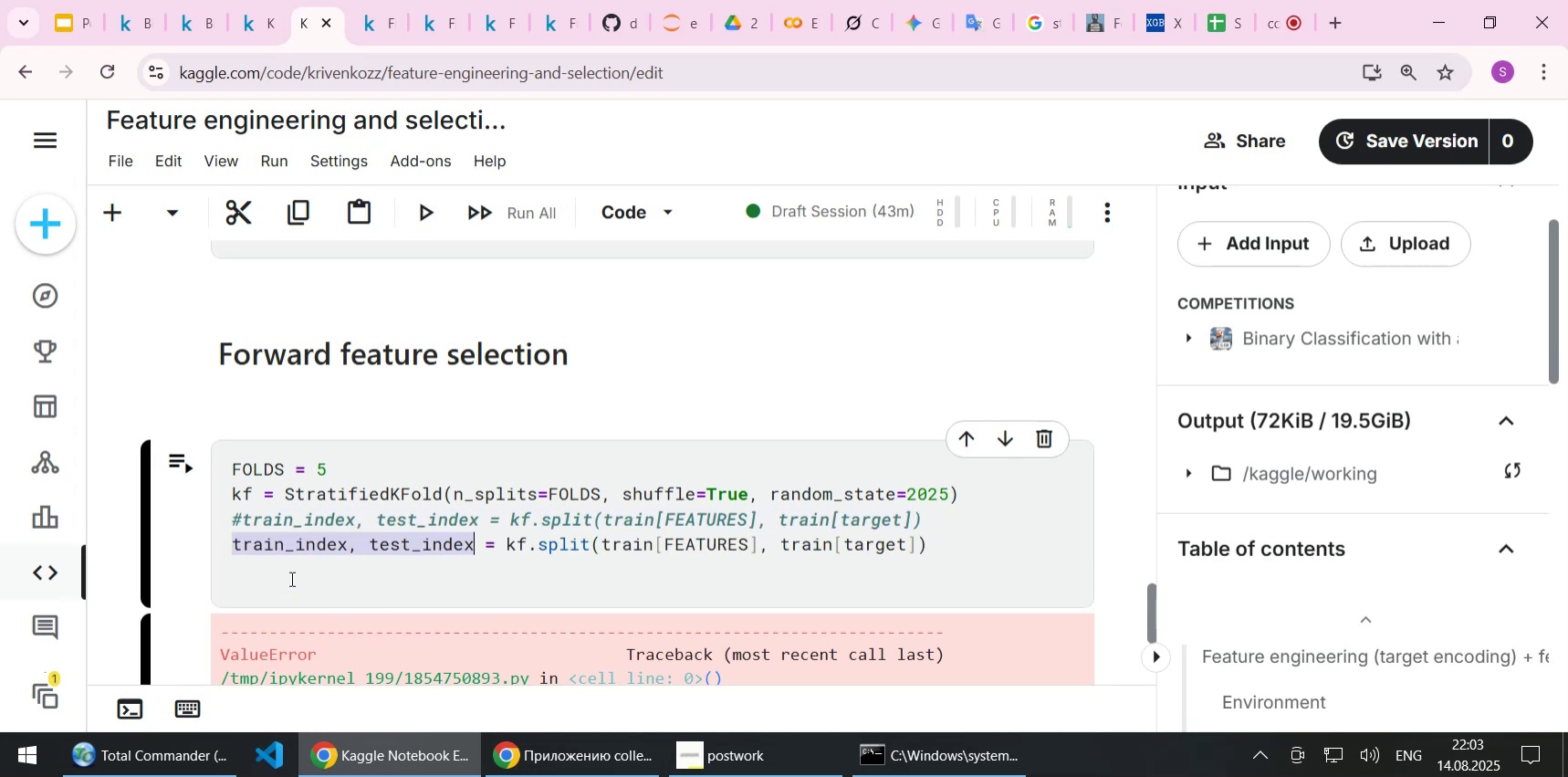 
type(aa)
 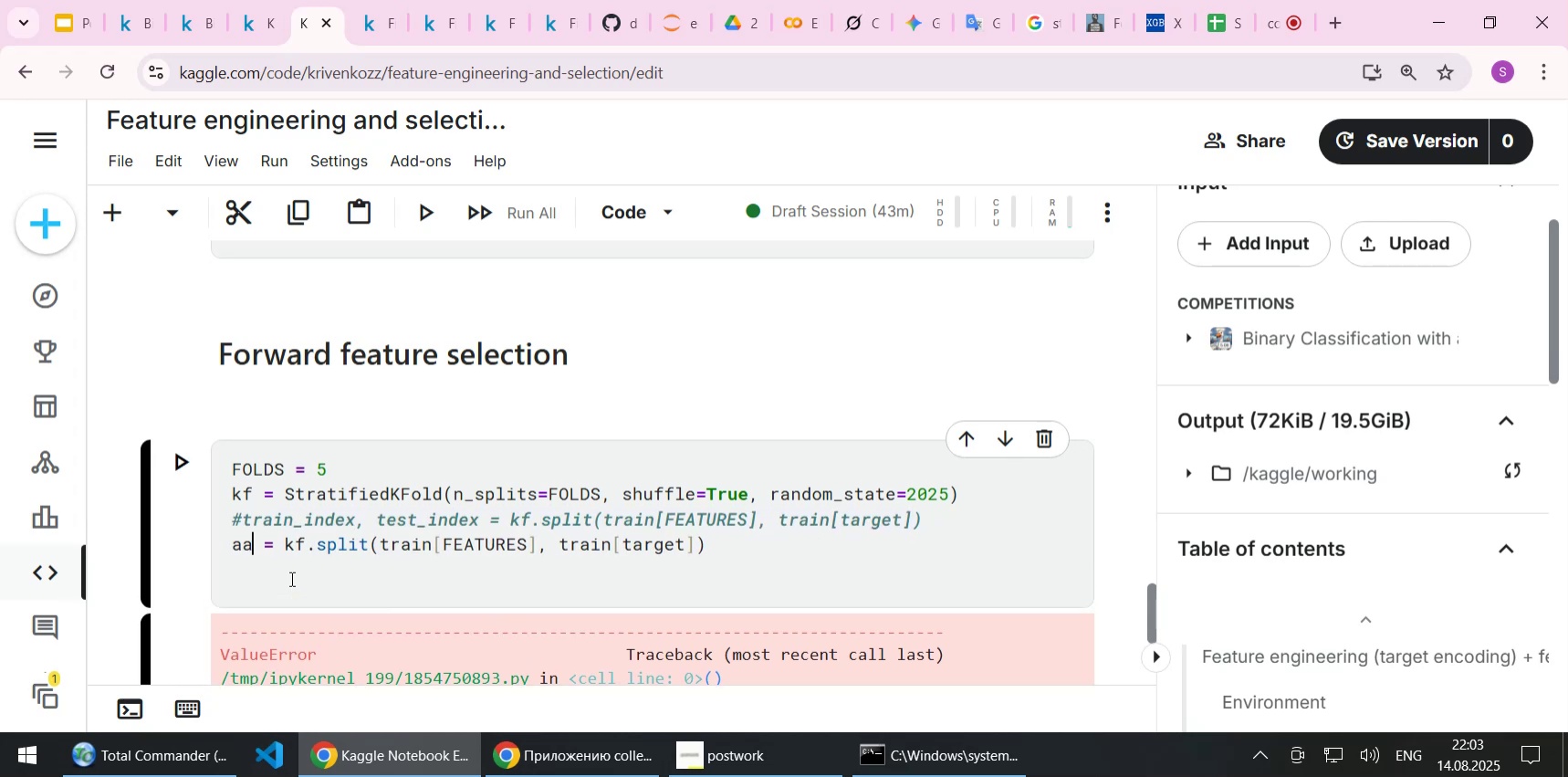 
key(Shift+Enter)
 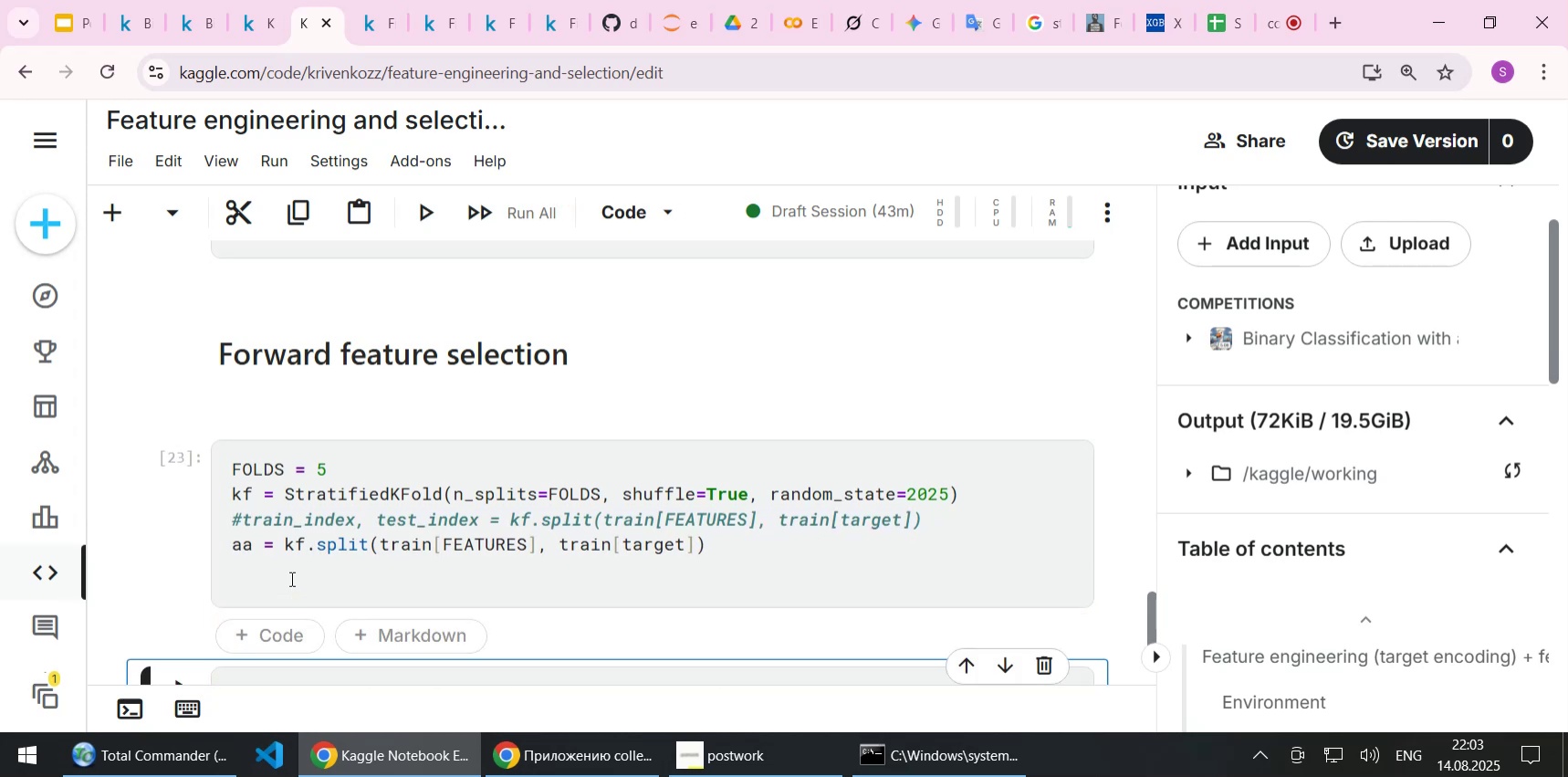 
scroll: coordinate [290, 578], scroll_direction: down, amount: 1.0
 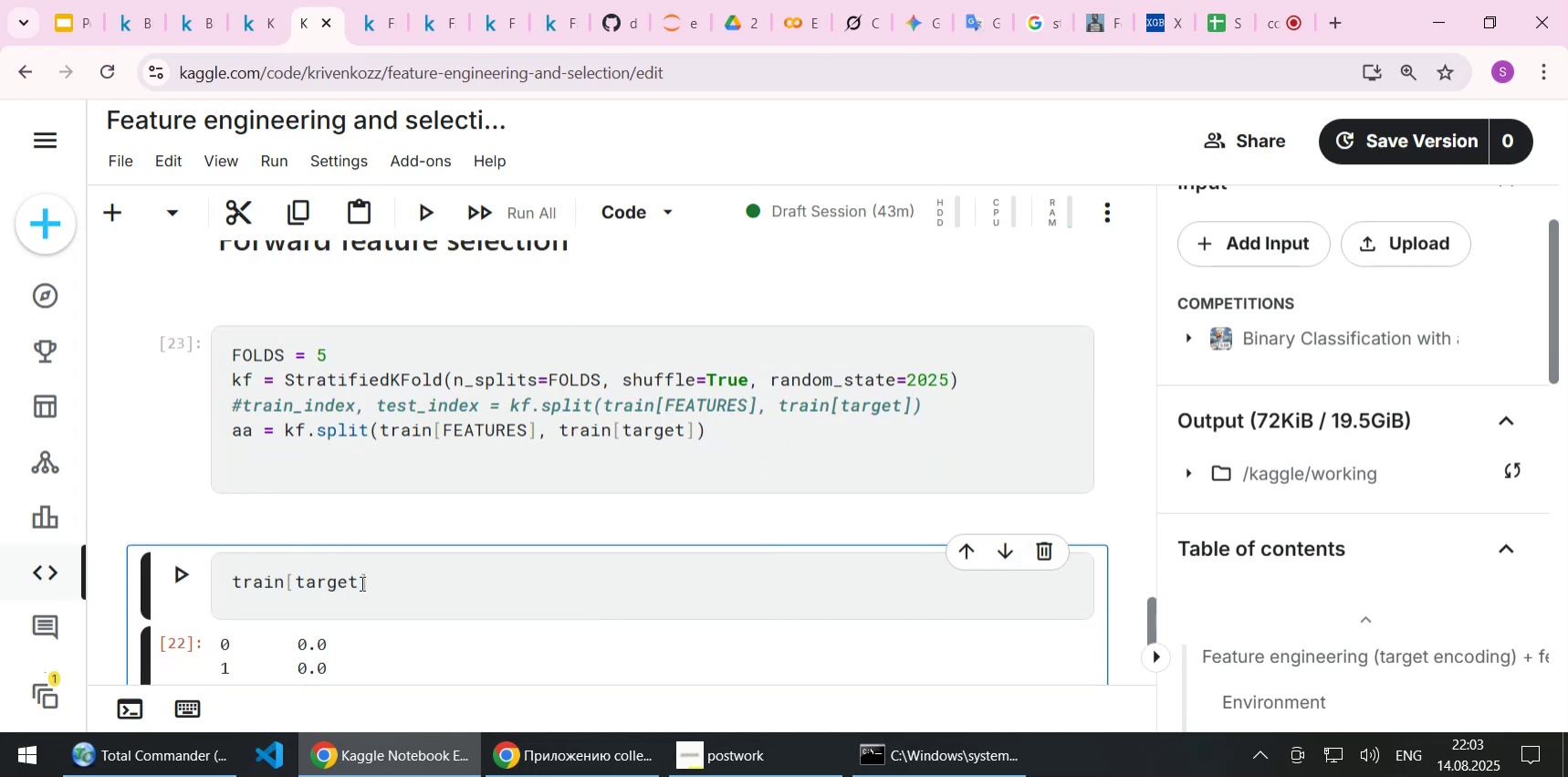 
left_click_drag(start_coordinate=[391, 583], to_coordinate=[200, 571])
 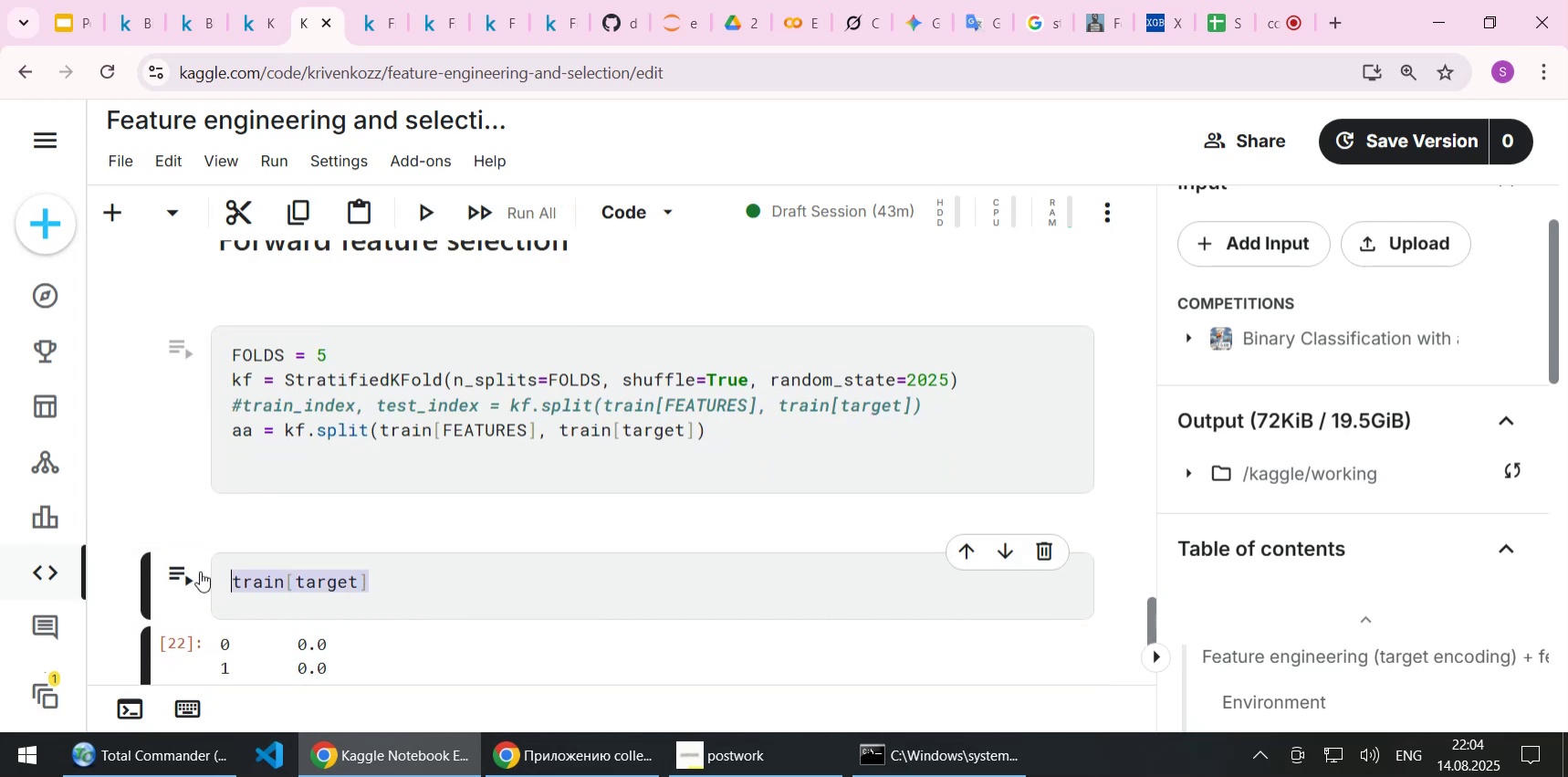 
type(aa)
 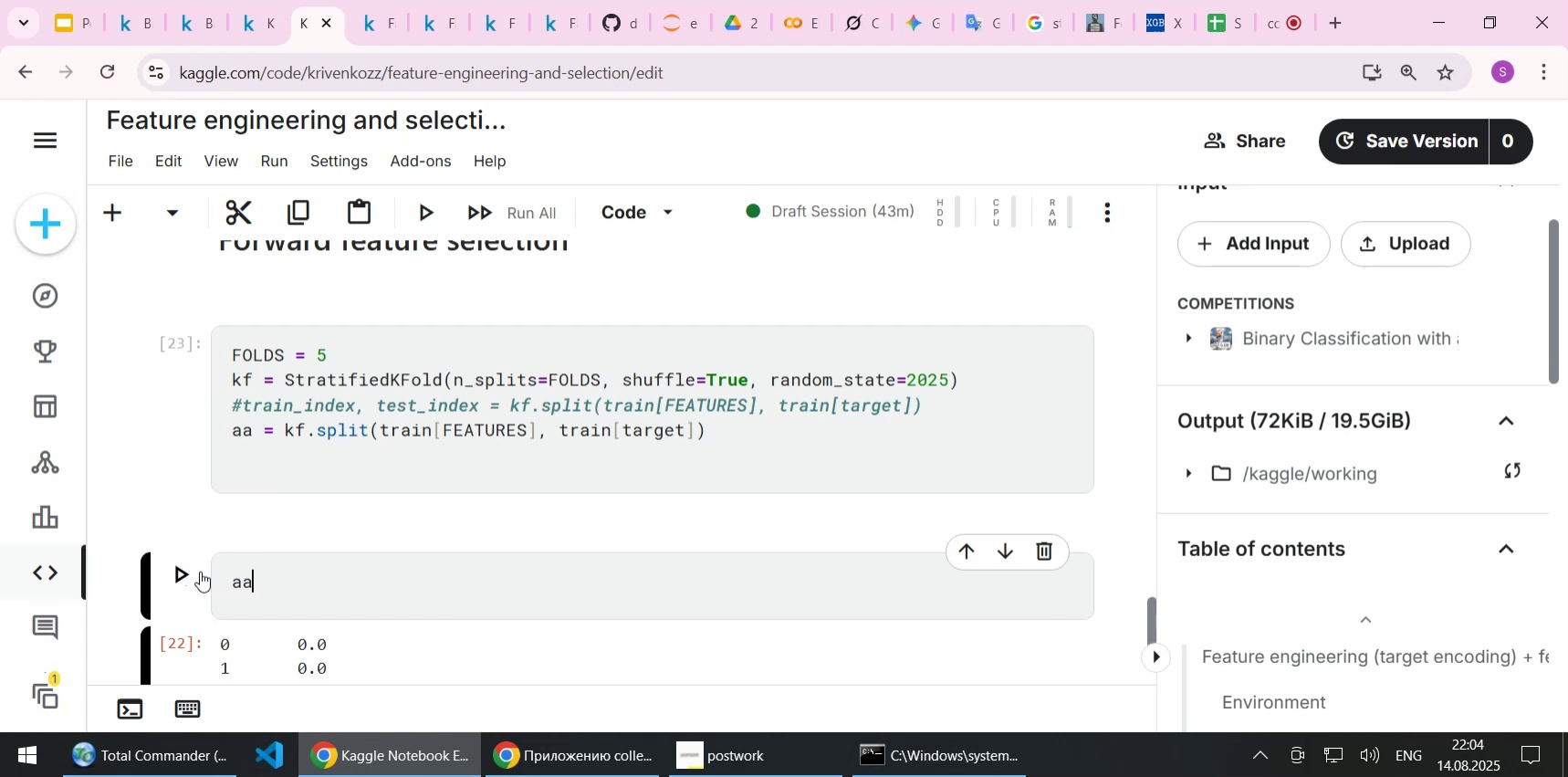 
key(Shift+Enter)
 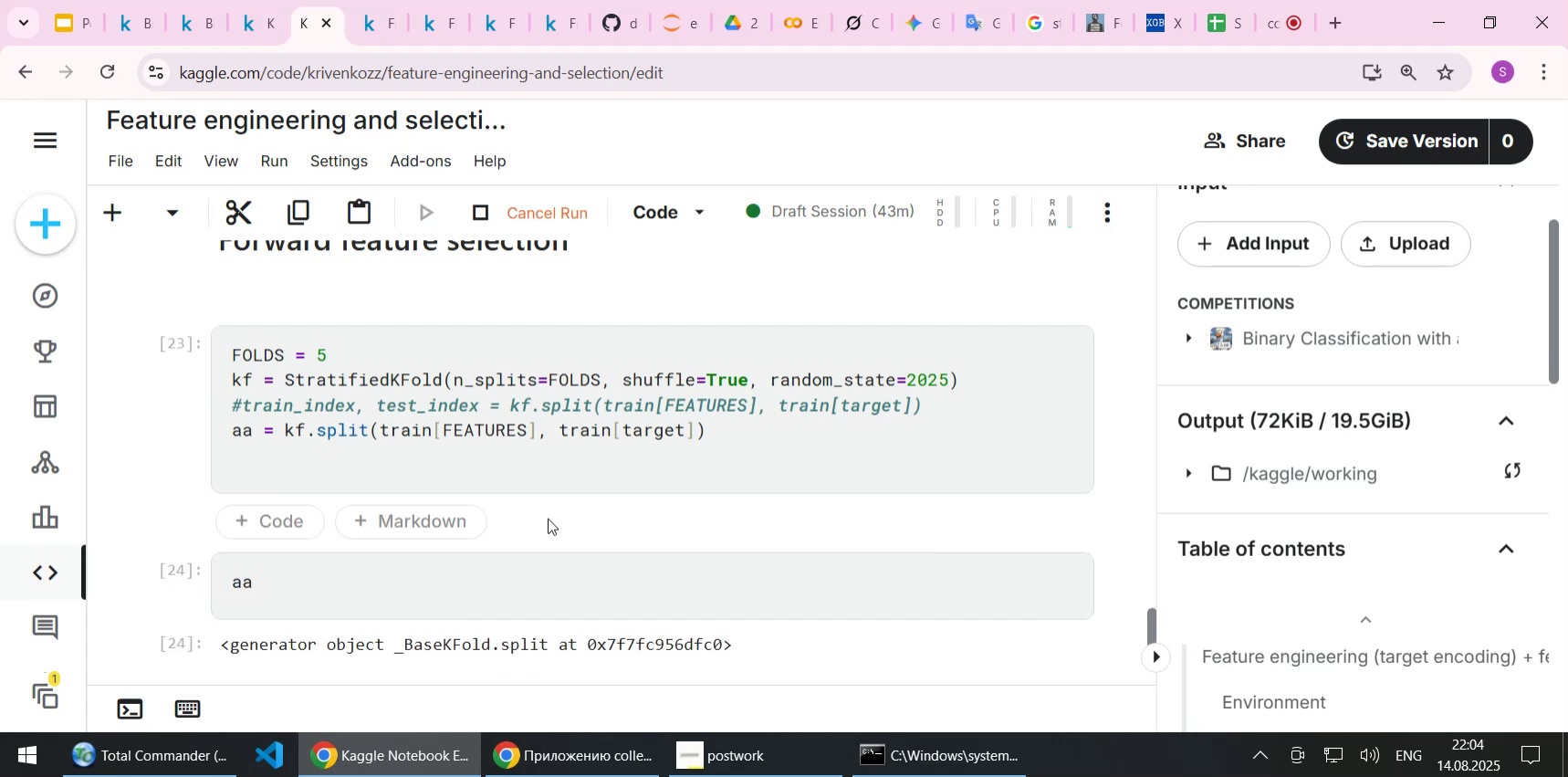 
scroll: coordinate [494, 541], scroll_direction: down, amount: 1.0
 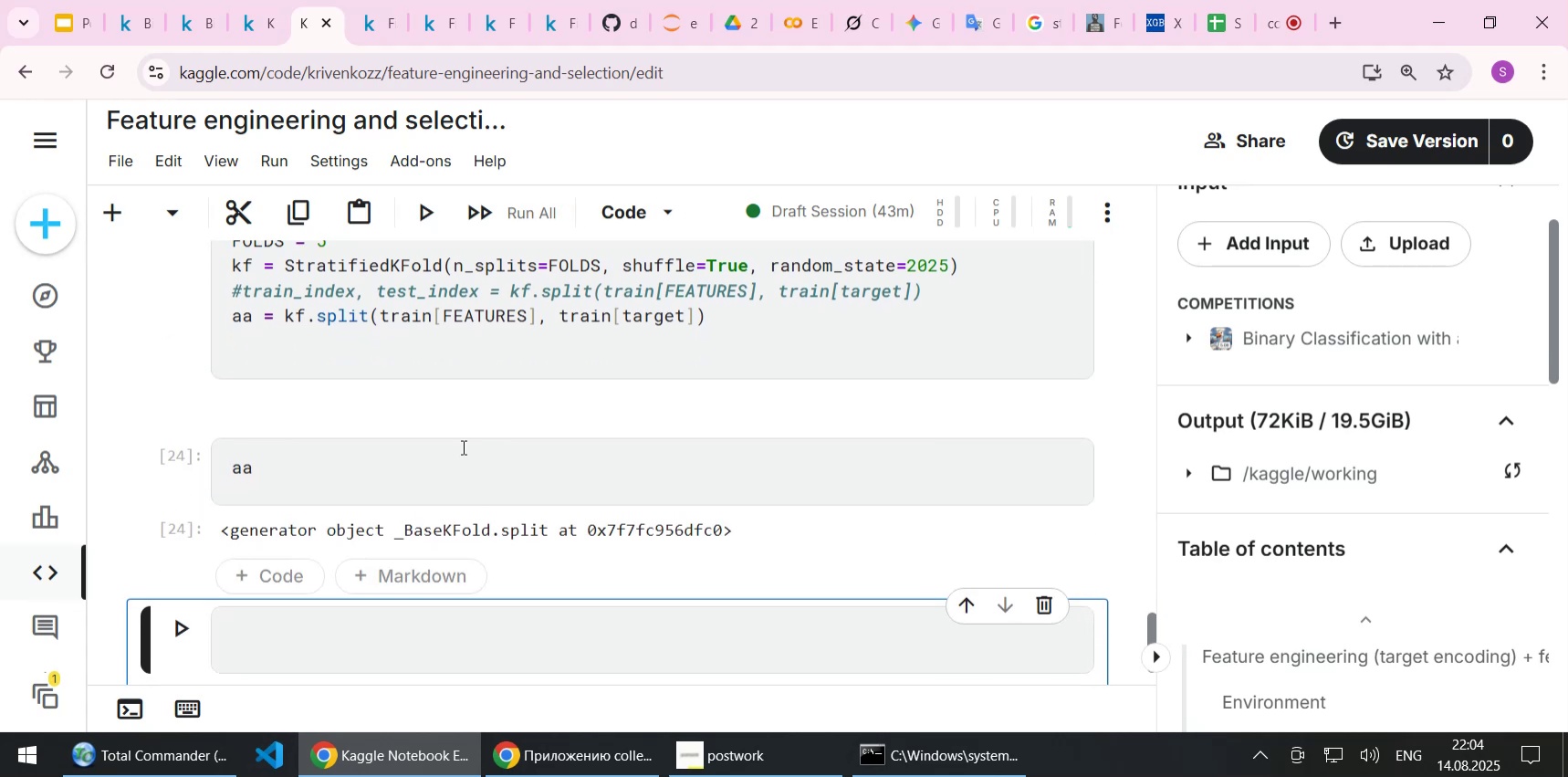 
scroll: coordinate [462, 446], scroll_direction: up, amount: 1.0
 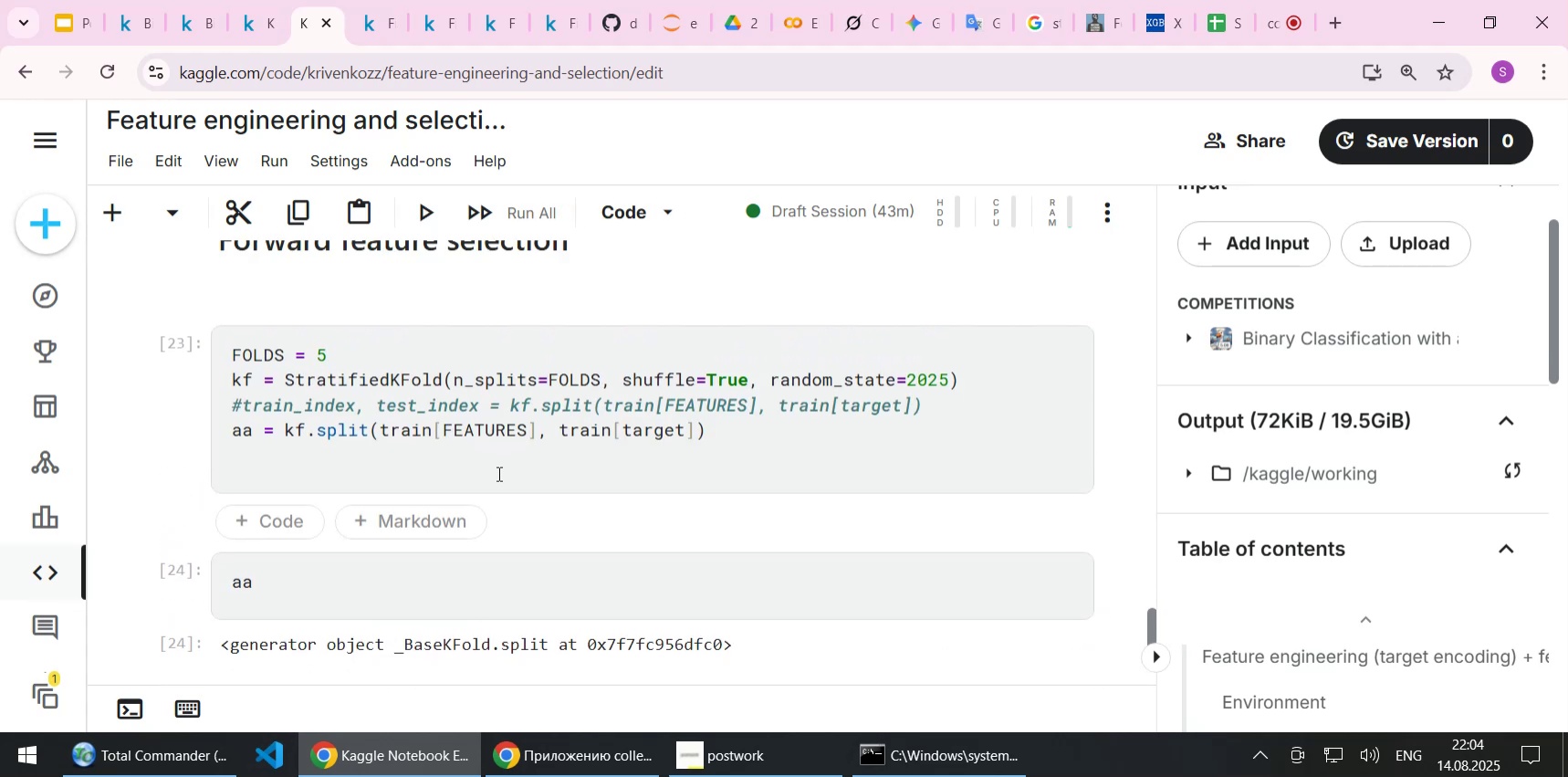 
wait(10.46)
 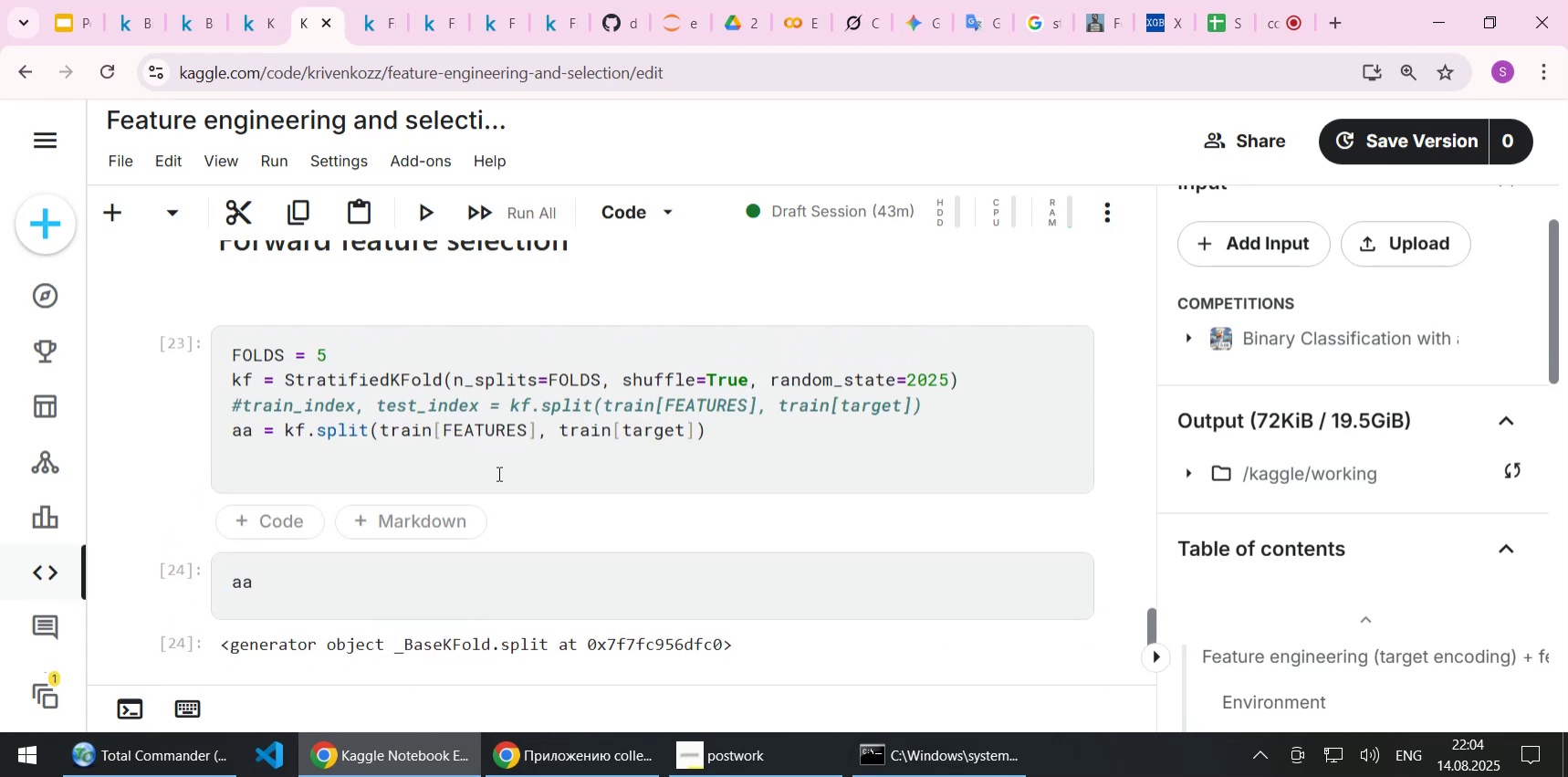 
left_click([969, 382])
 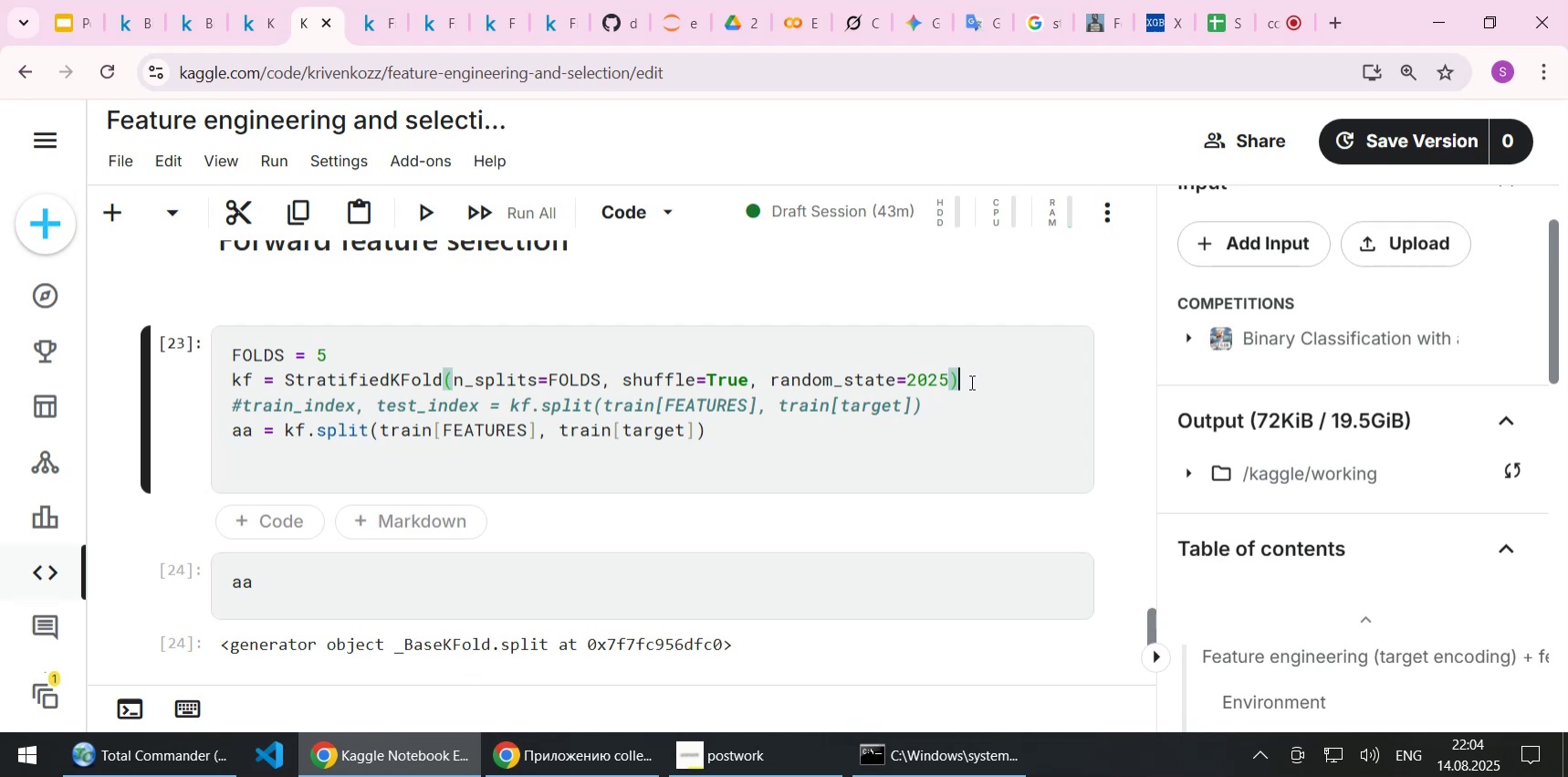 
mouse_move([964, 369])
 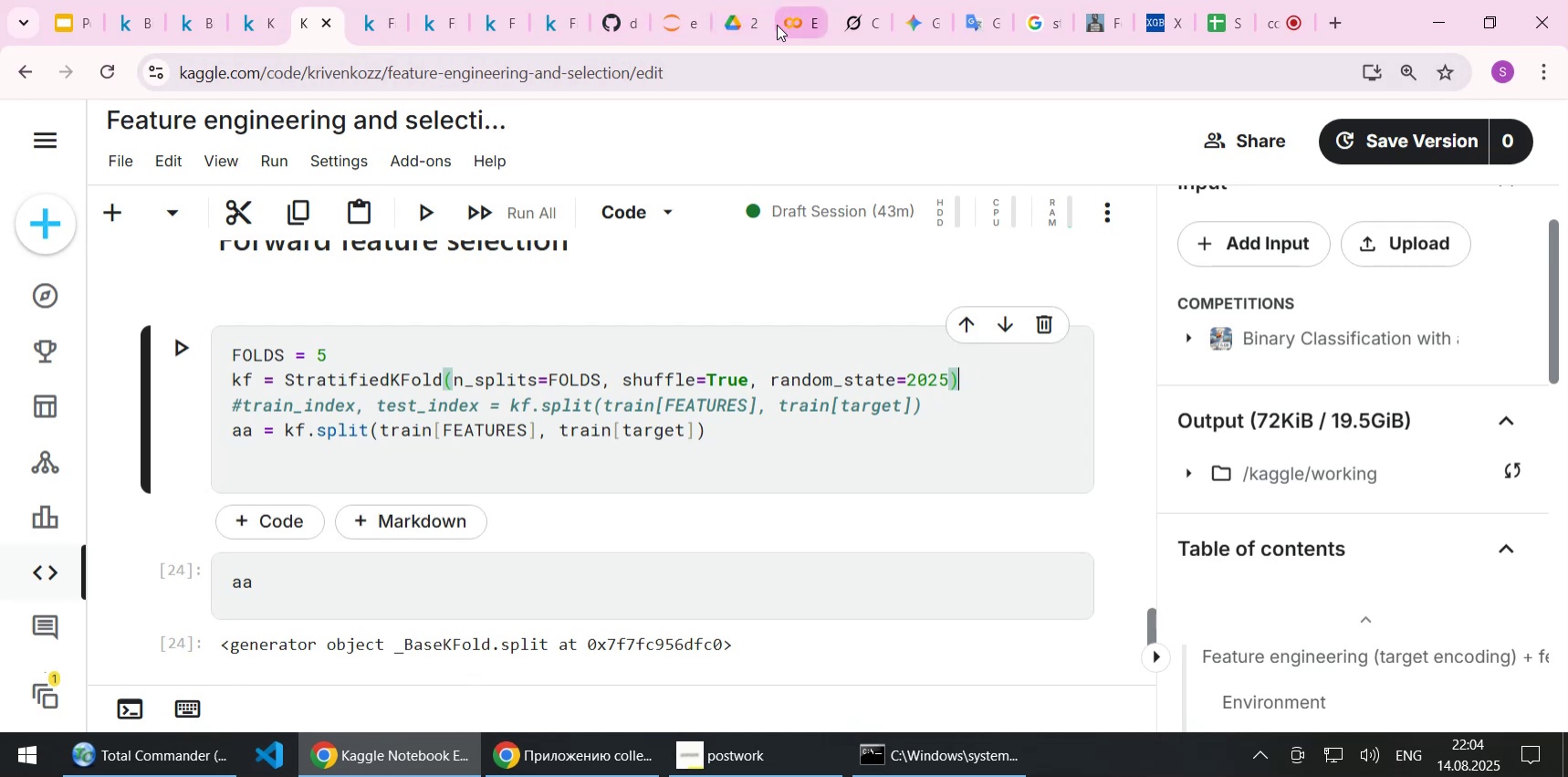 
left_click([678, 18])
 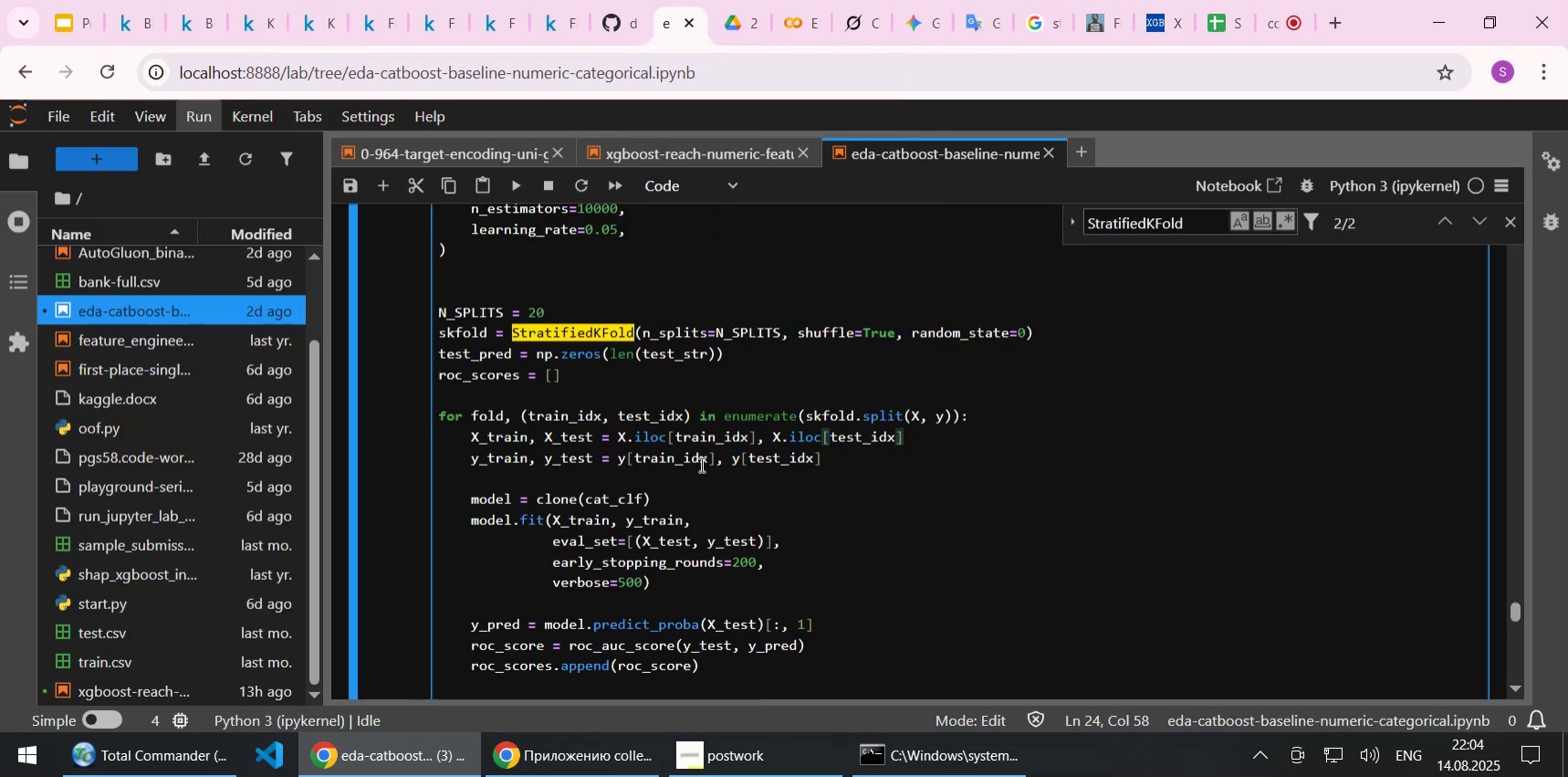 
scroll: coordinate [706, 476], scroll_direction: up, amount: 1.0
 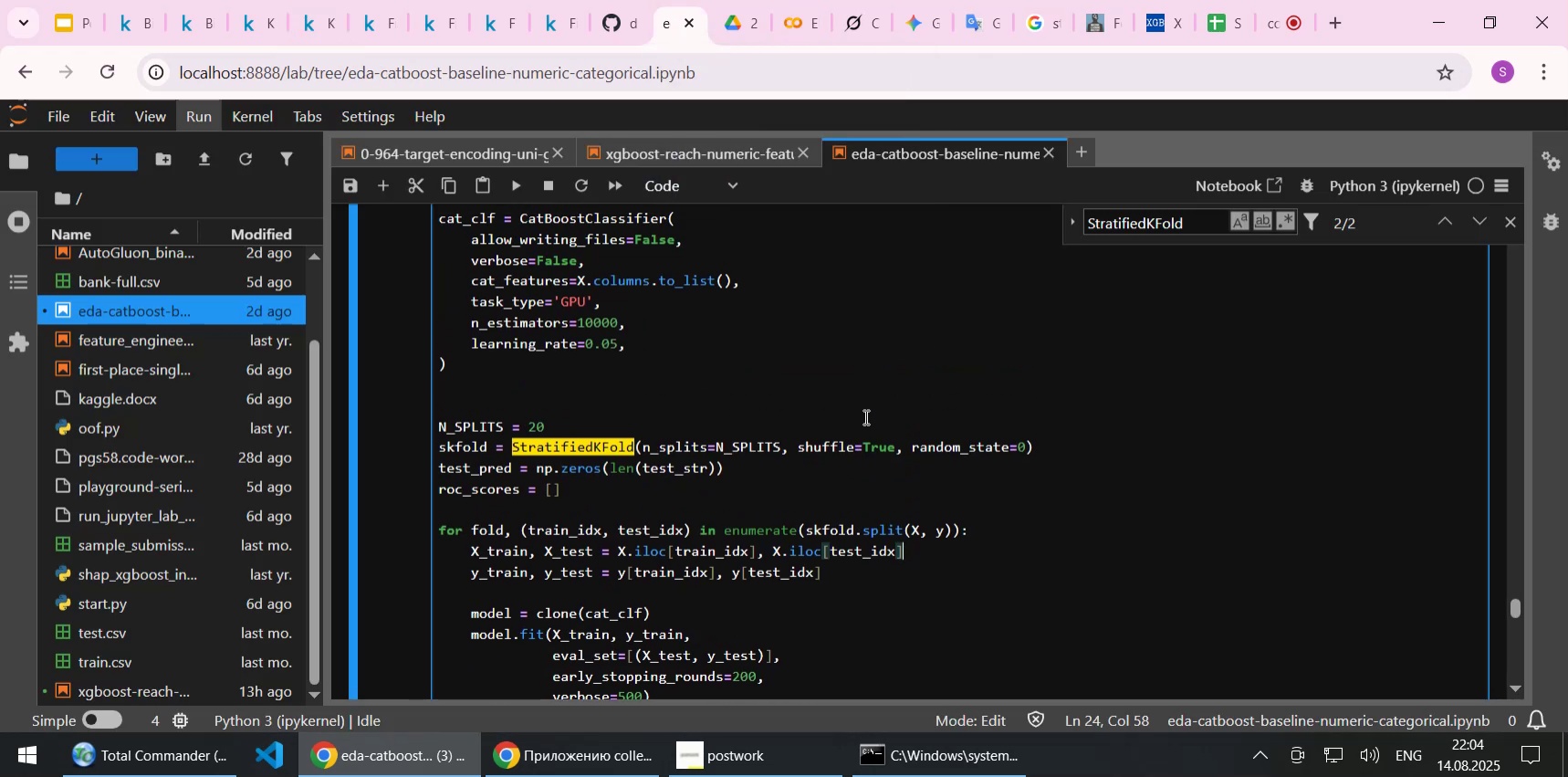 
wait(11.47)
 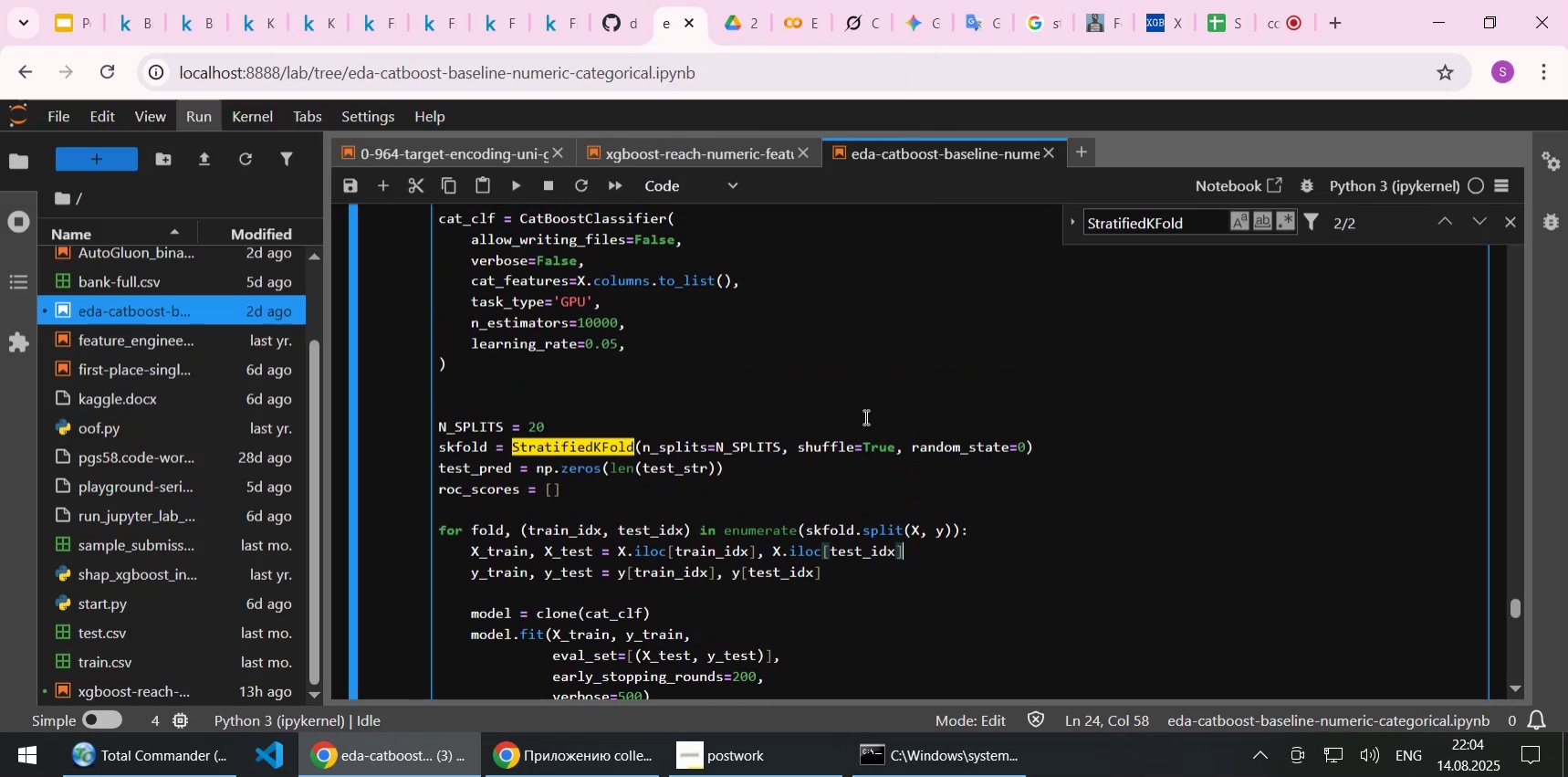 
left_click_drag(start_coordinate=[442, 527], to_coordinate=[961, 523])
 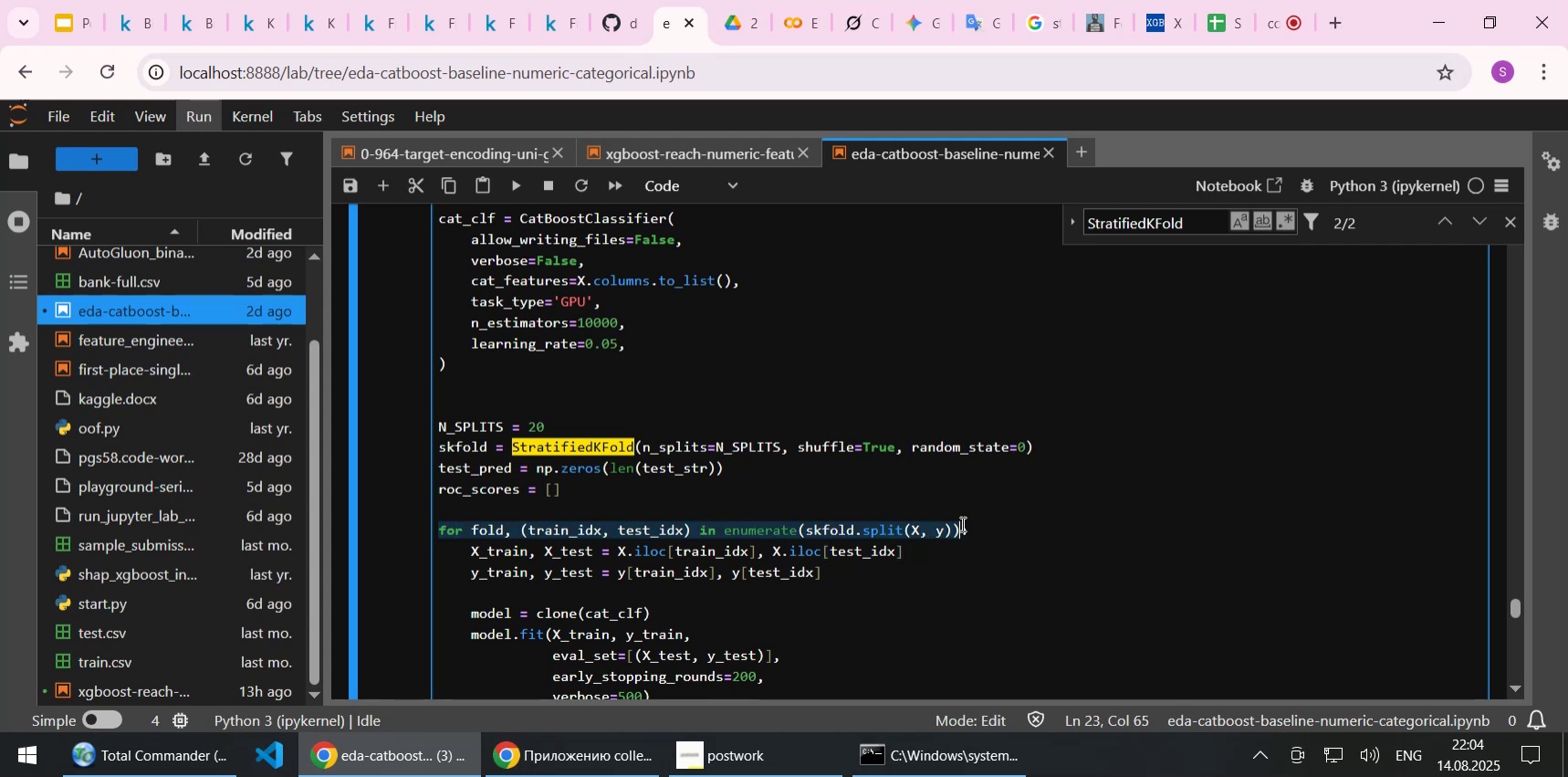 
key(Control+C)
 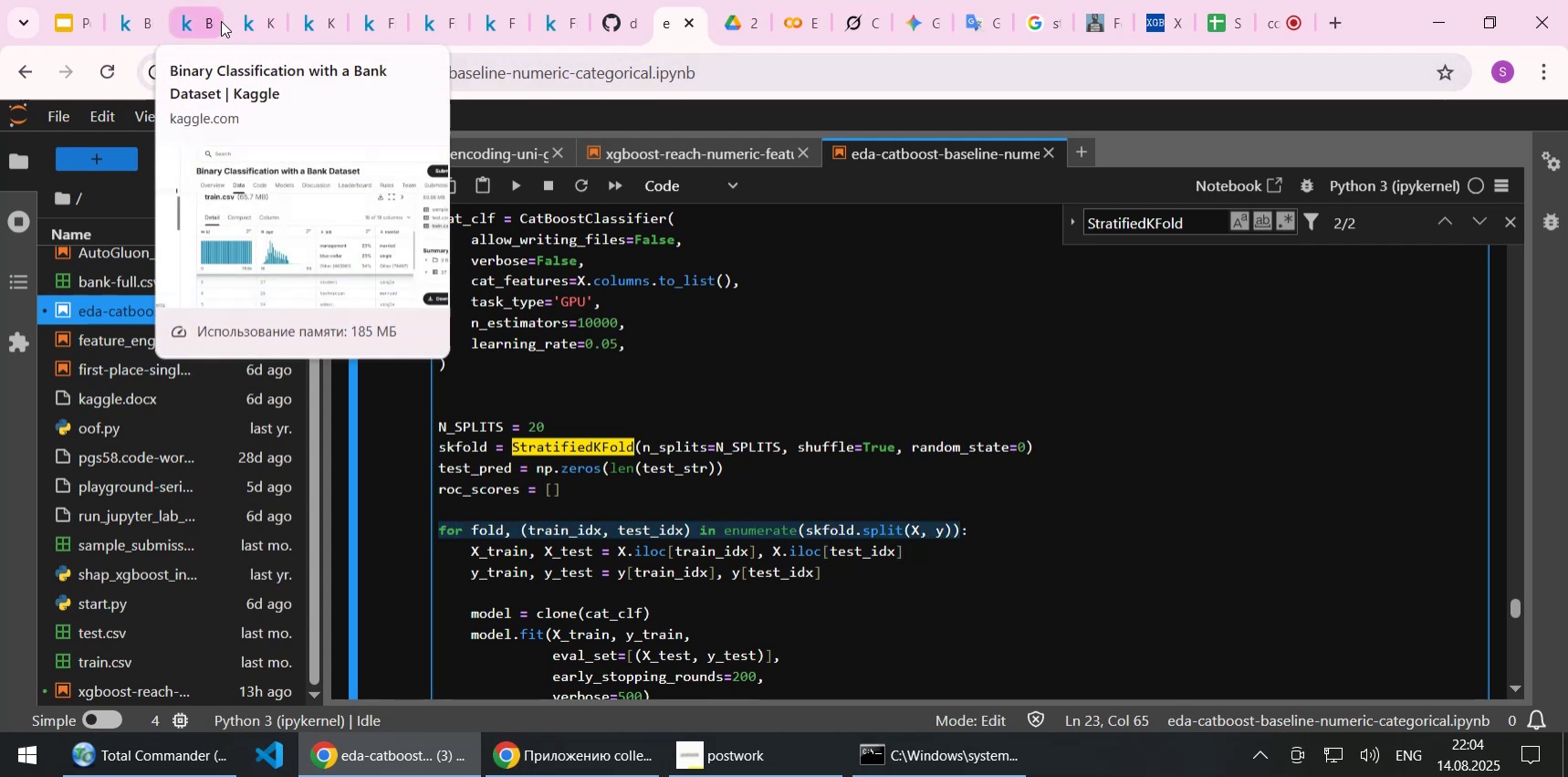 
left_click([373, 22])
 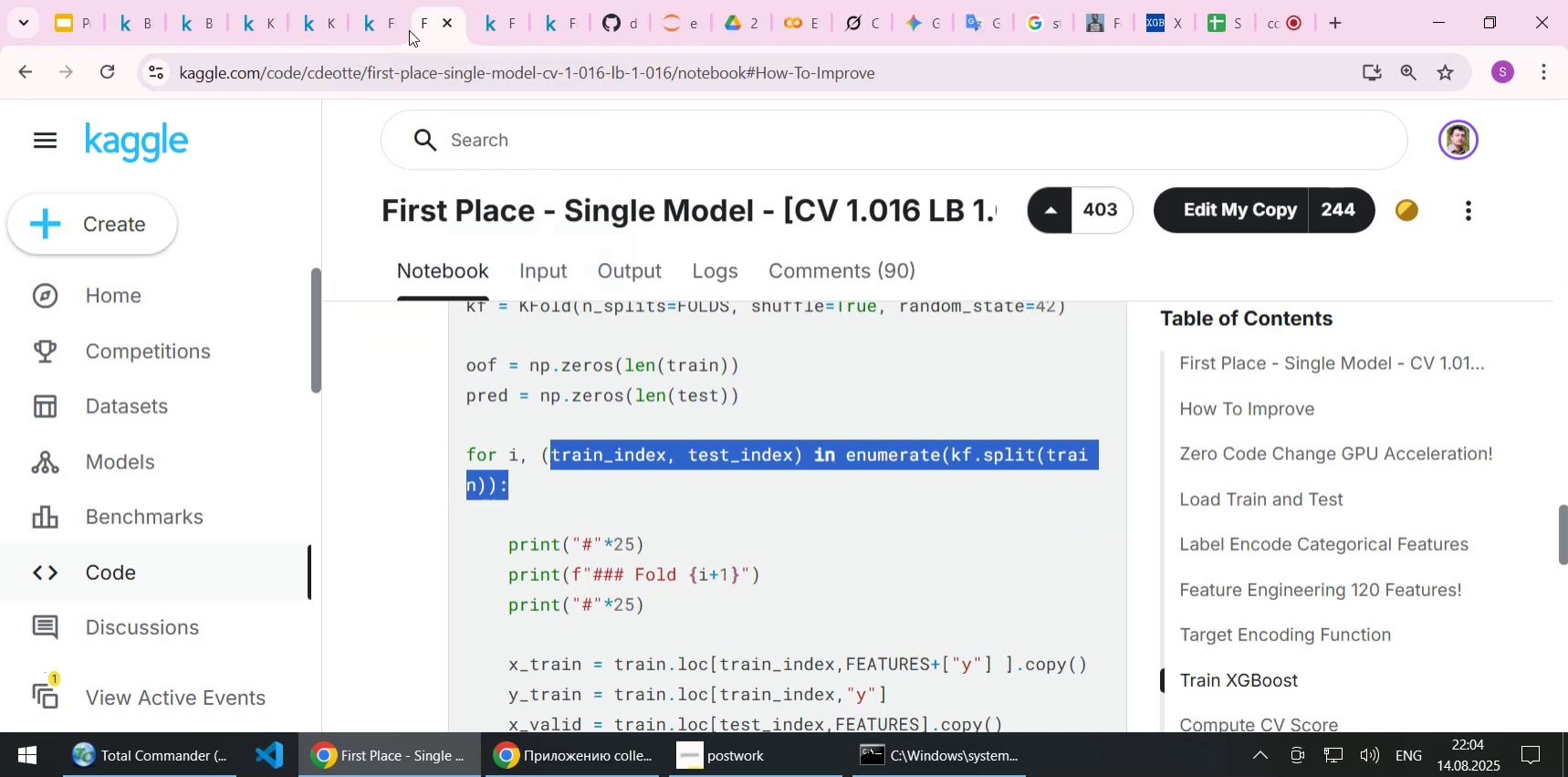 
left_click([328, 17])
 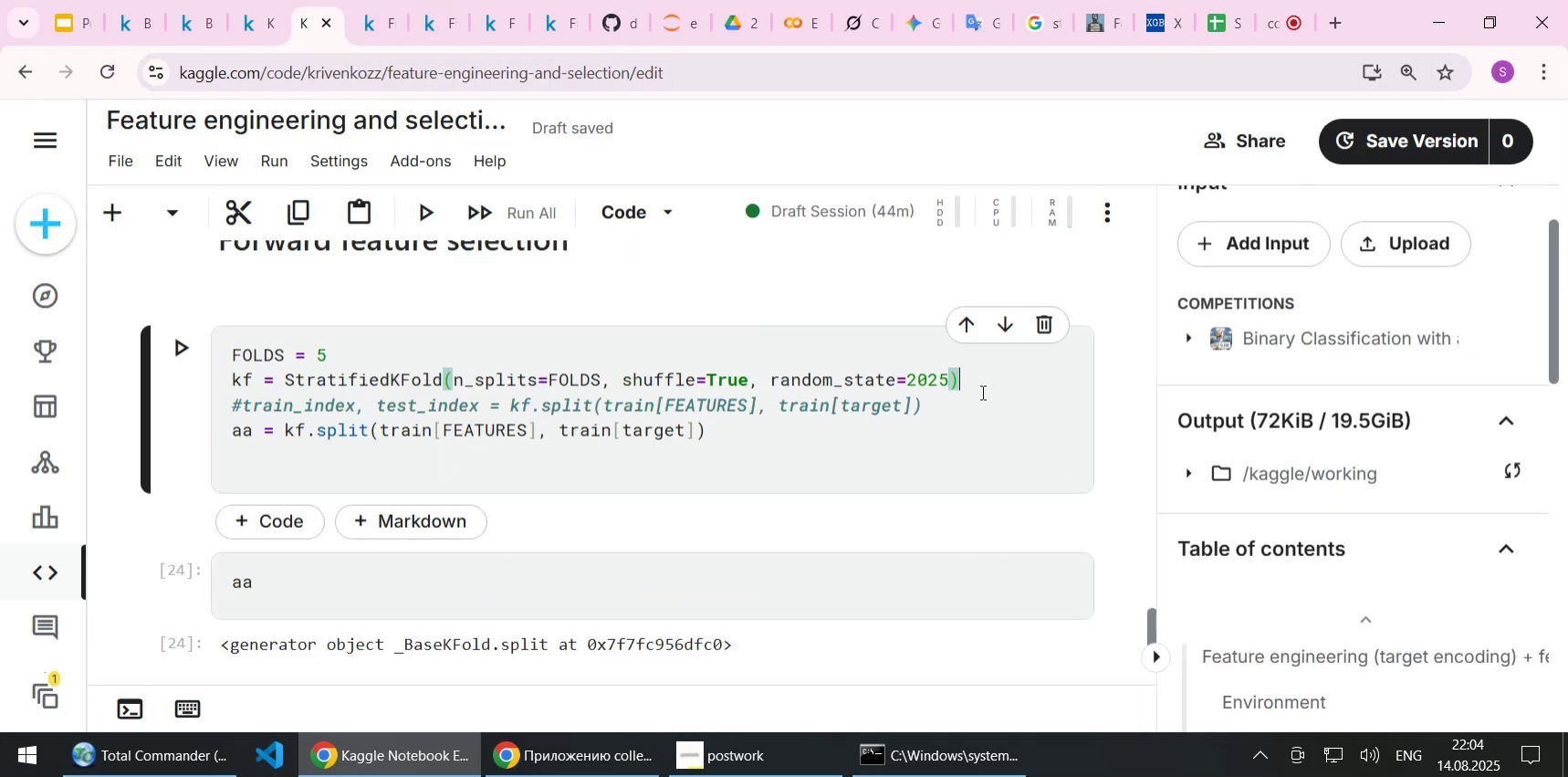 
left_click([904, 429])
 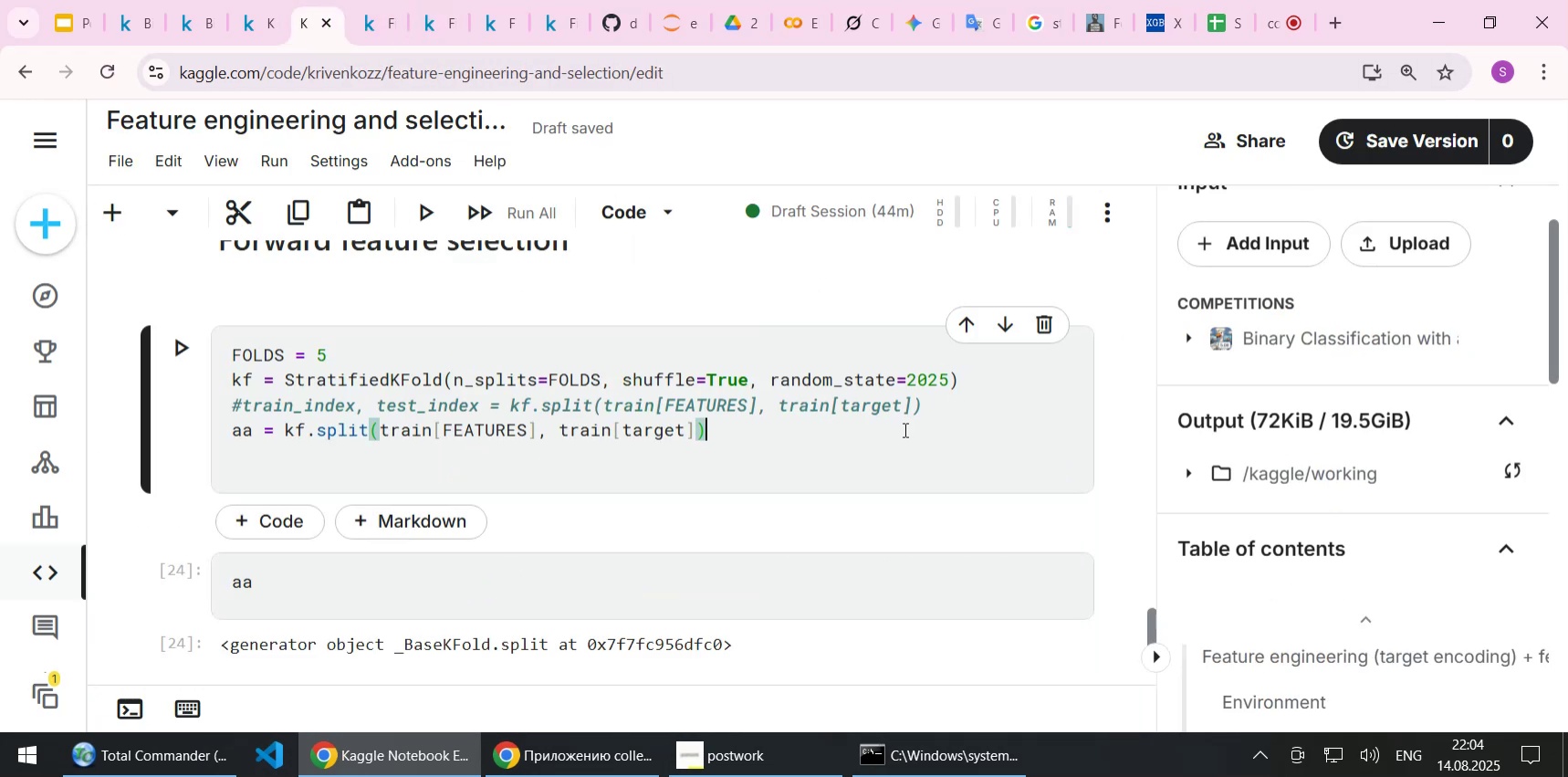 
key(NumpadEnter)
 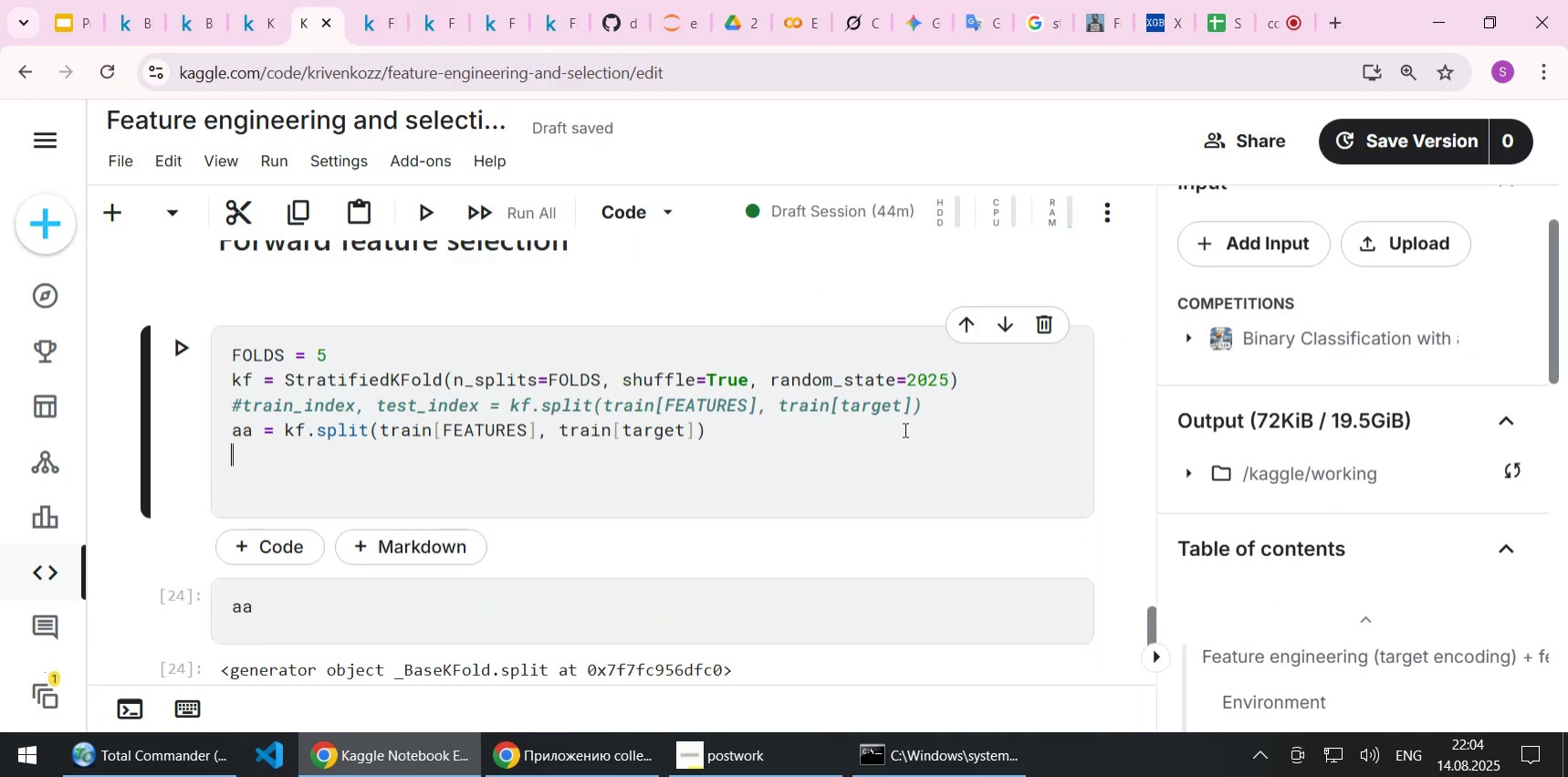 
key(Control+ControlLeft)
 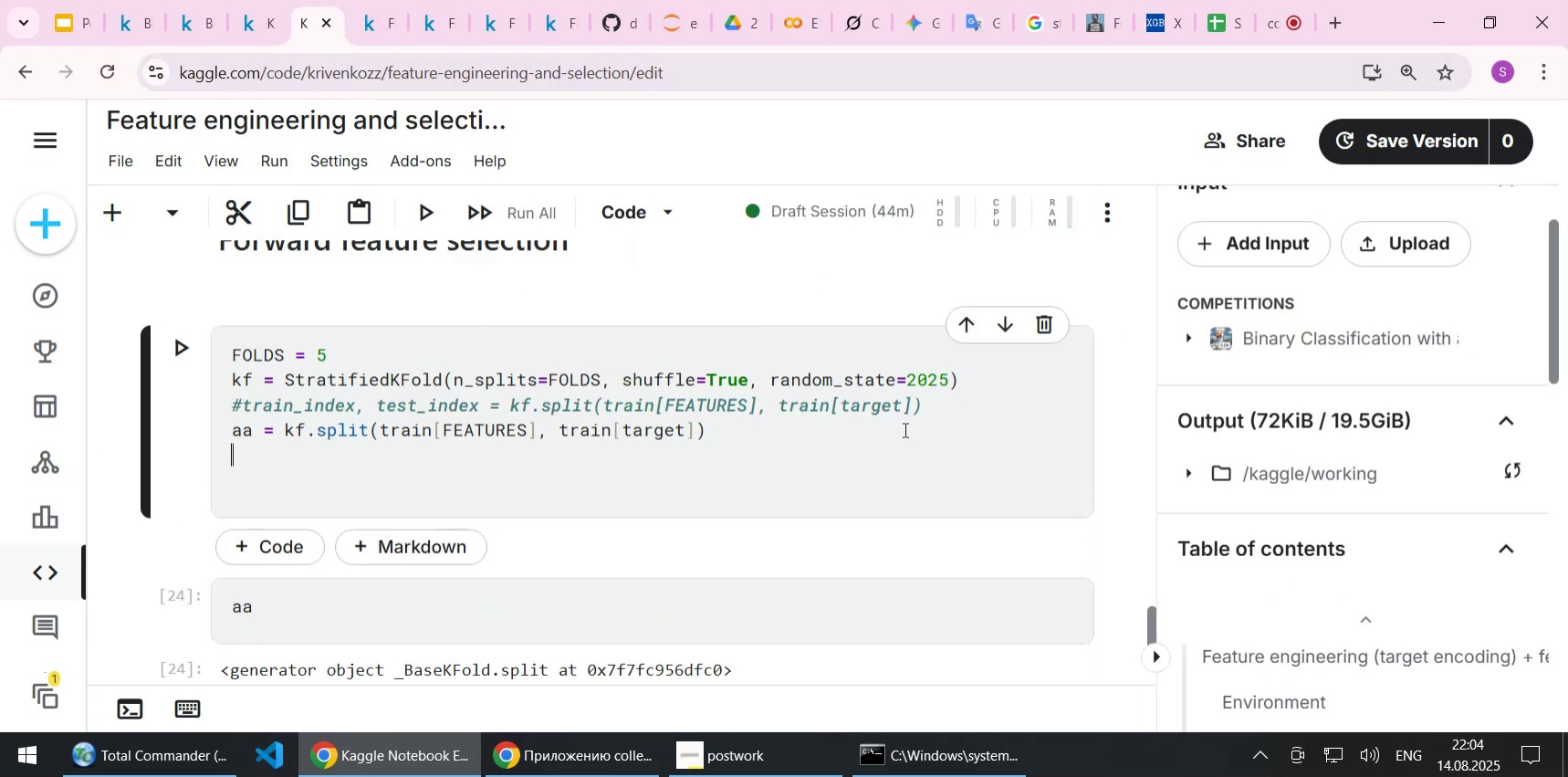 
key(Control+V)
 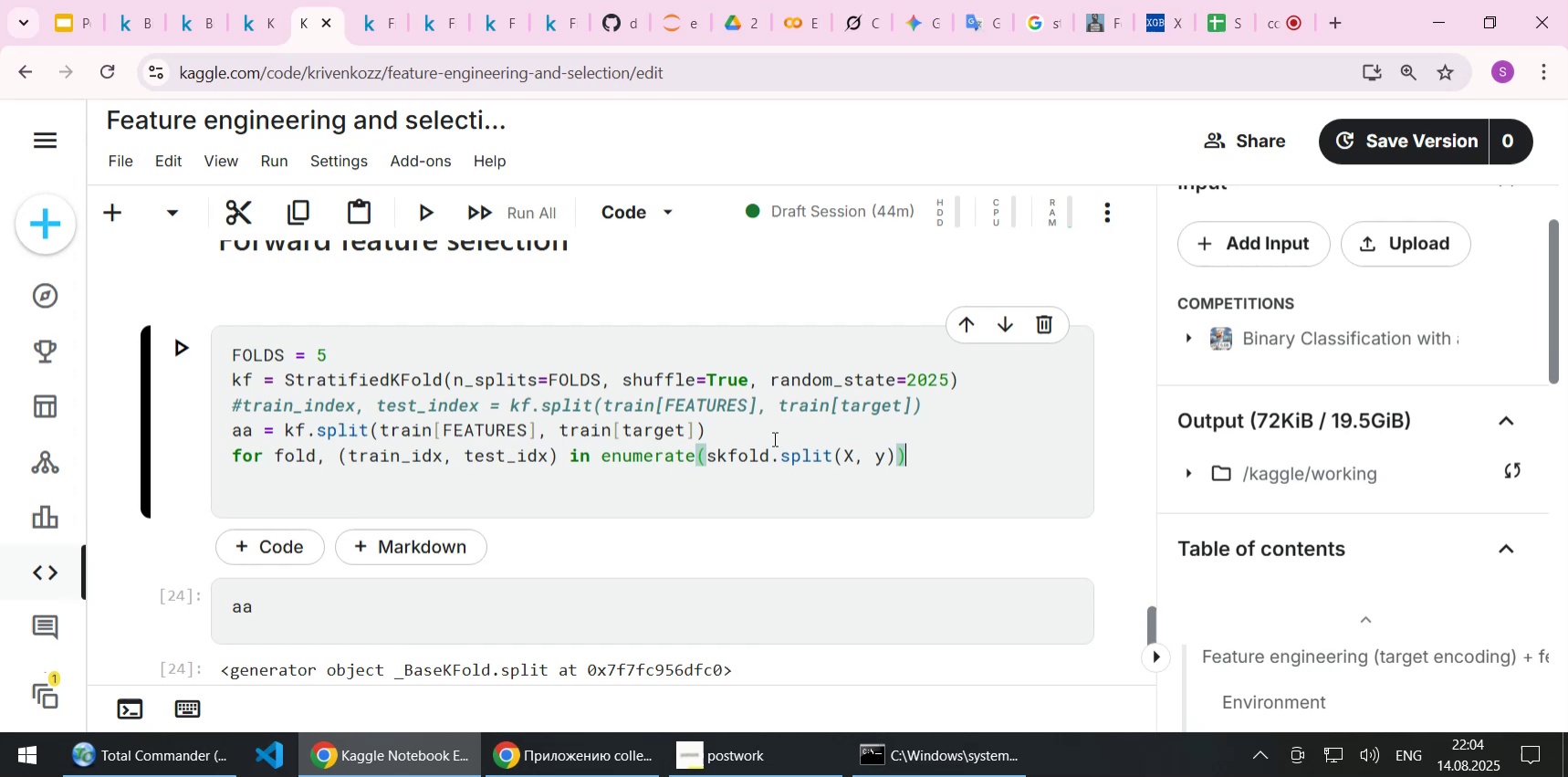 
left_click([758, 432])
 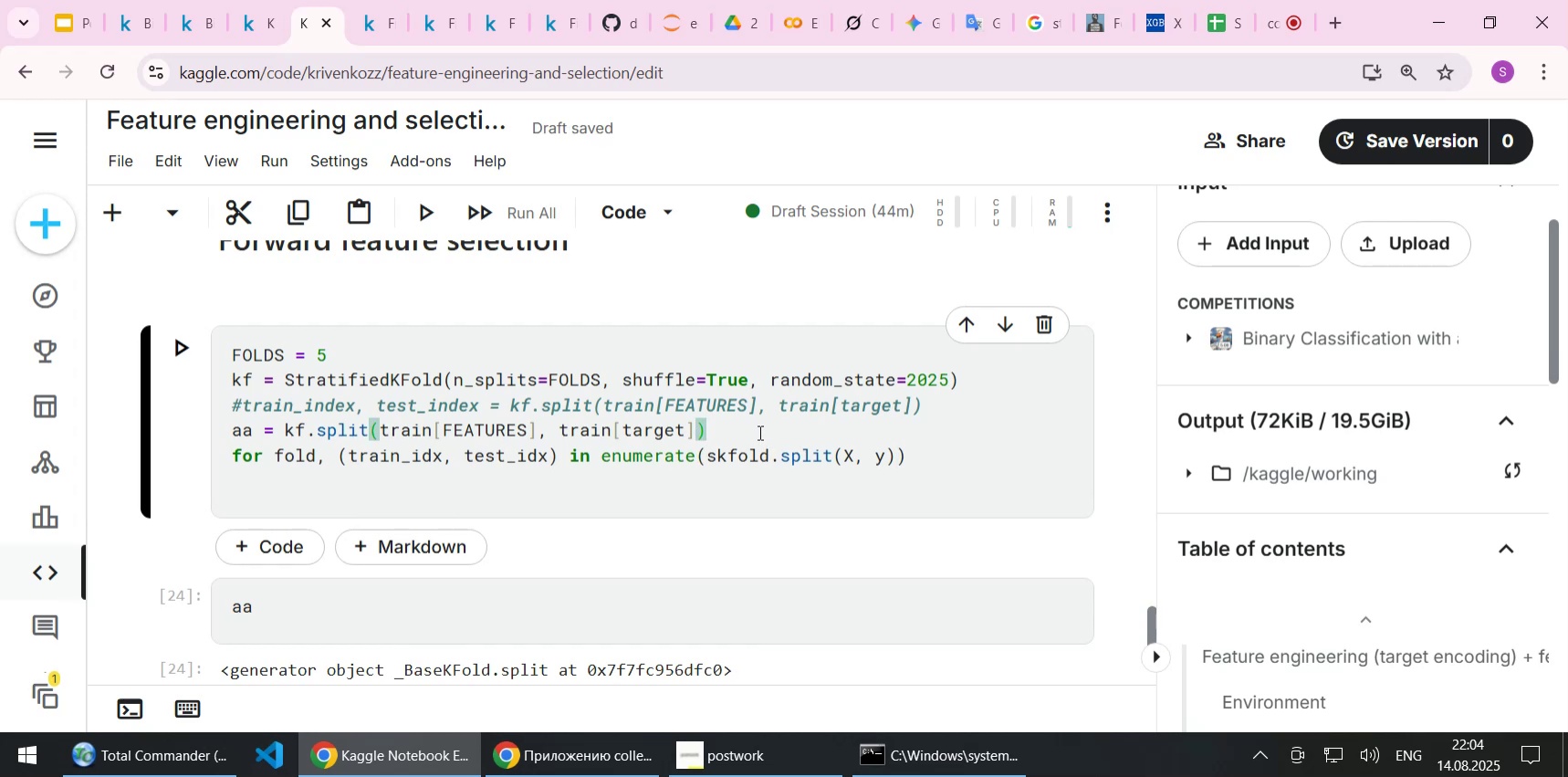 
scroll: coordinate [758, 432], scroll_direction: down, amount: 1.0
 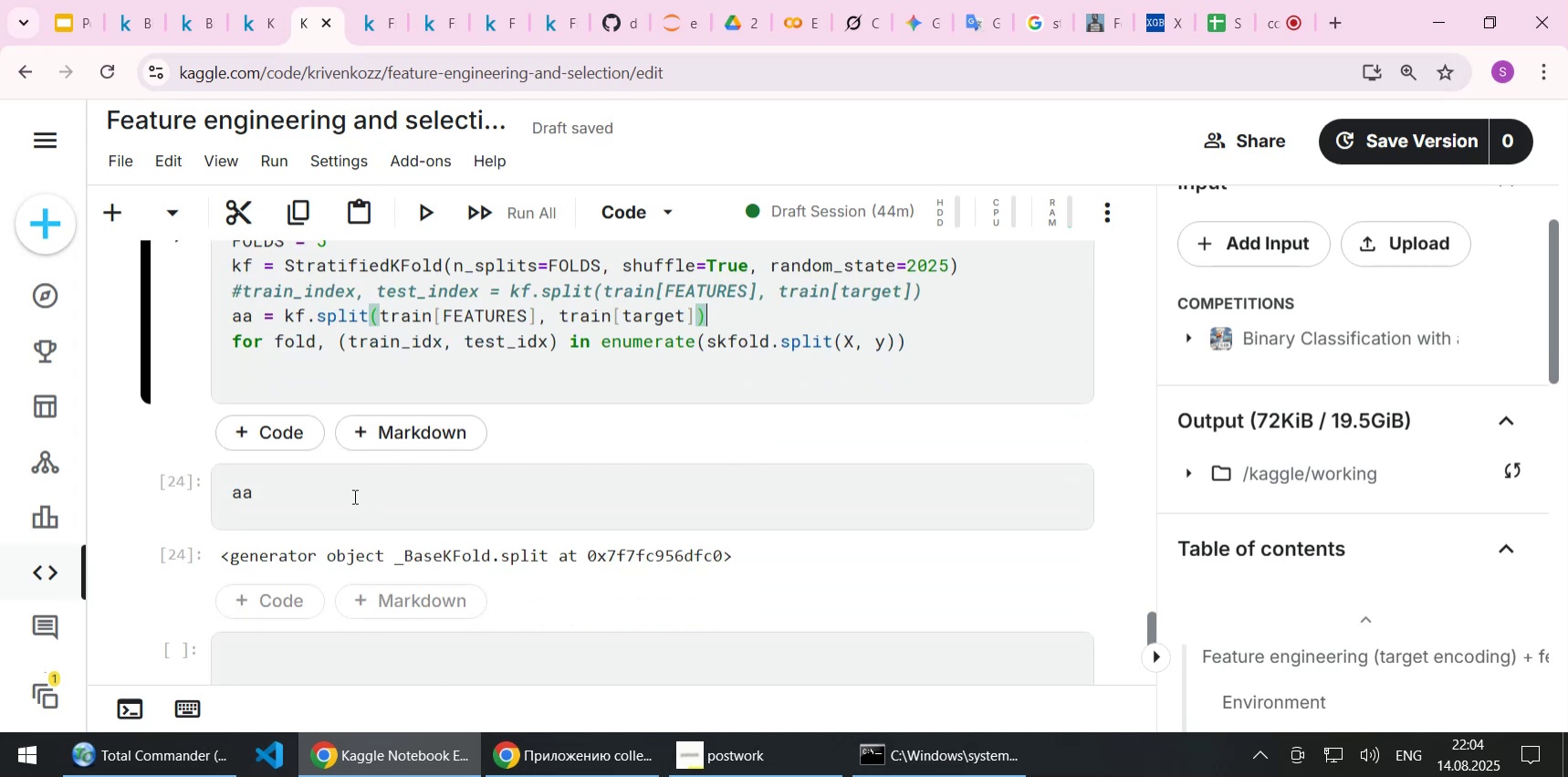 
left_click([340, 496])
 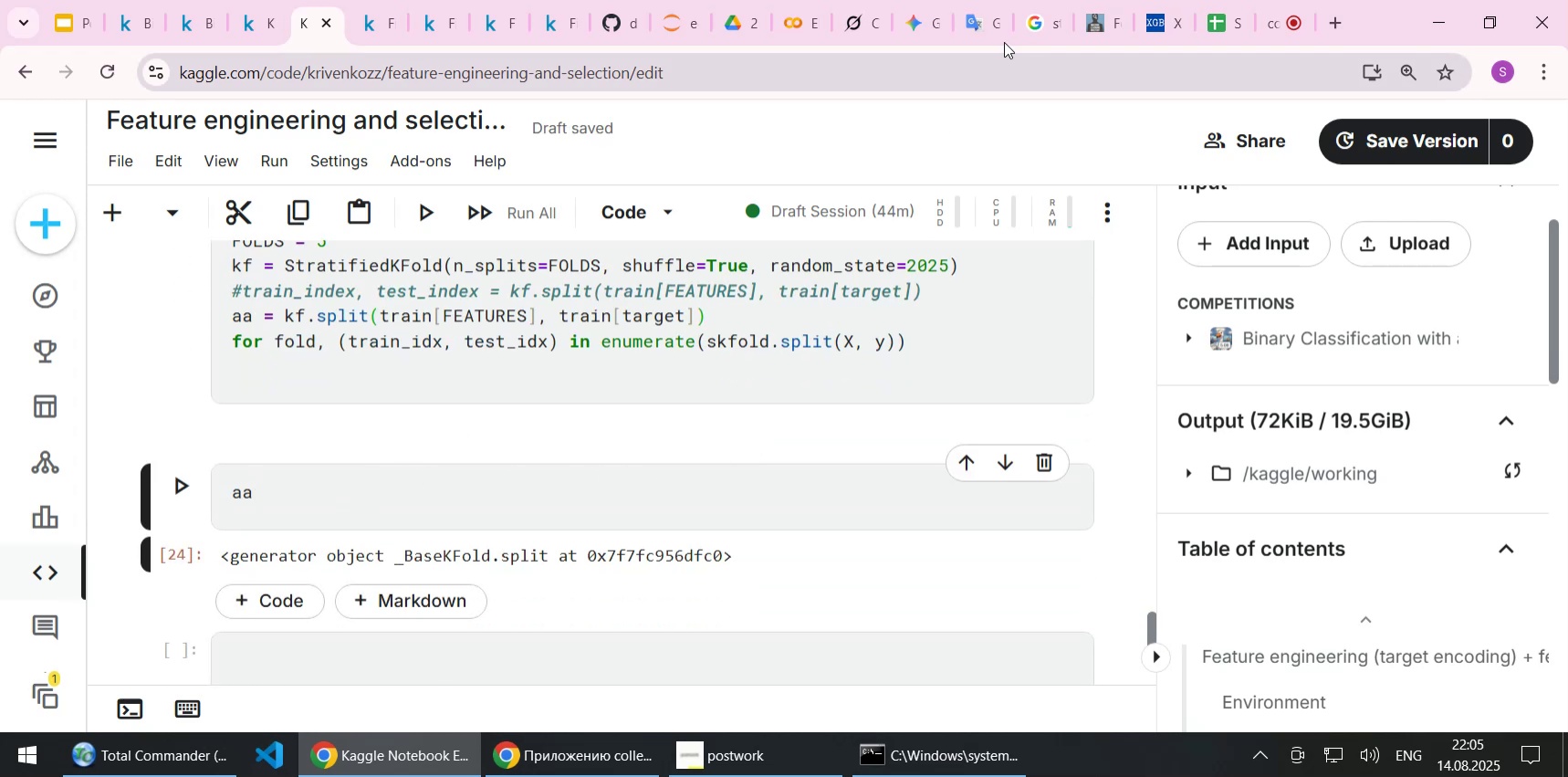 
left_click([1035, 22])
 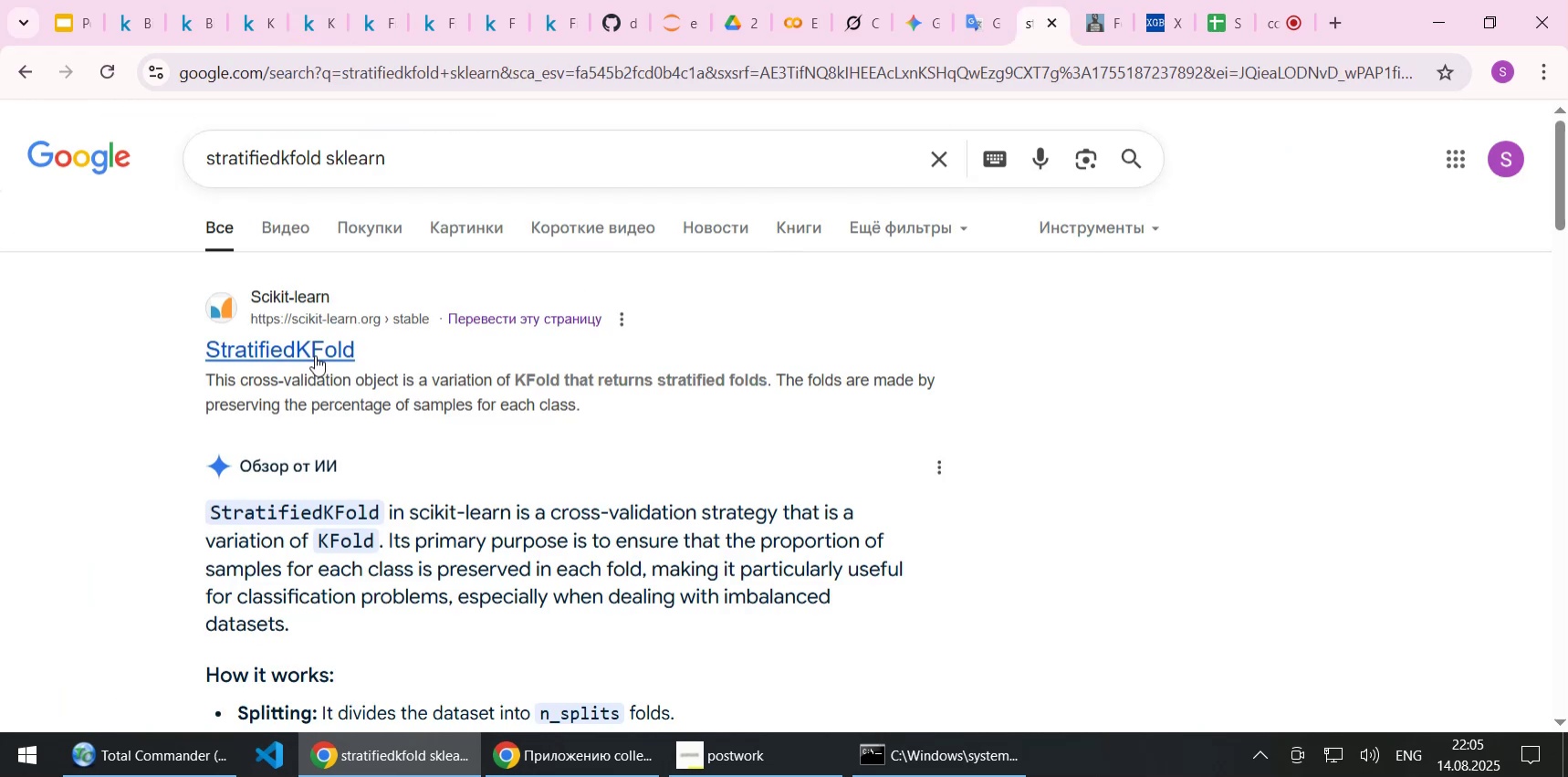 
middle_click([315, 355])
 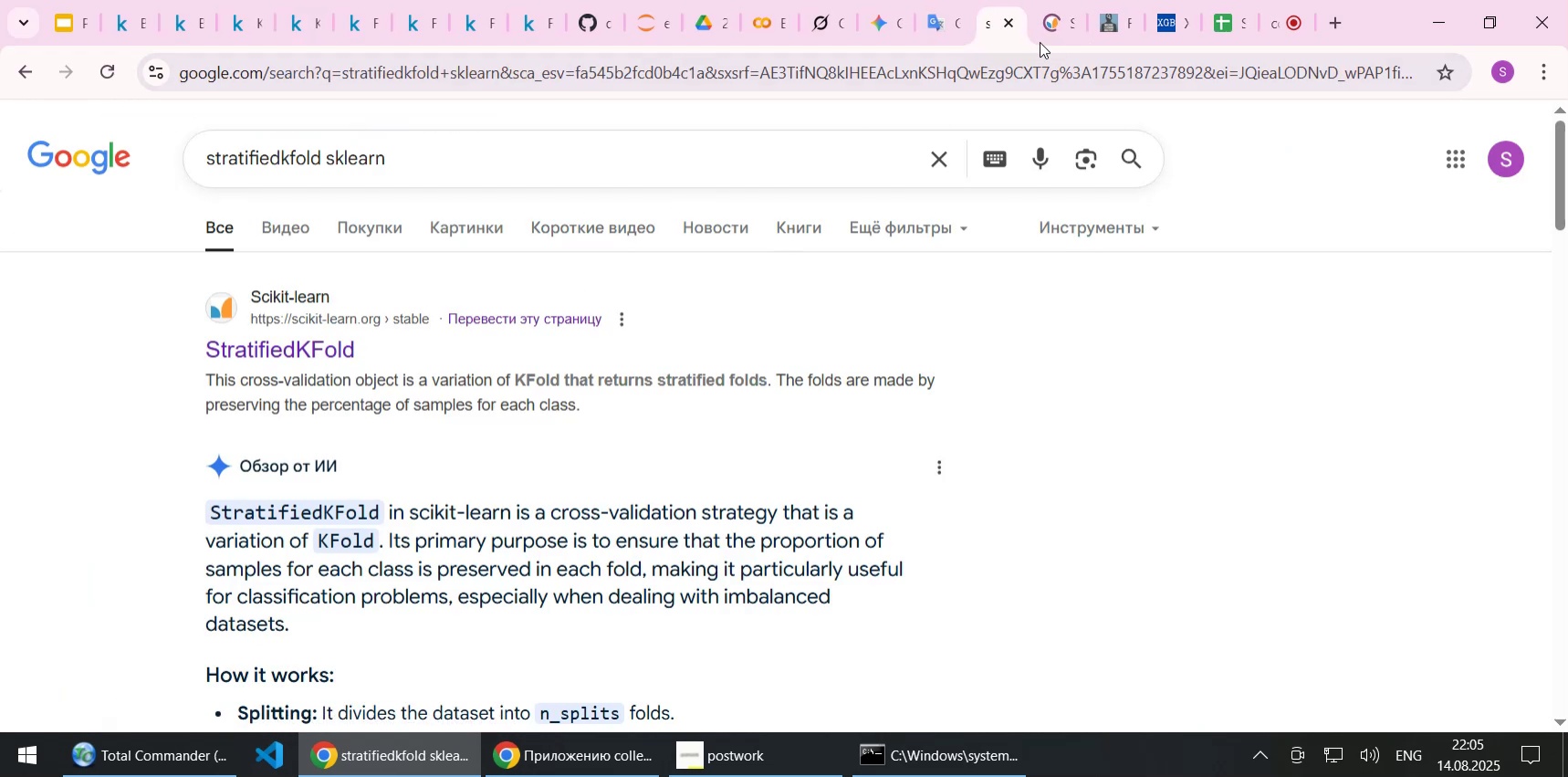 
left_click([1051, 23])
 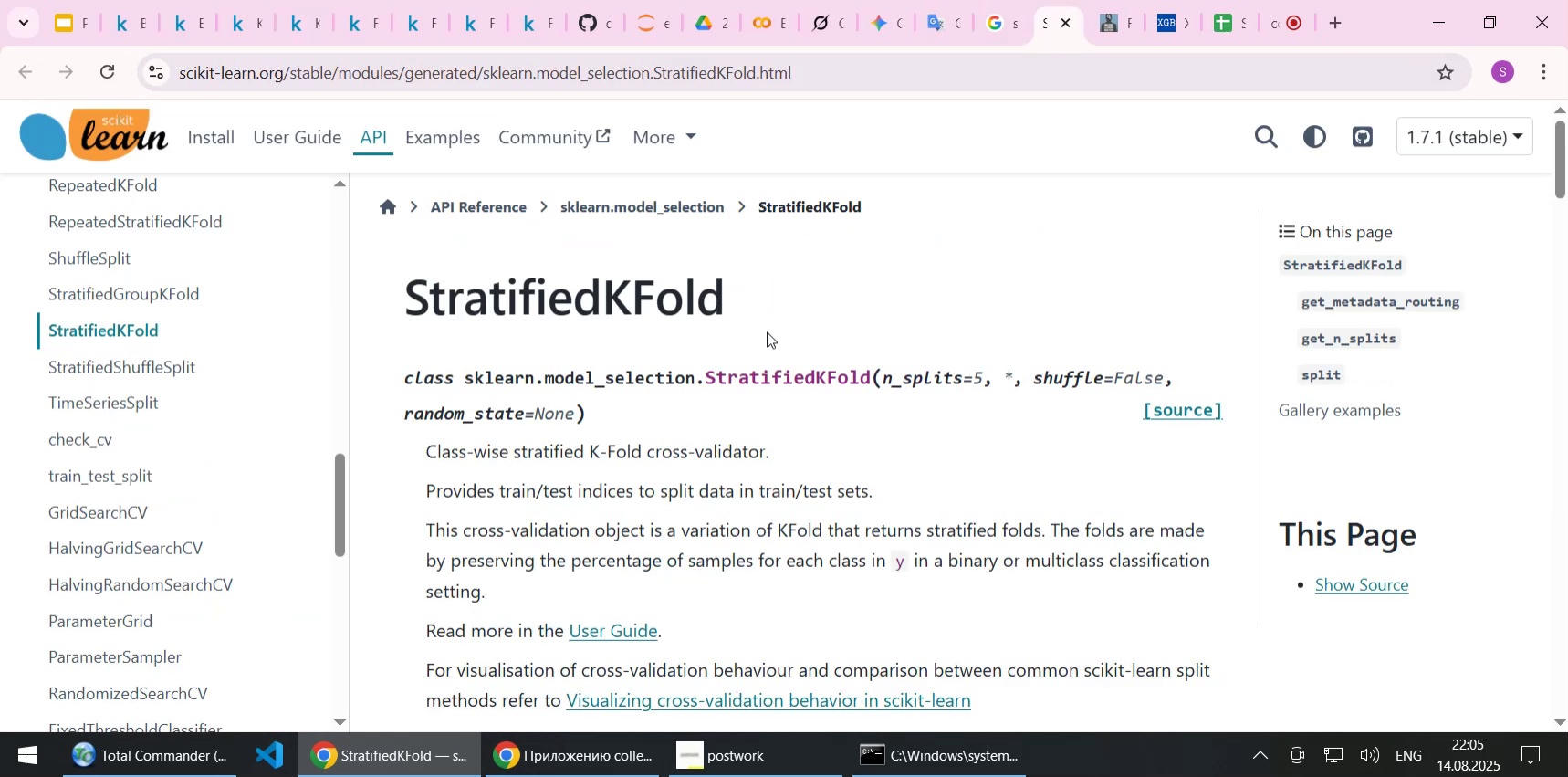 
scroll: coordinate [765, 346], scroll_direction: down, amount: 8.0
 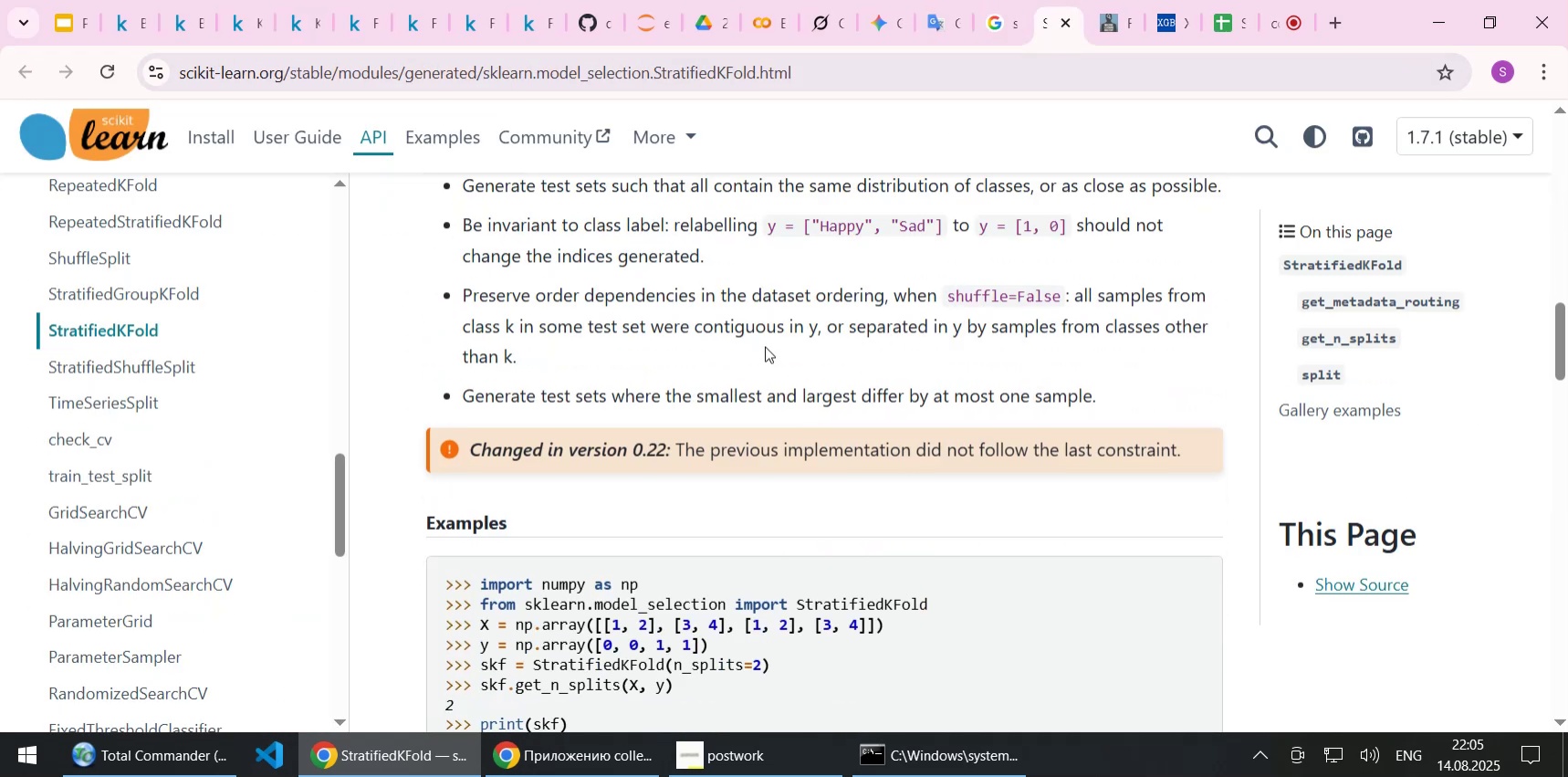 
scroll: coordinate [765, 346], scroll_direction: up, amount: 2.0
 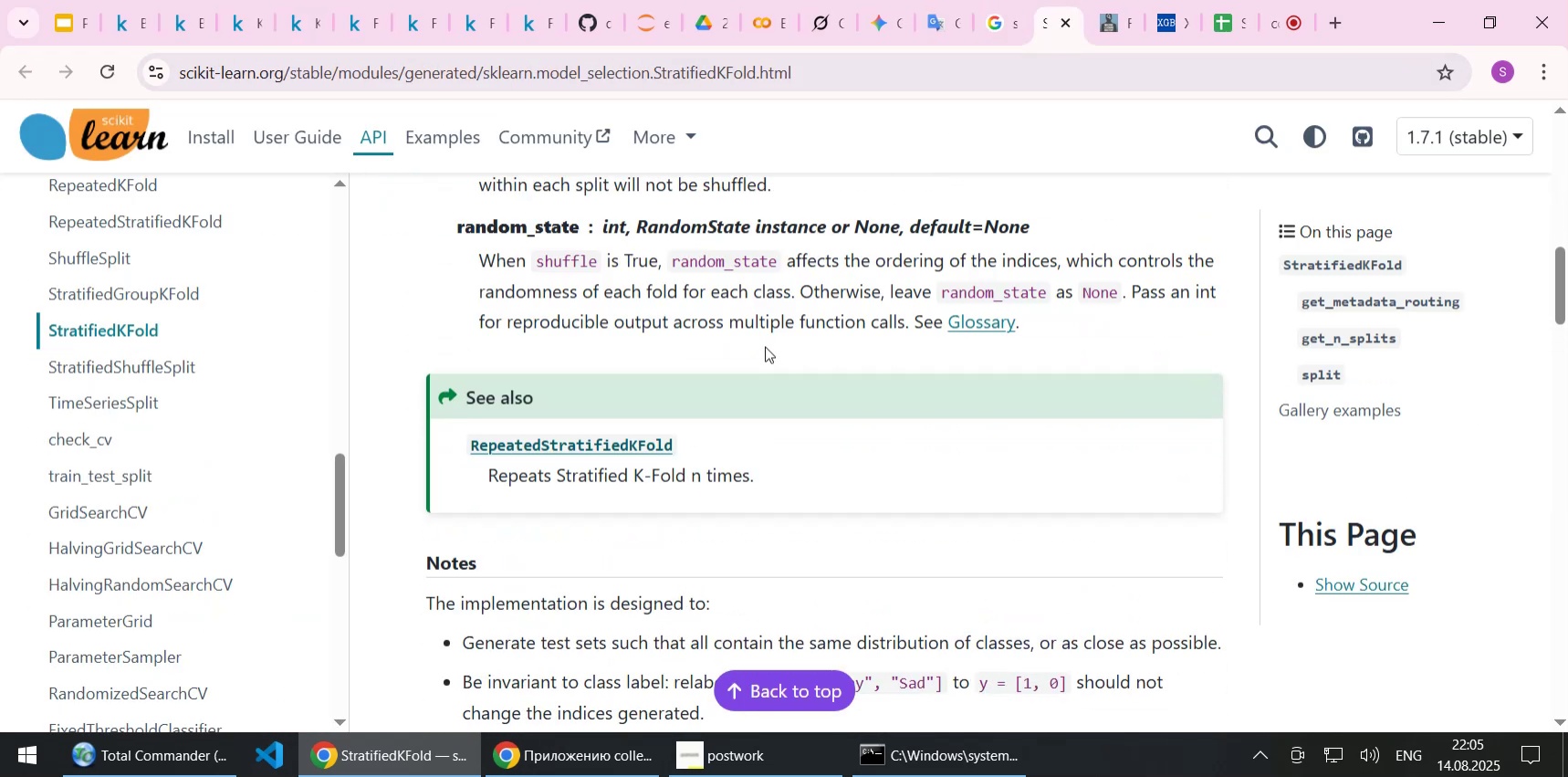 
scroll: coordinate [765, 346], scroll_direction: down, amount: 3.0
 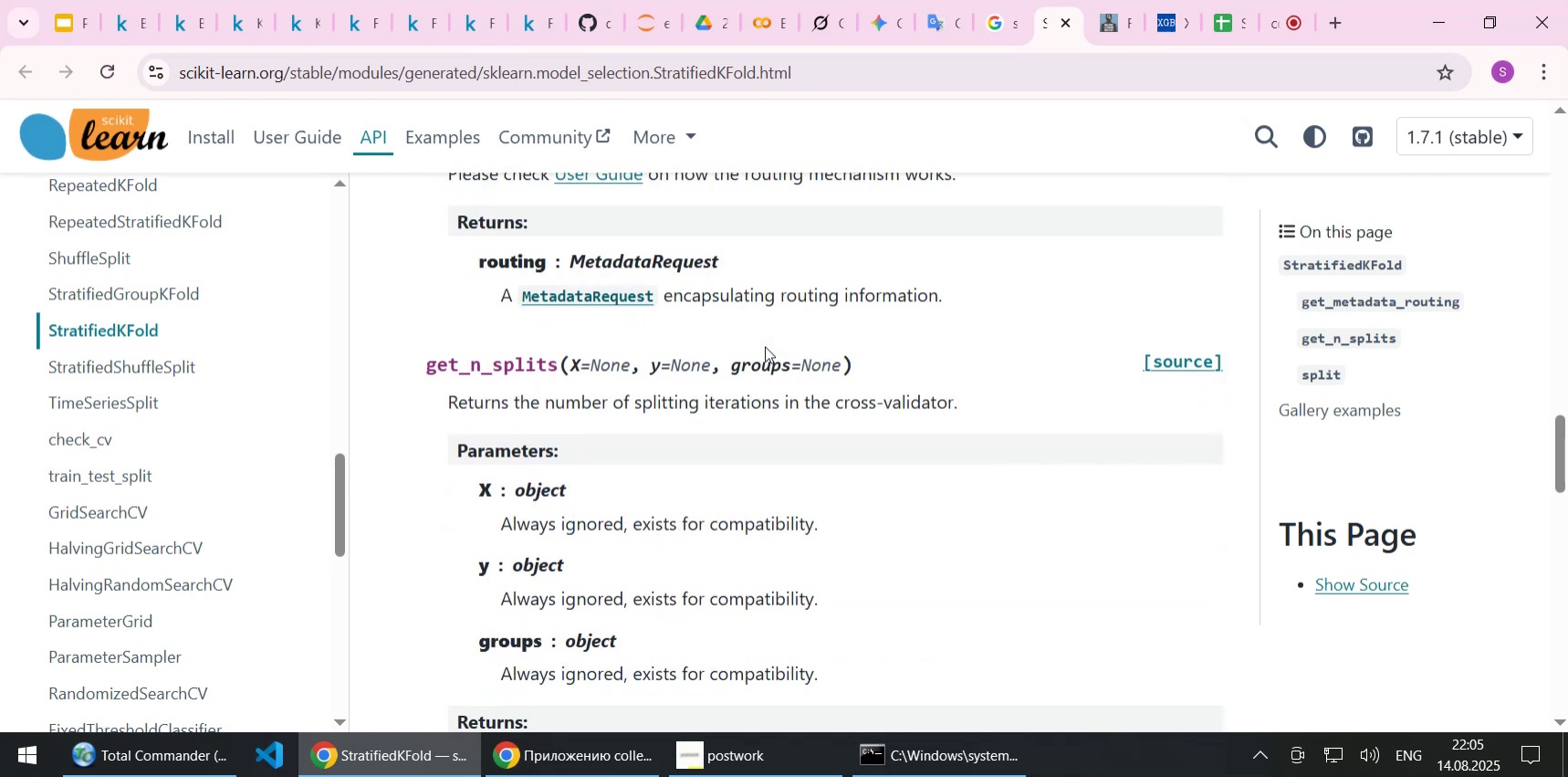 
scroll: coordinate [765, 346], scroll_direction: up, amount: 3.0
 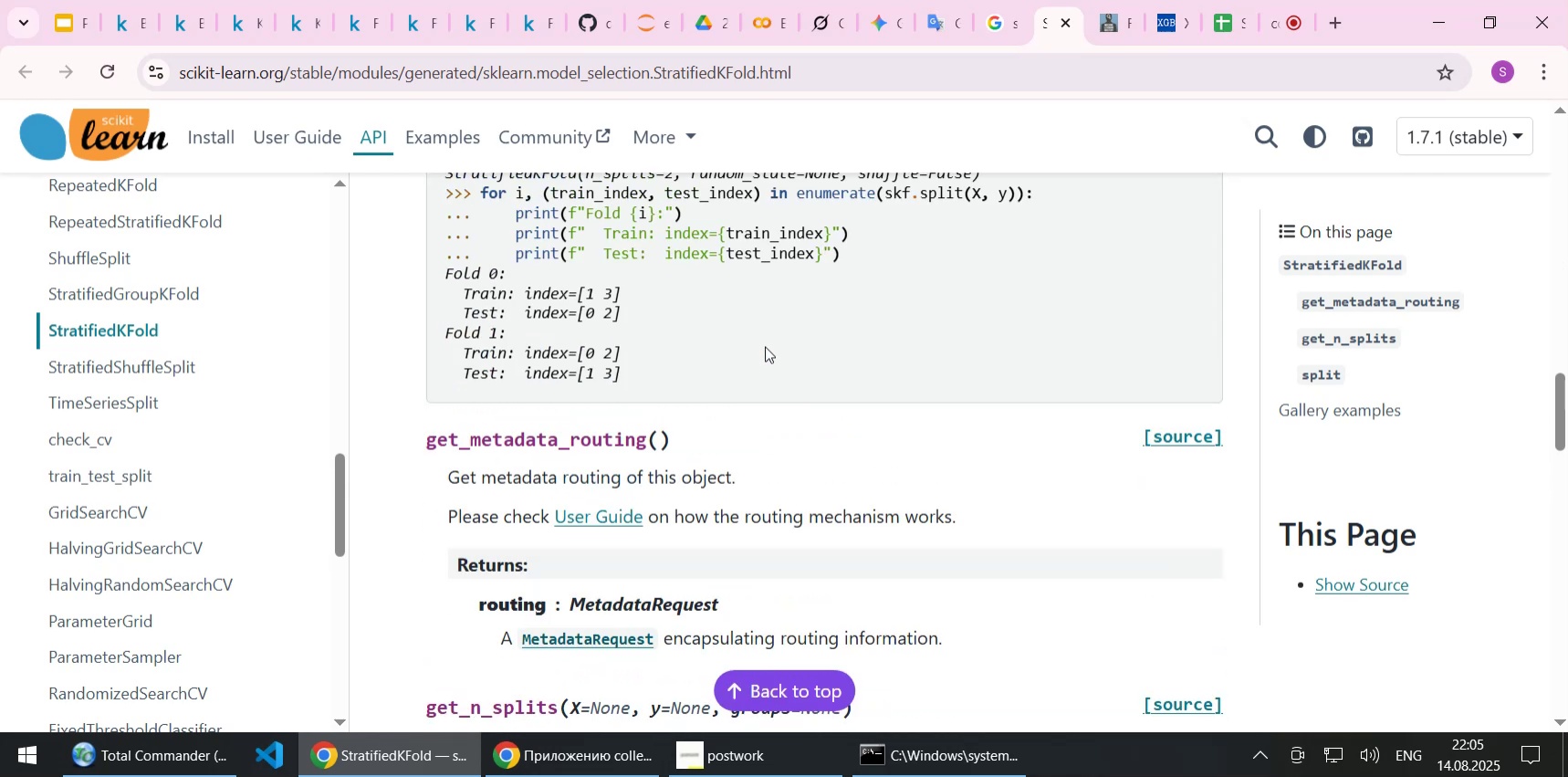 
scroll: coordinate [765, 346], scroll_direction: down, amount: 8.0
 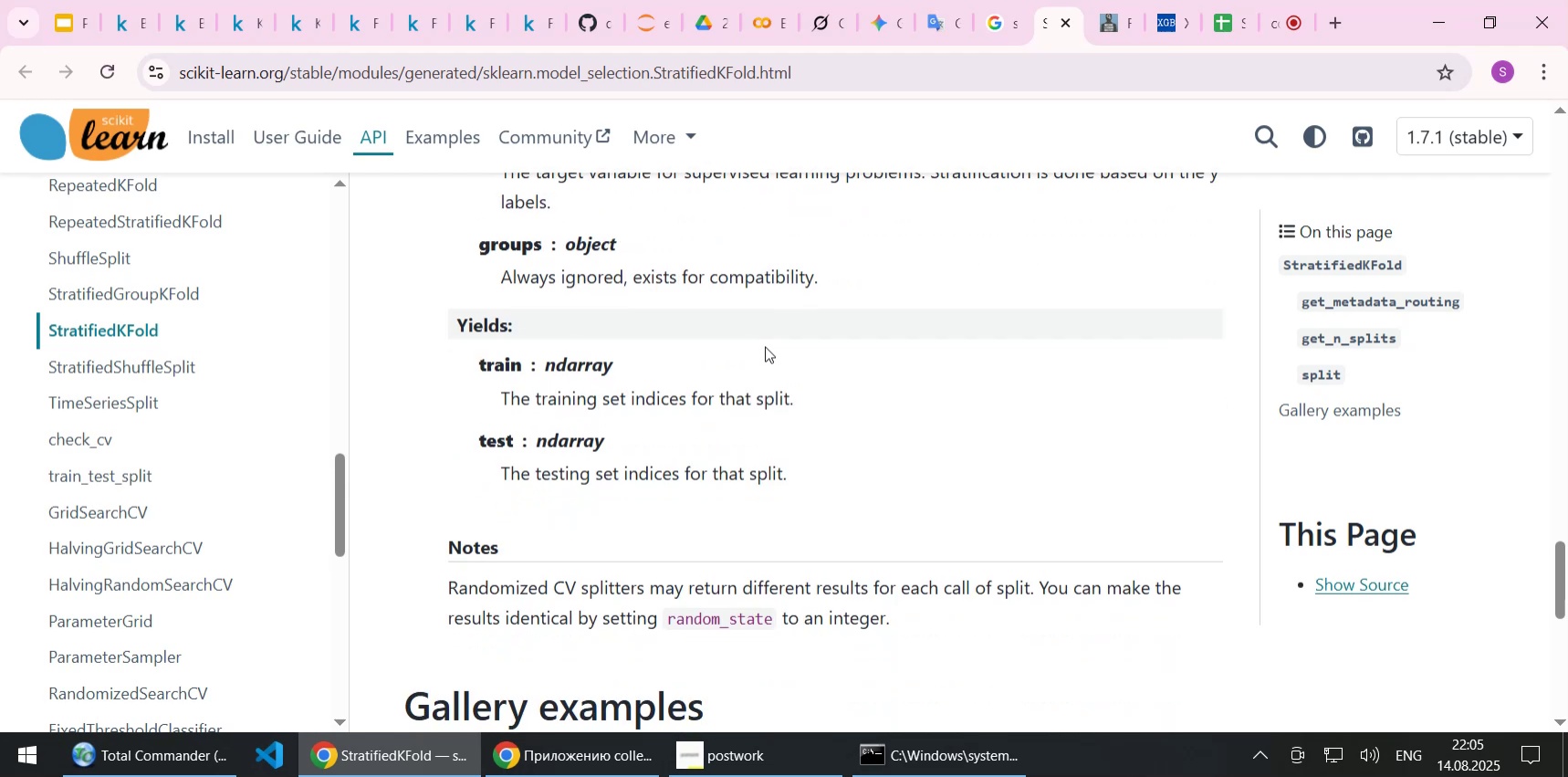 
scroll: coordinate [765, 346], scroll_direction: down, amount: 2.0
 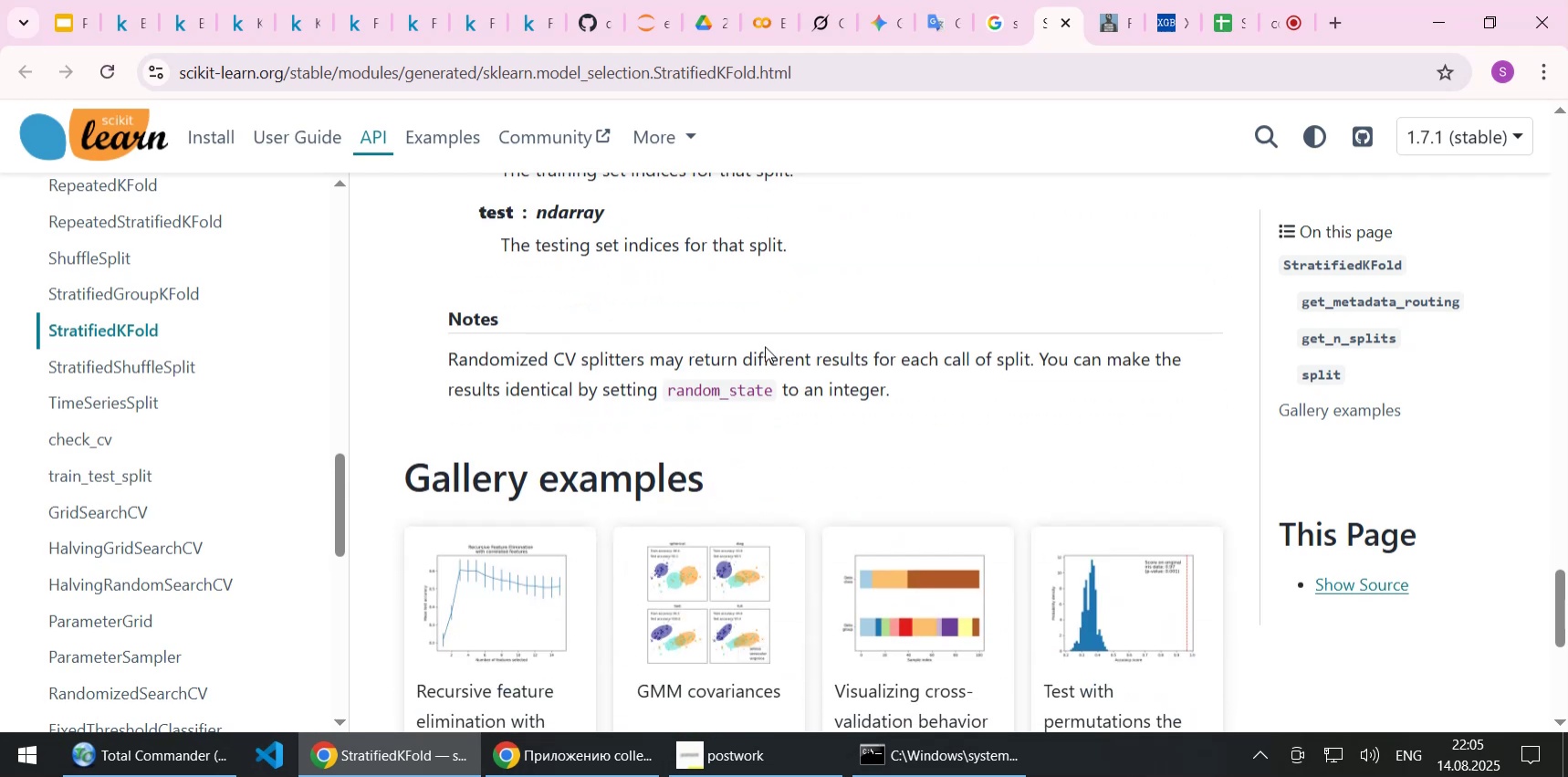 
scroll: coordinate [765, 346], scroll_direction: up, amount: 3.0
 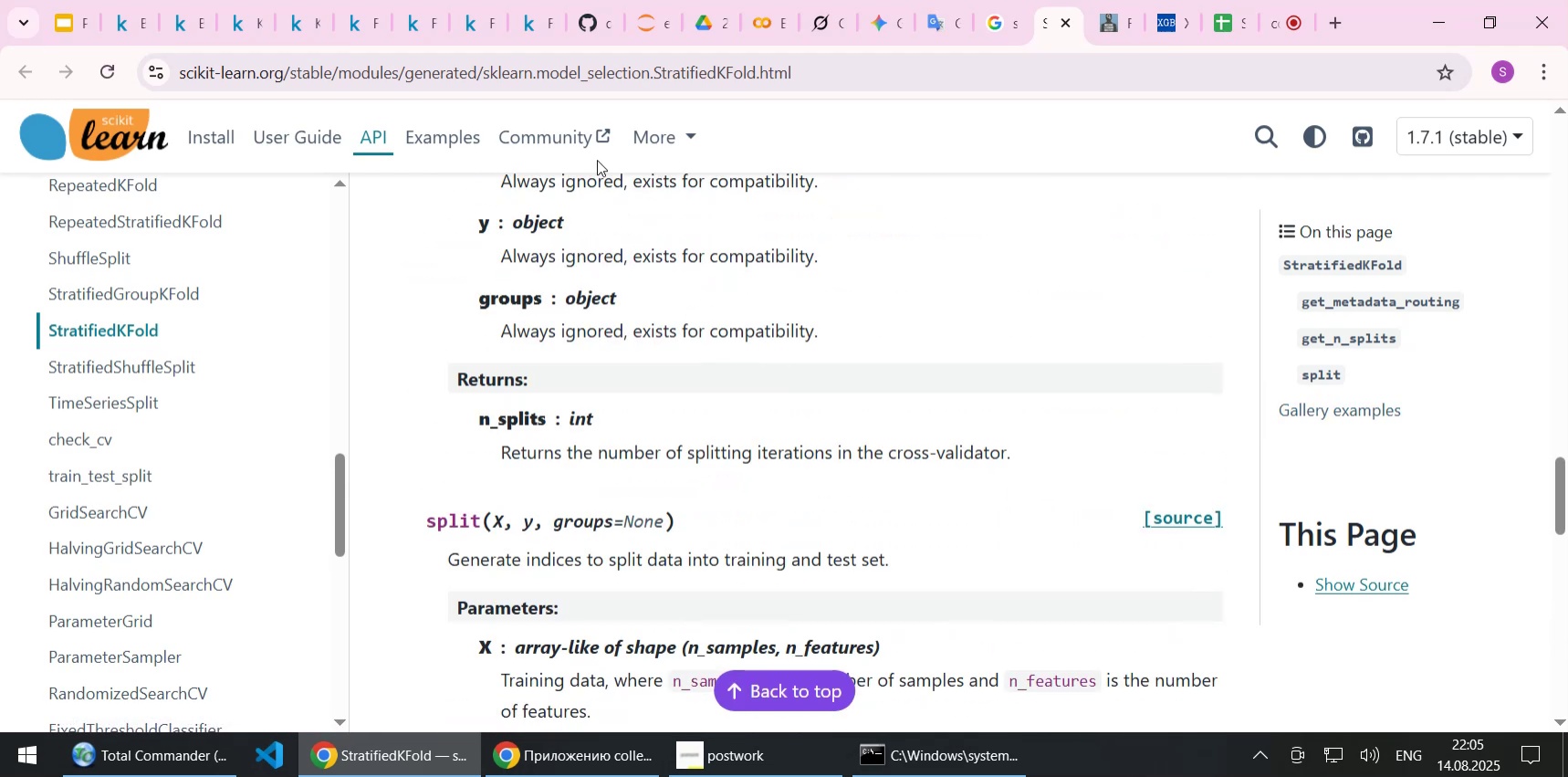 
left_click([308, 28])
 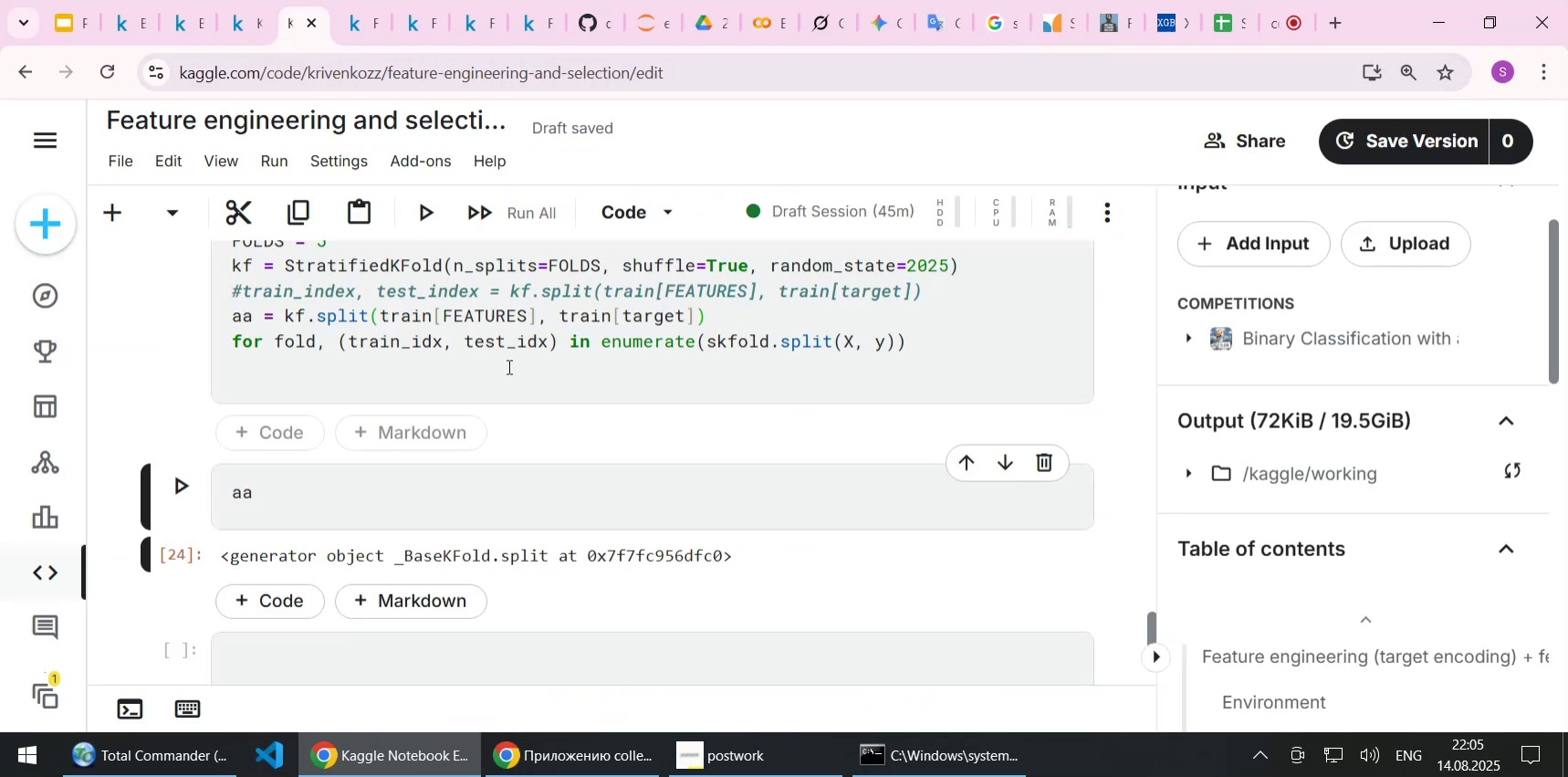 
scroll: coordinate [522, 393], scroll_direction: up, amount: 2.0
 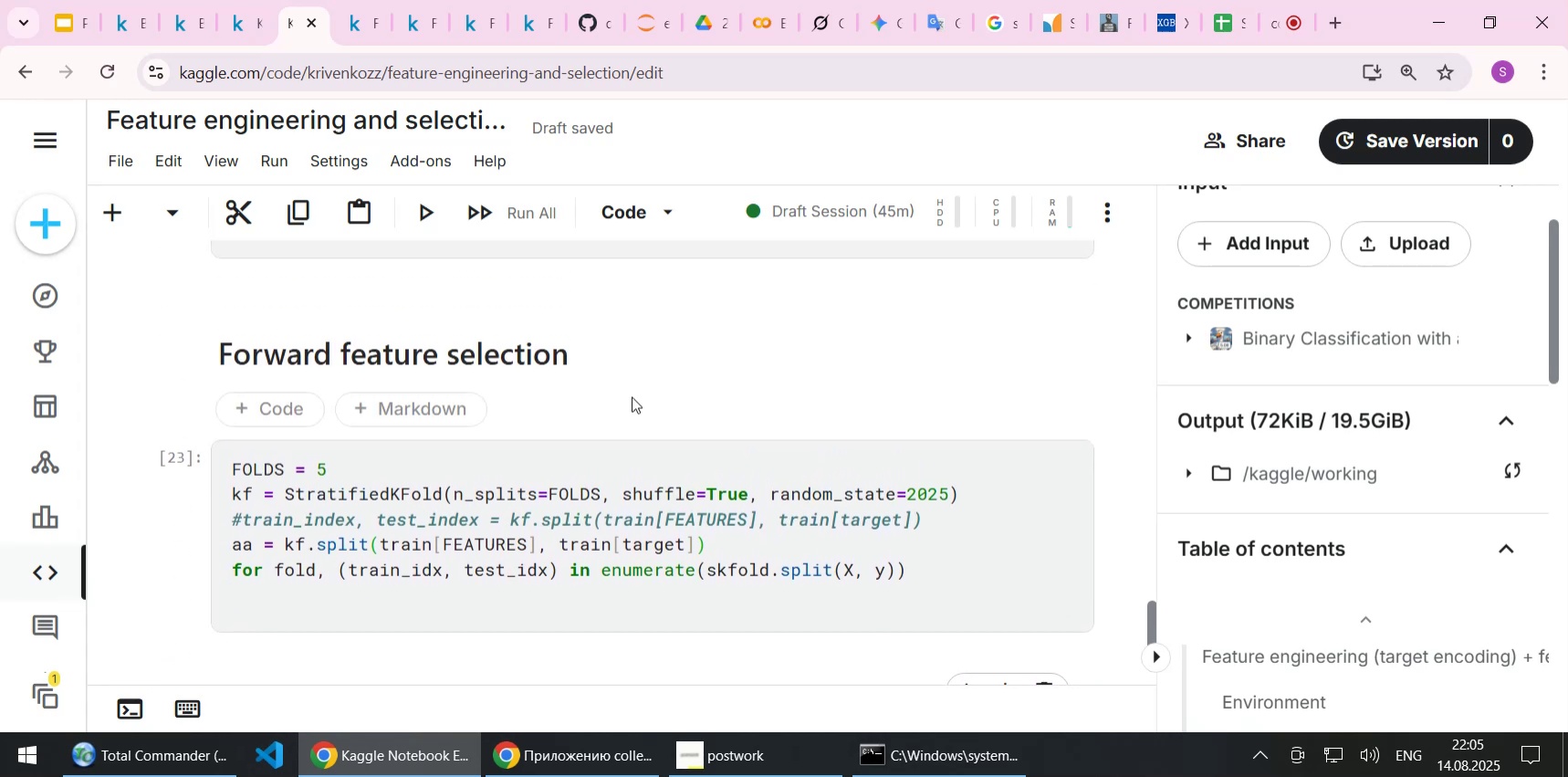 
left_click([743, 480])
 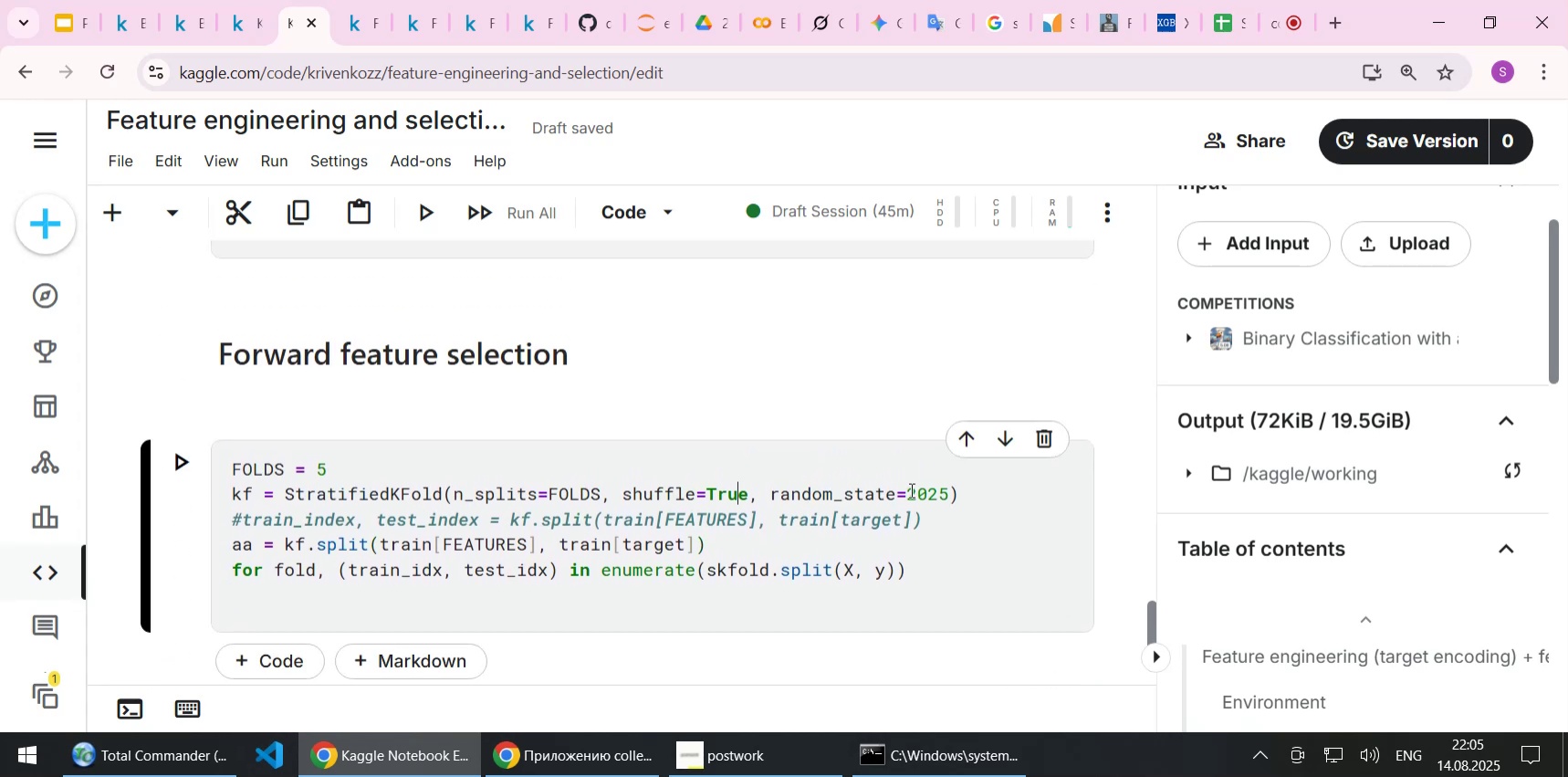 
double_click([967, 486])
 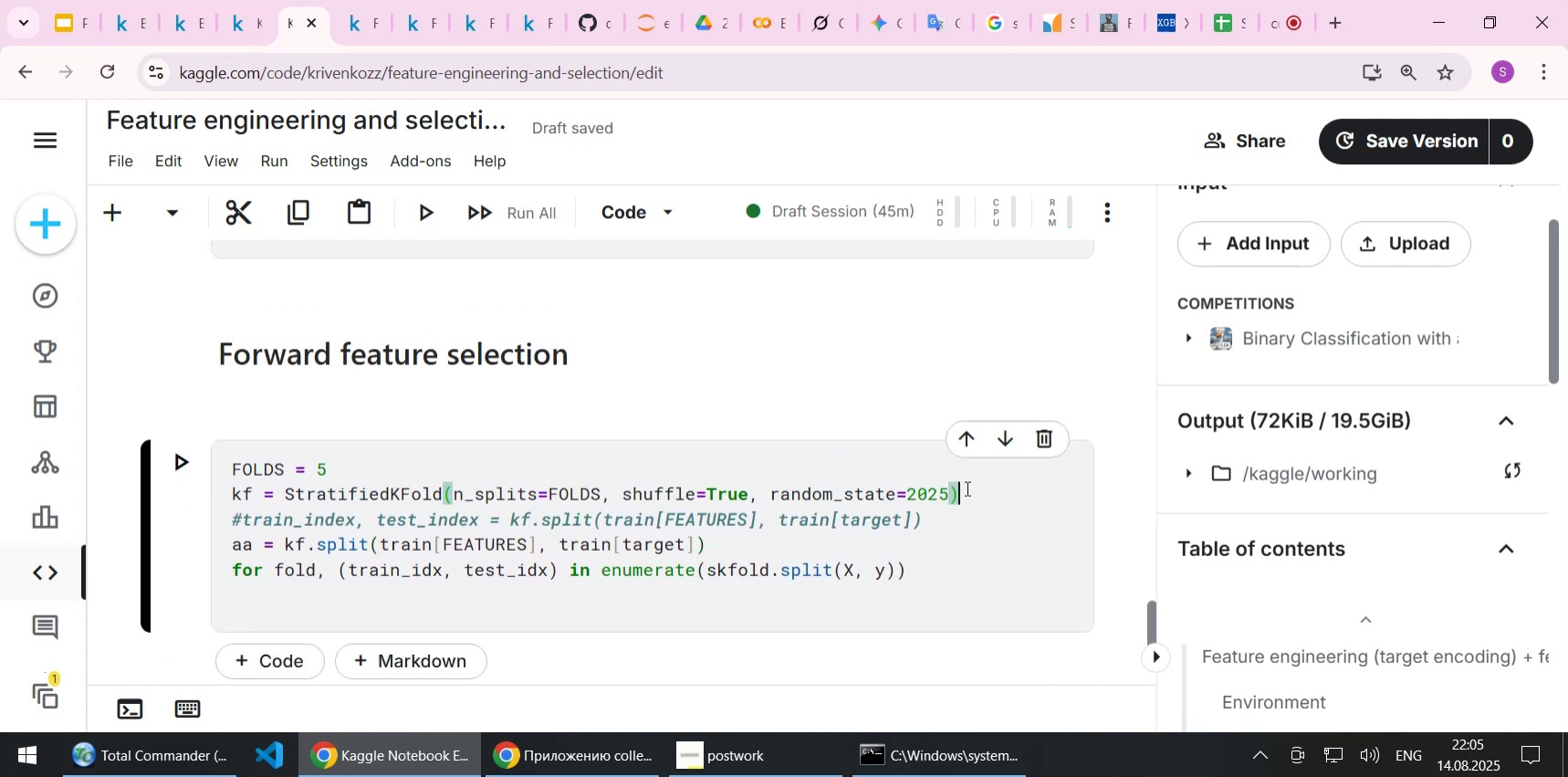 
left_click([839, 522])
 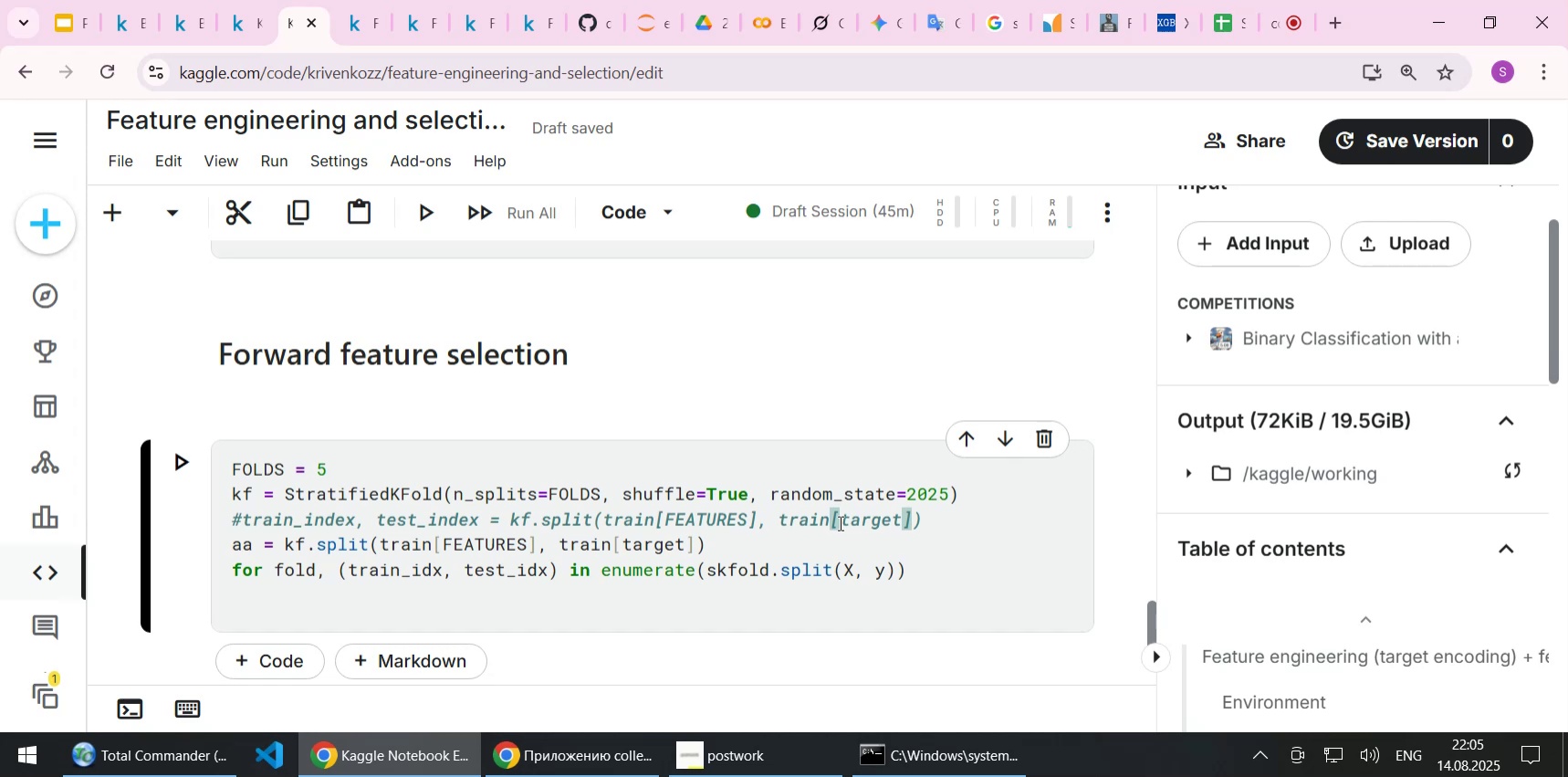 
wait(8.03)
 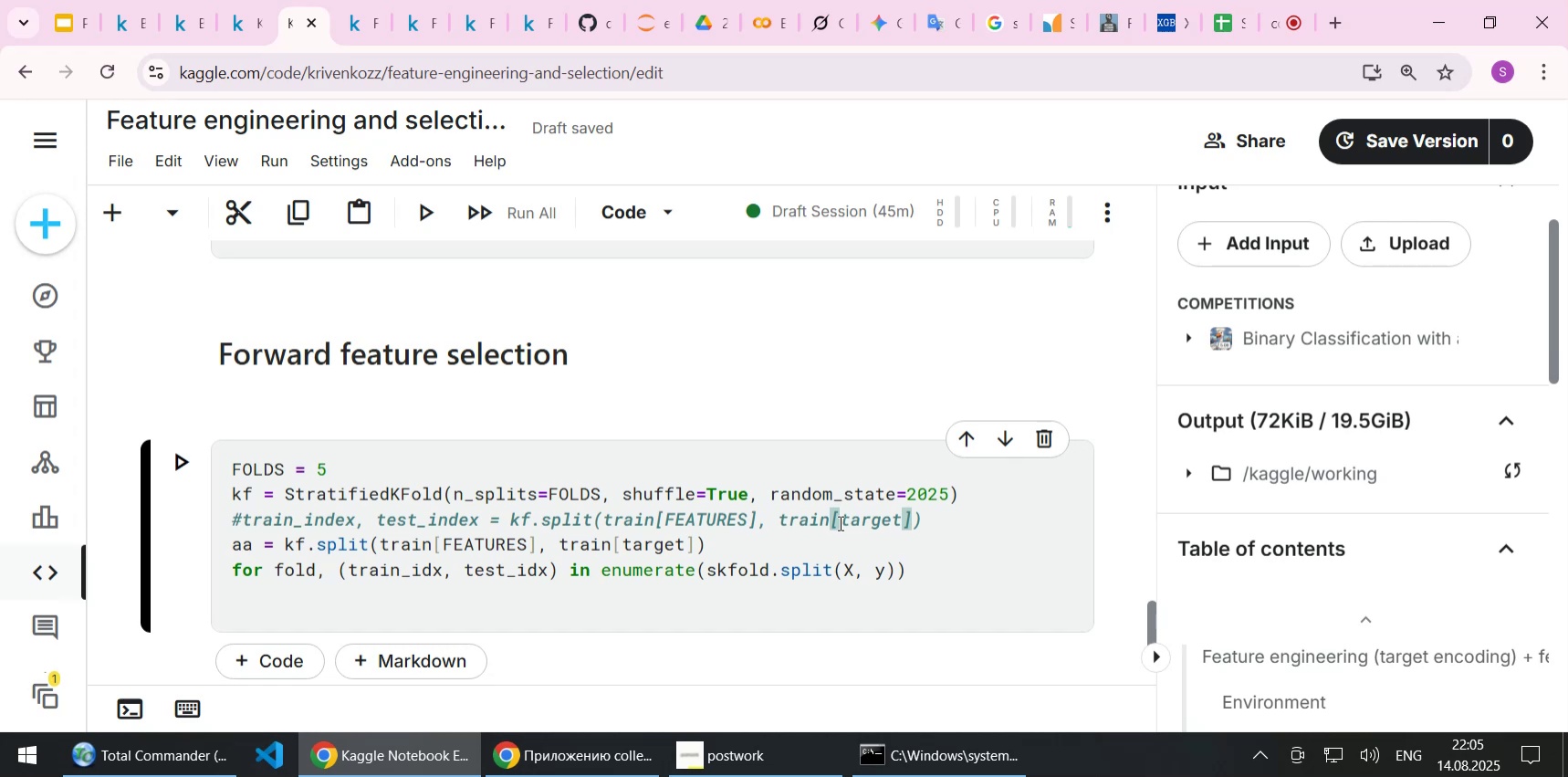 
left_click([248, 543])
 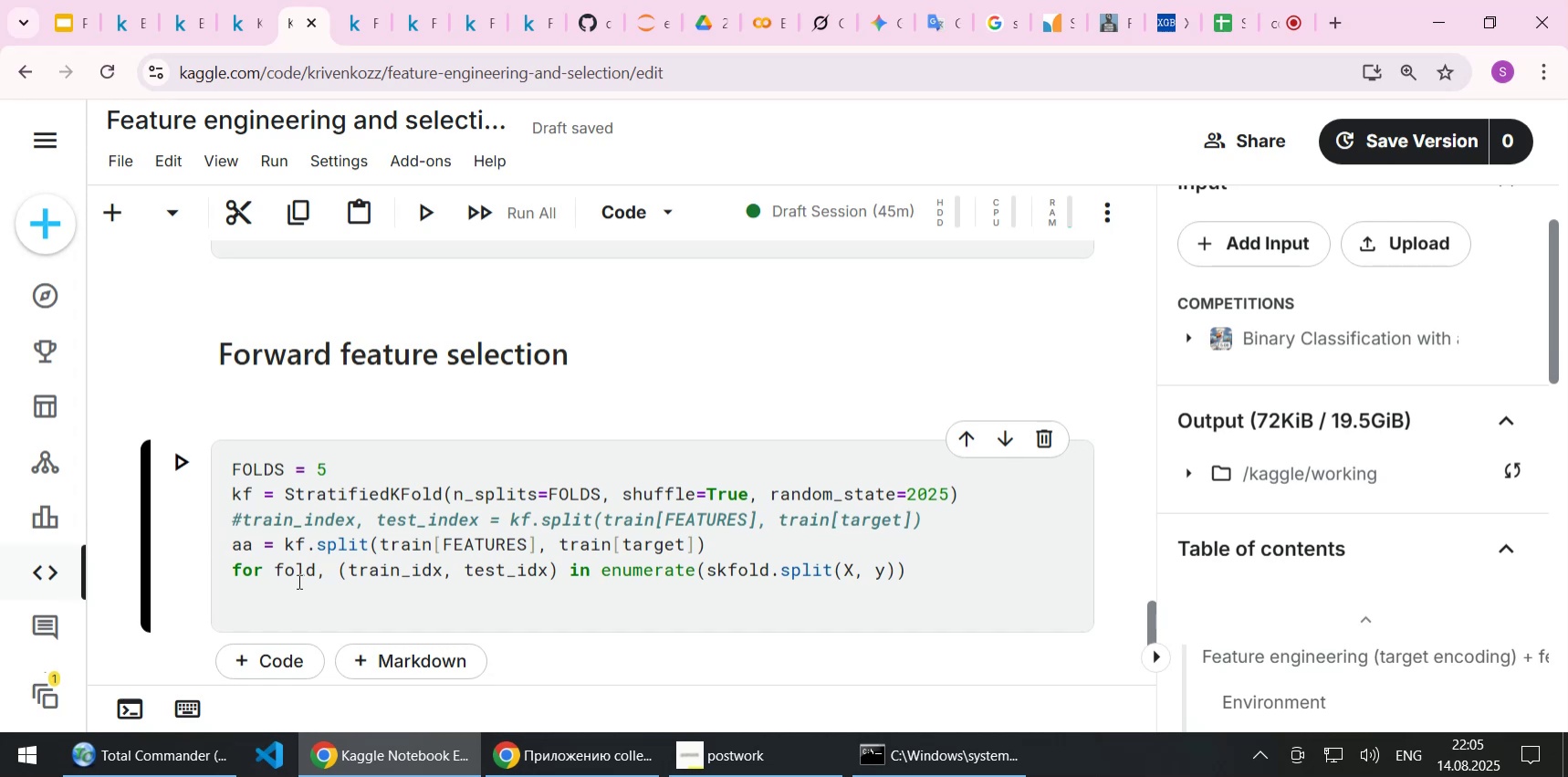 
type(, bb)[Home]()
 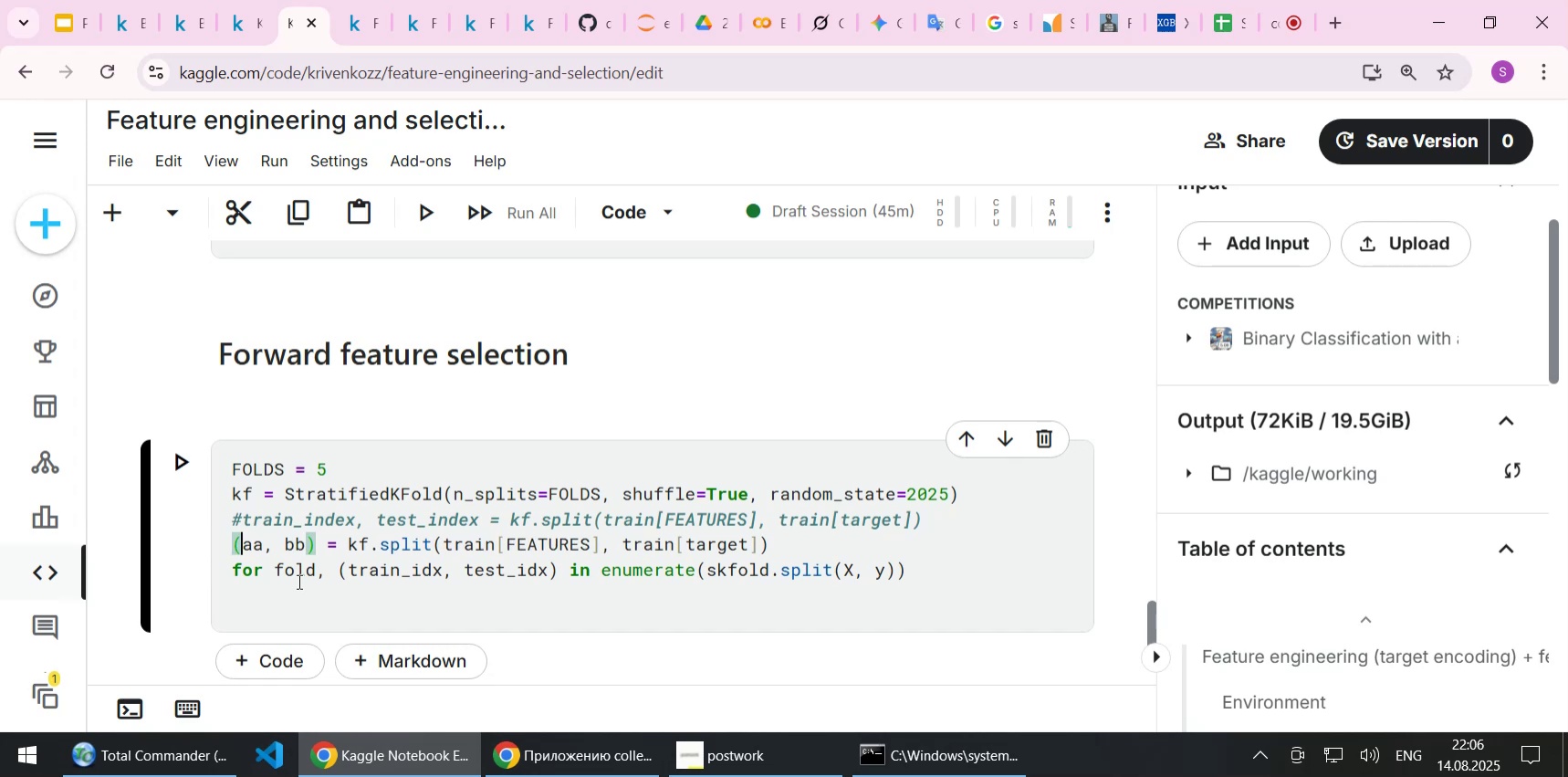 
 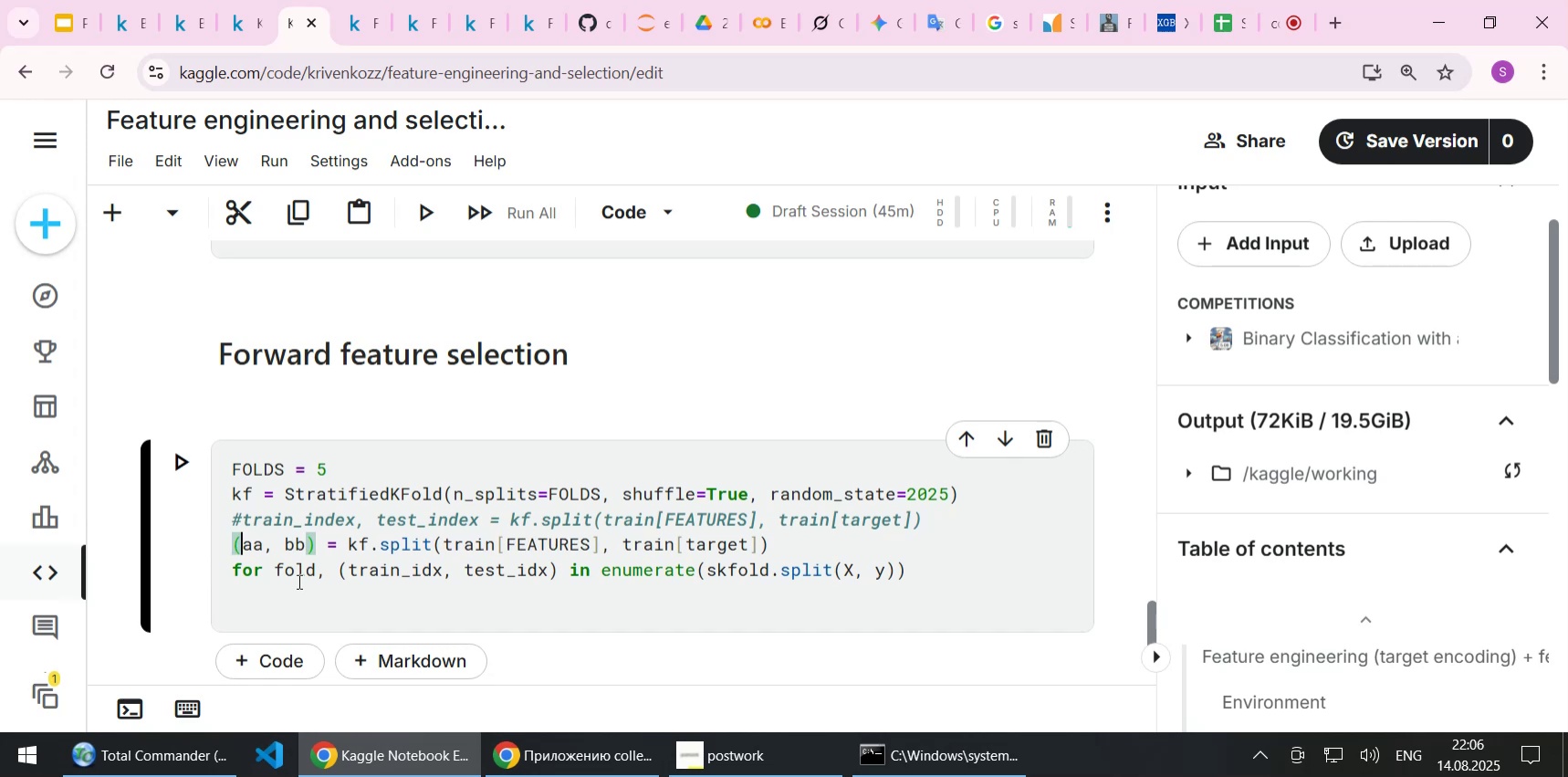 
key(ArrowDown)
 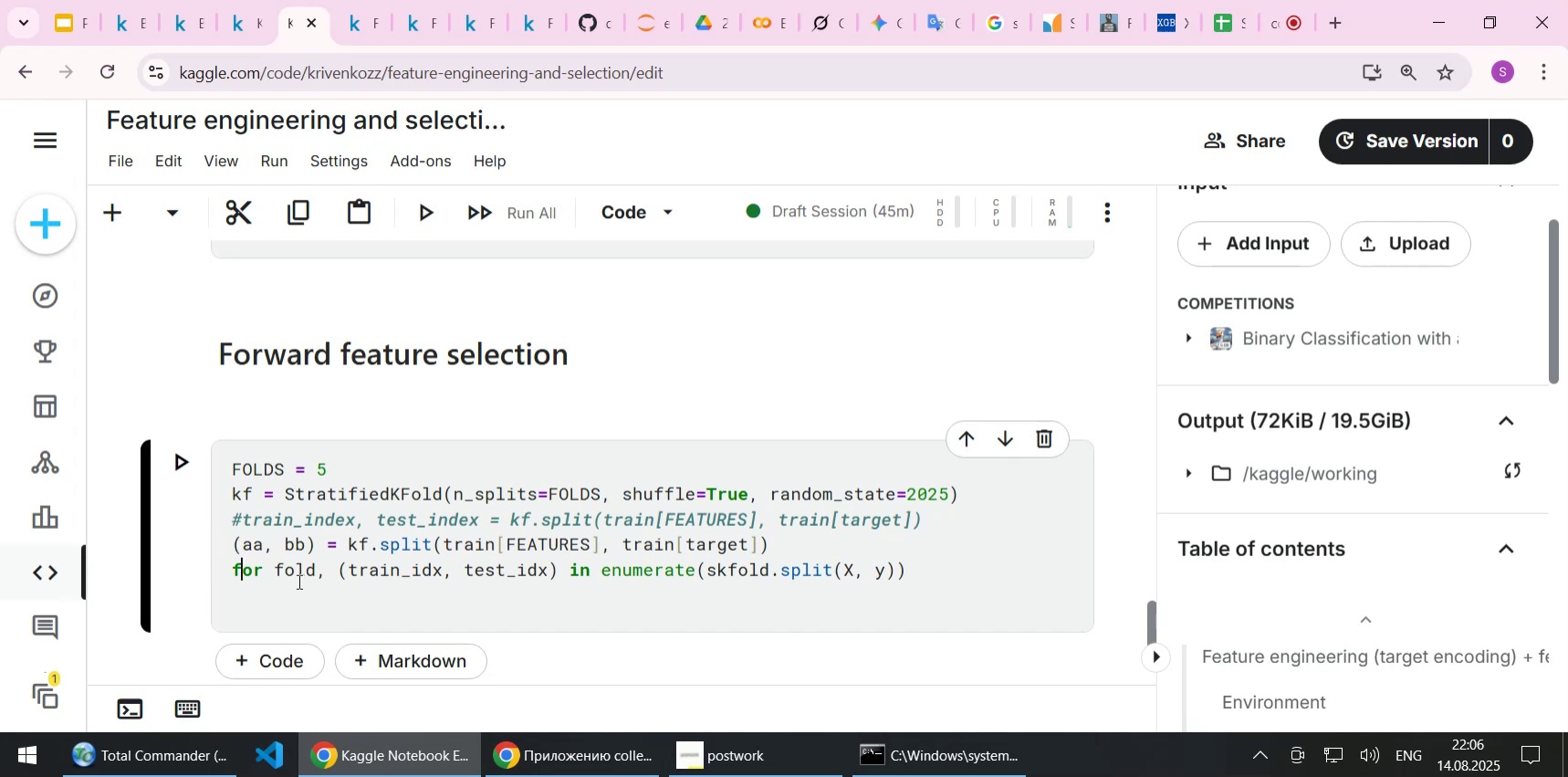 
key(Home)
 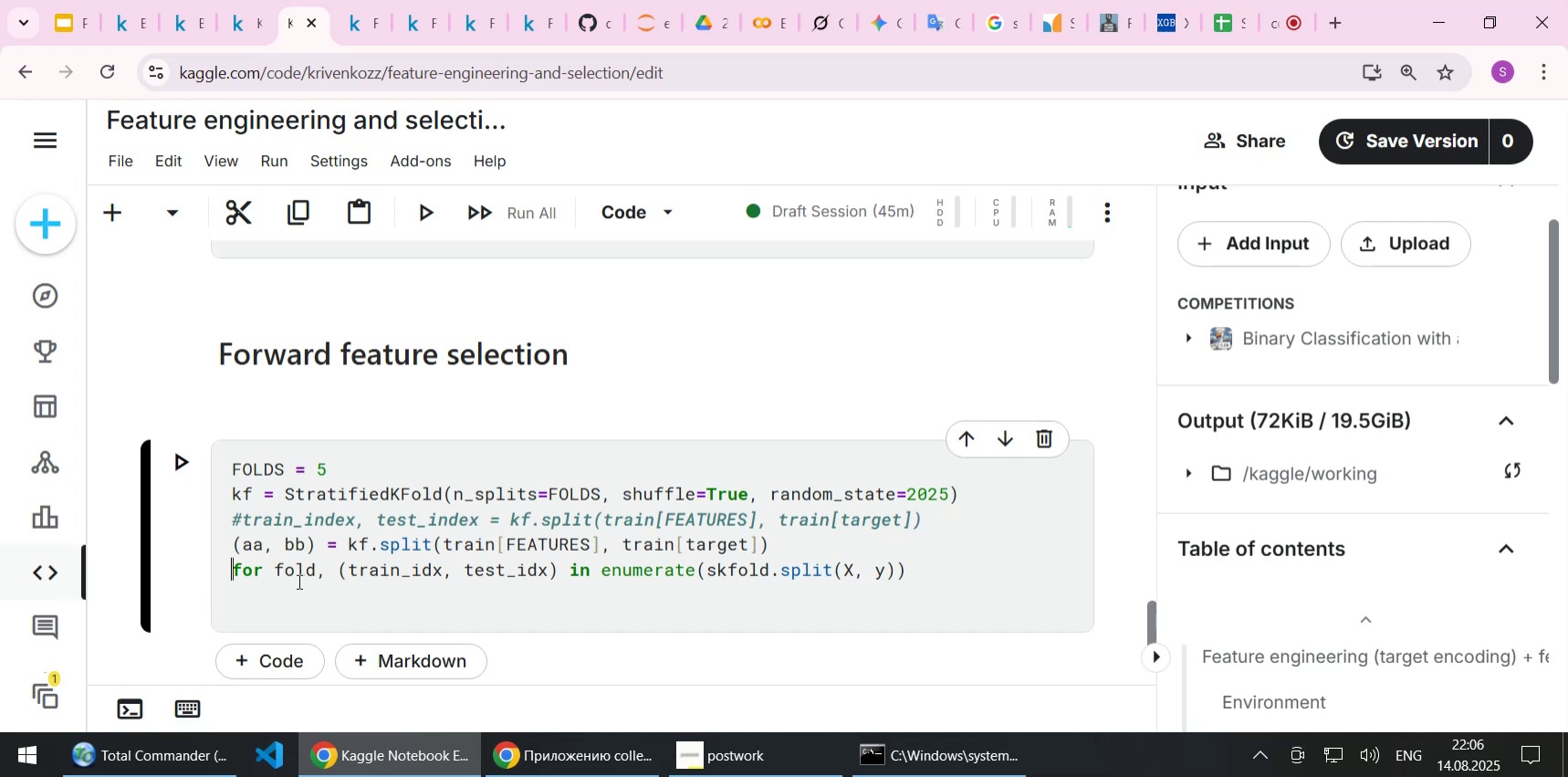 
key(Shift+3)
 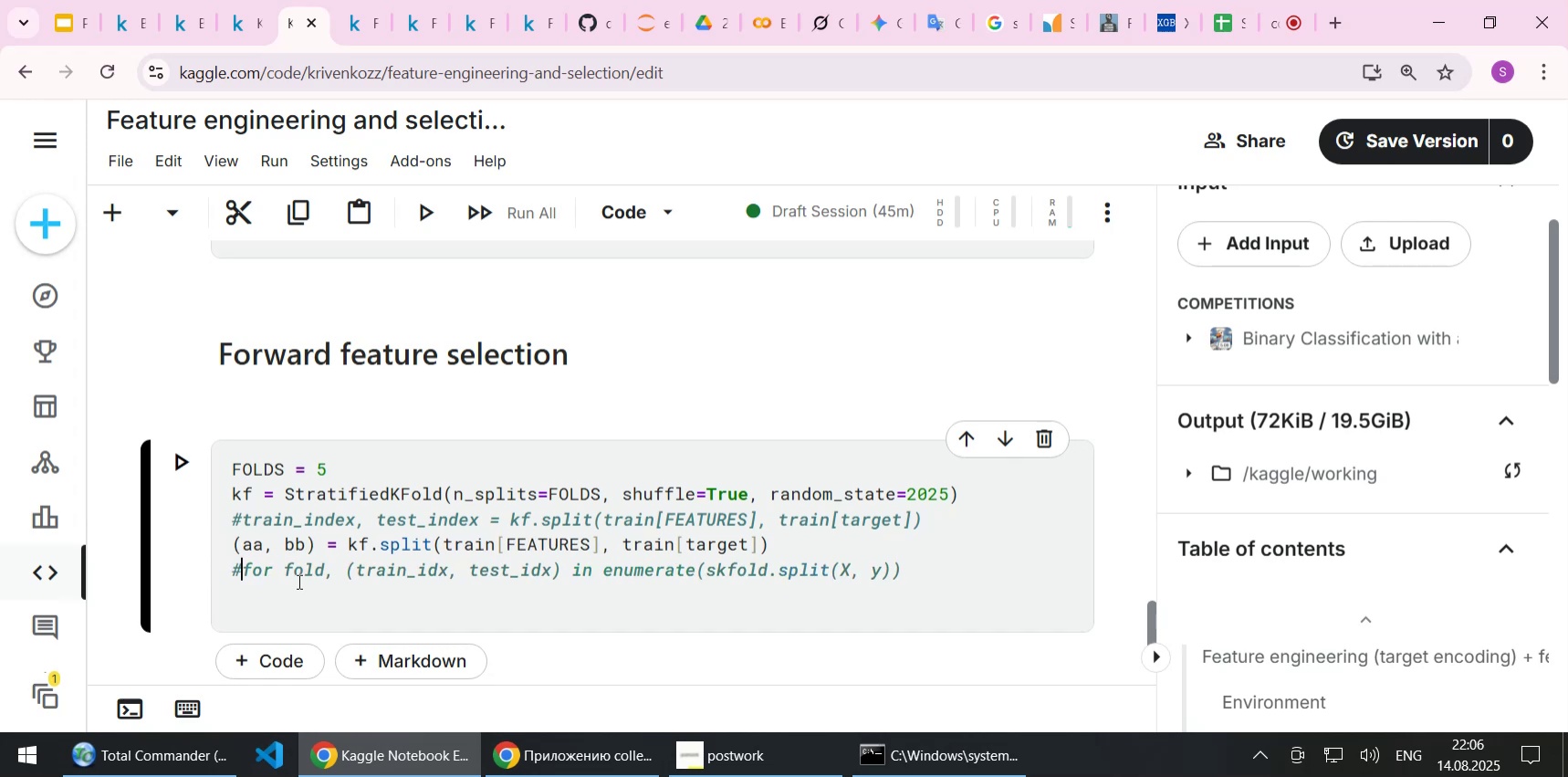 
key(Shift+Enter)
 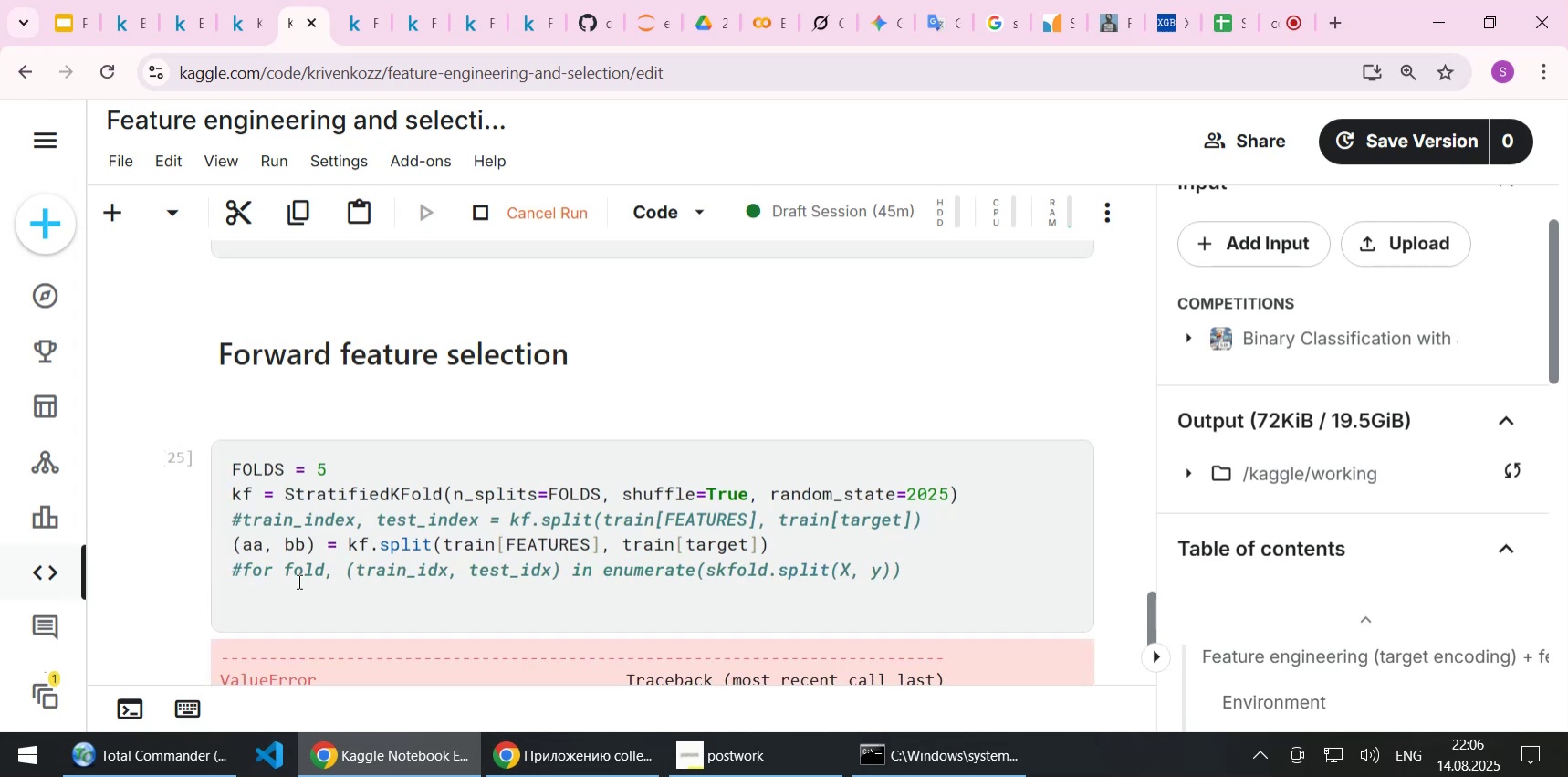 
scroll: coordinate [378, 512], scroll_direction: down, amount: 3.0
 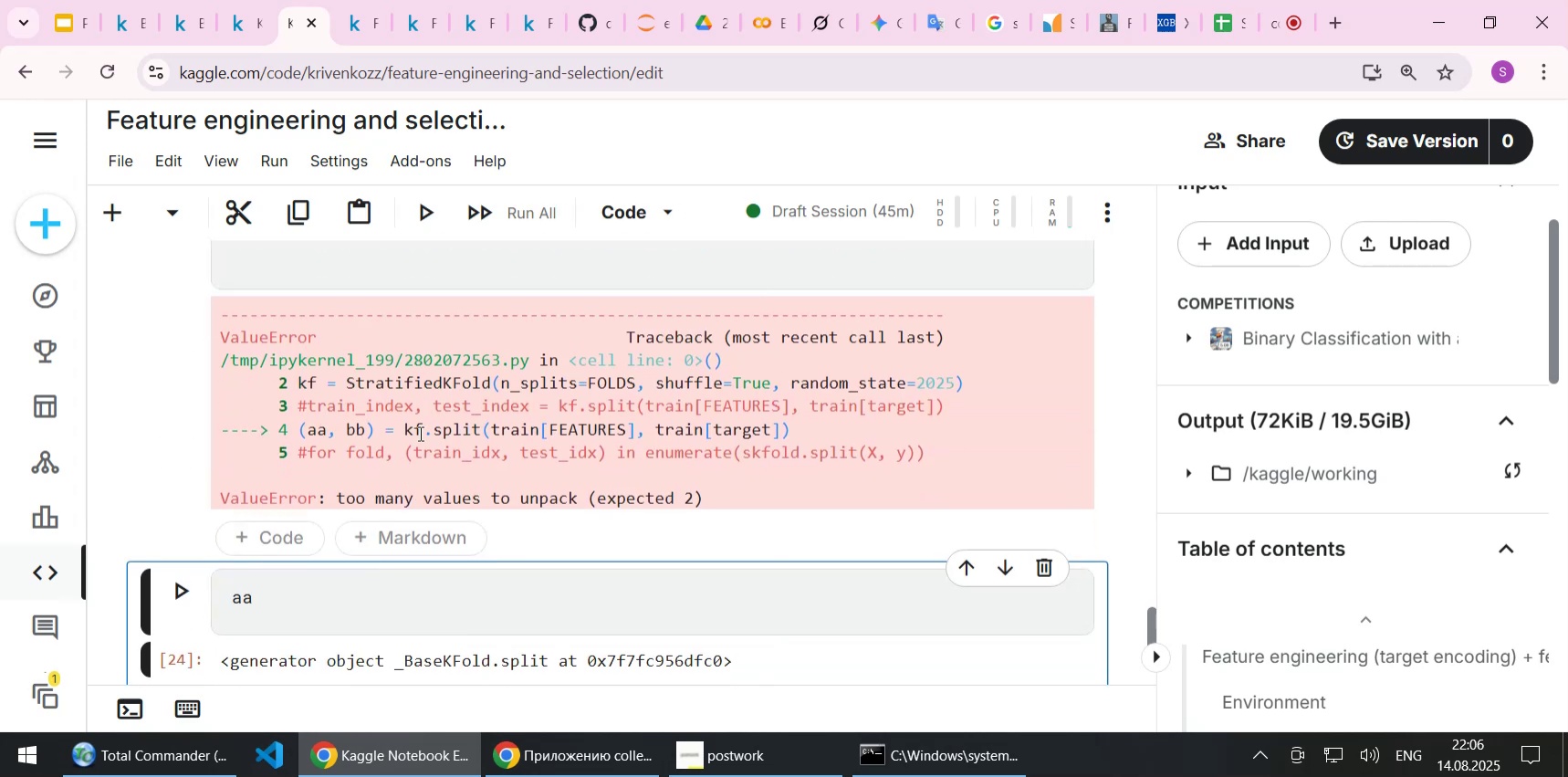 
scroll: coordinate [419, 433], scroll_direction: up, amount: 2.0
 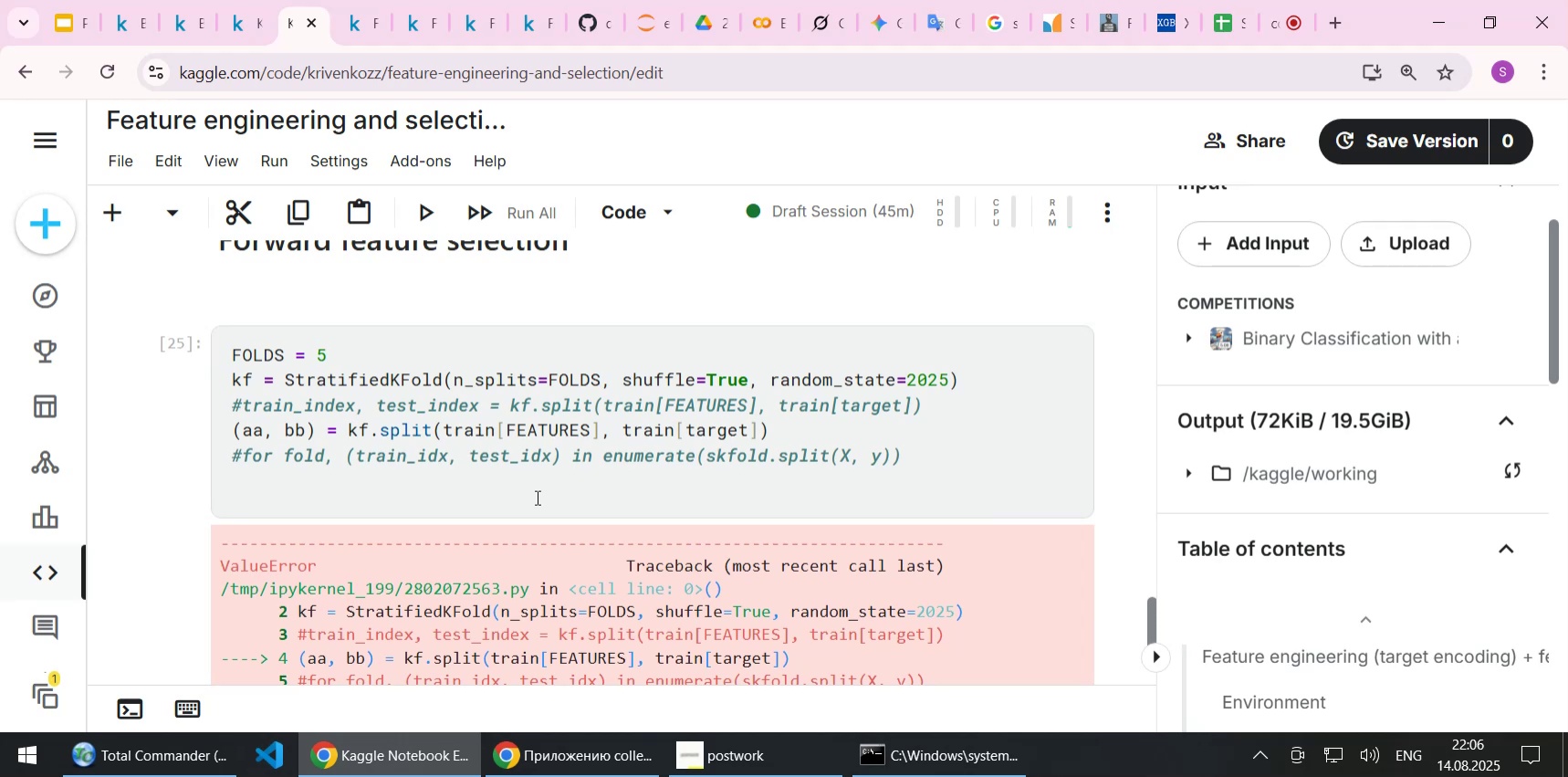 
wait(7.67)
 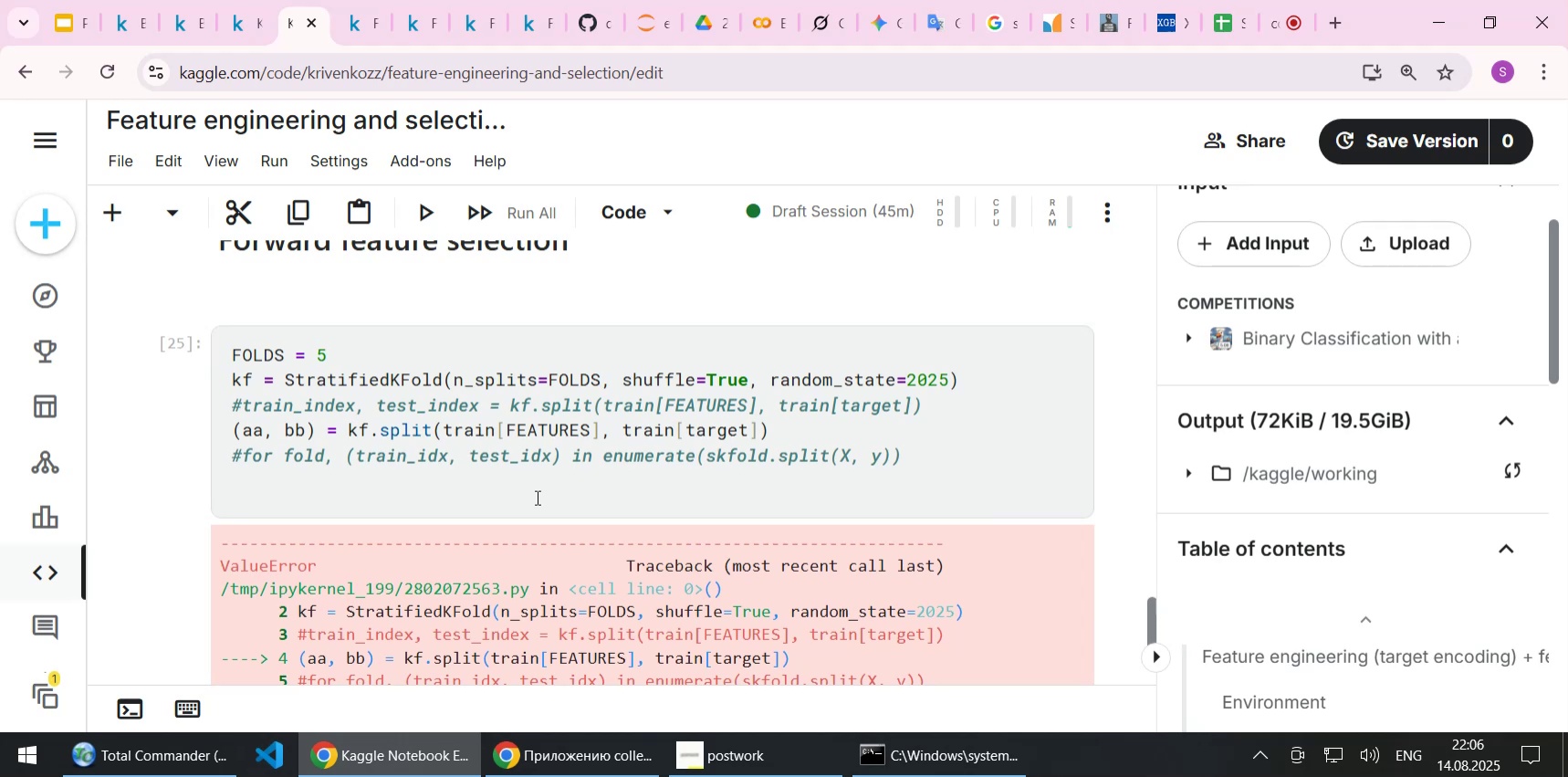 
left_click([403, 389])
 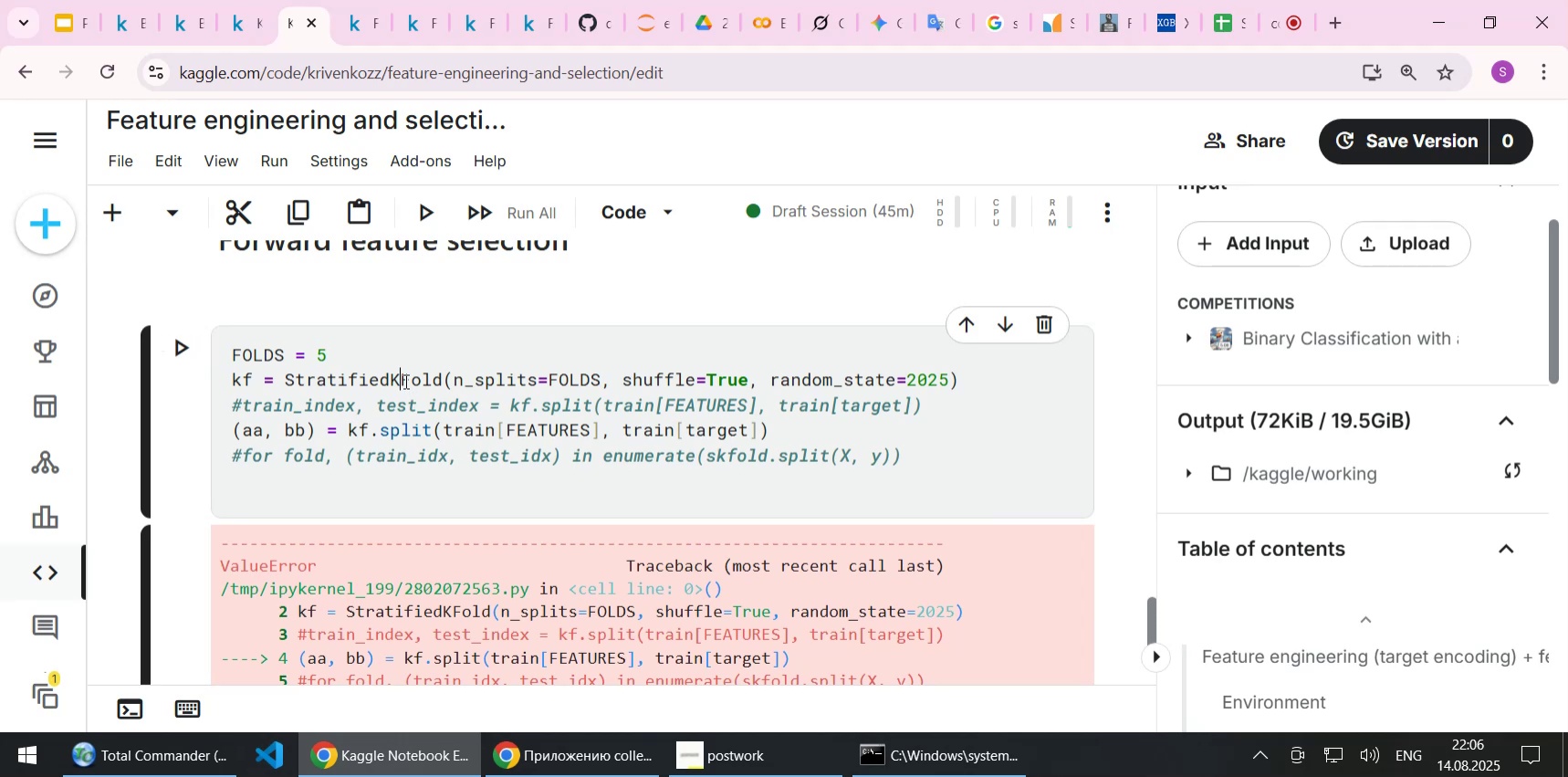 
double_click([404, 381])
 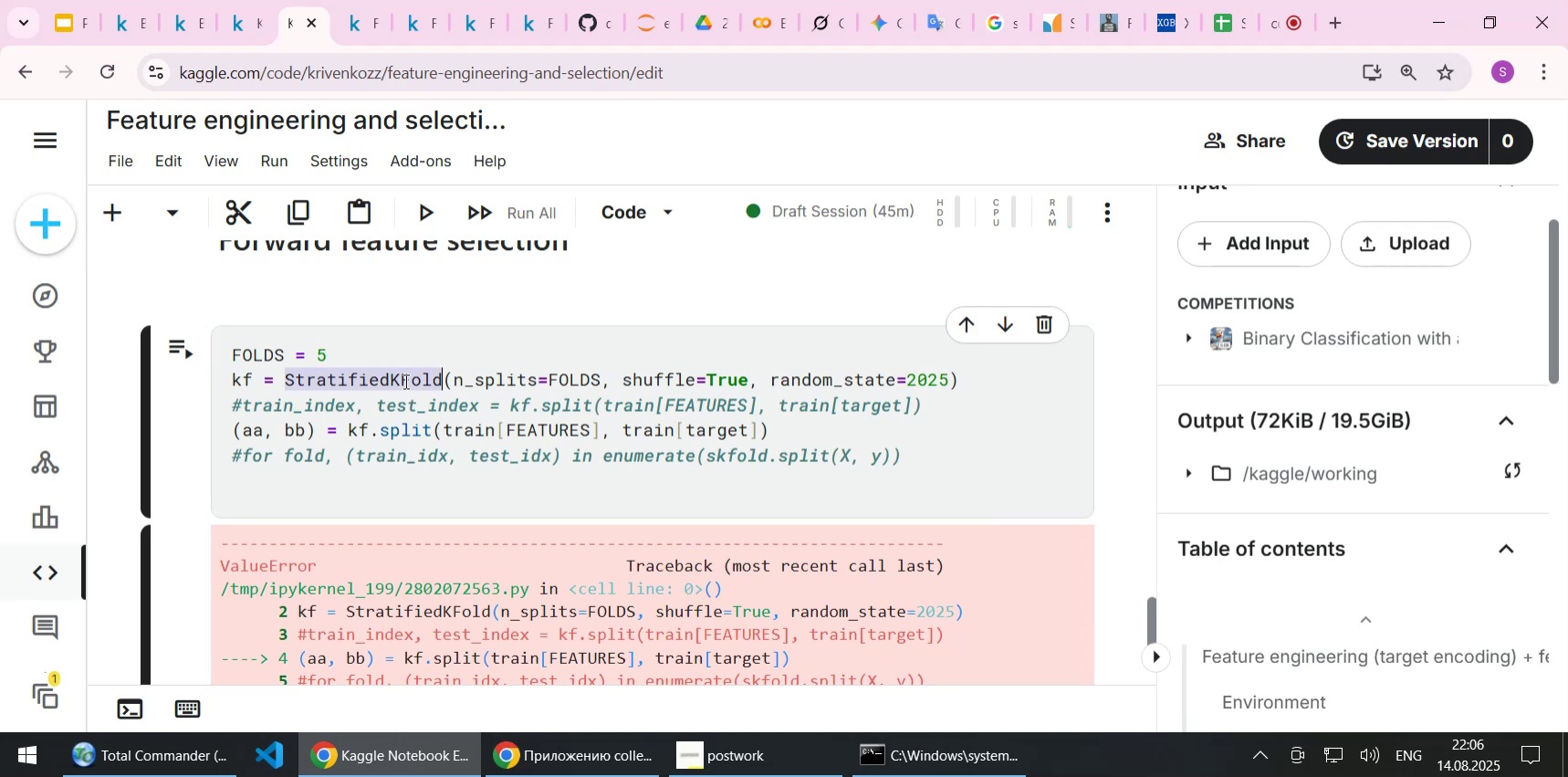 
key(Control+C)
 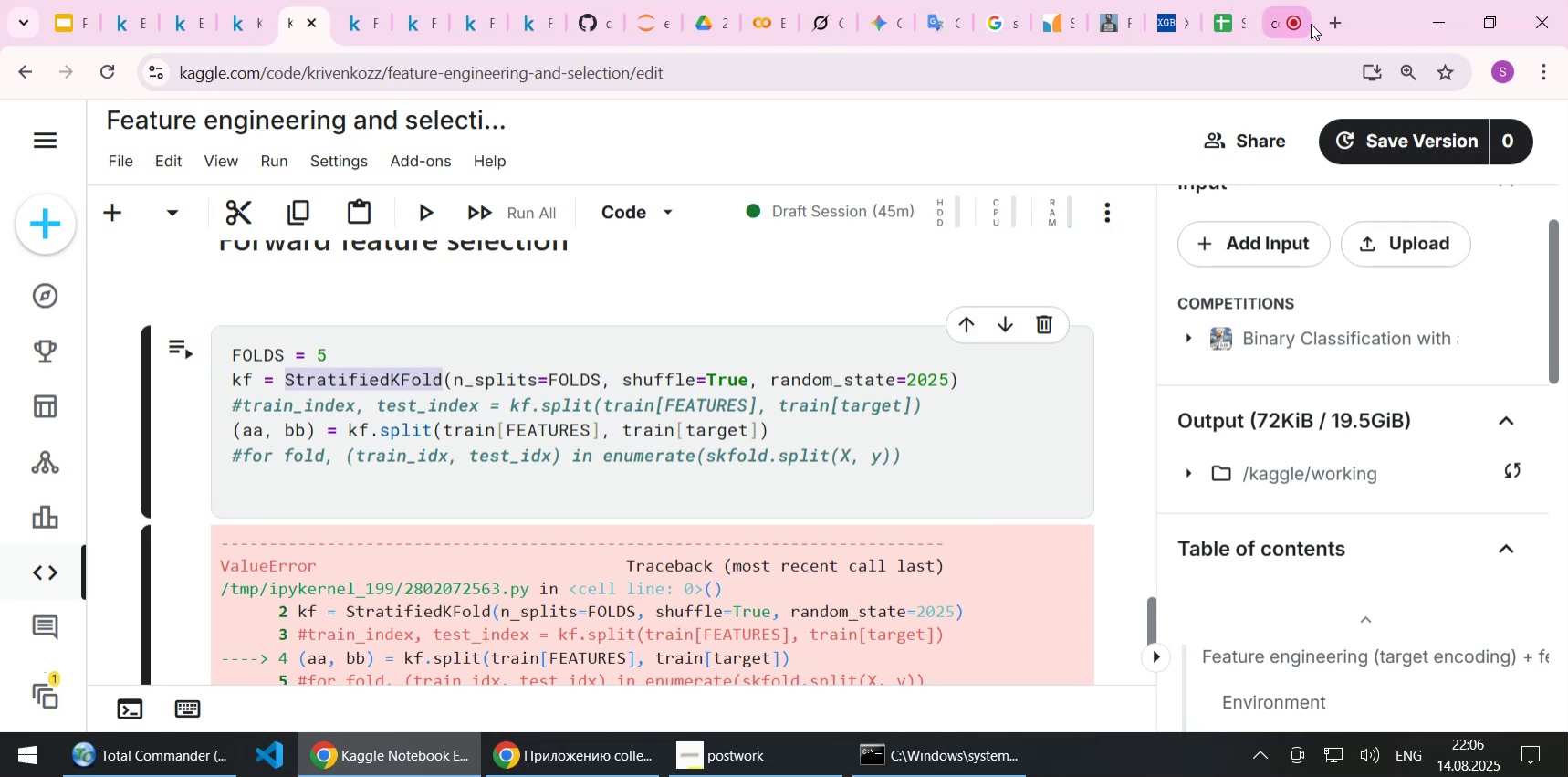 
left_click([1337, 19])
 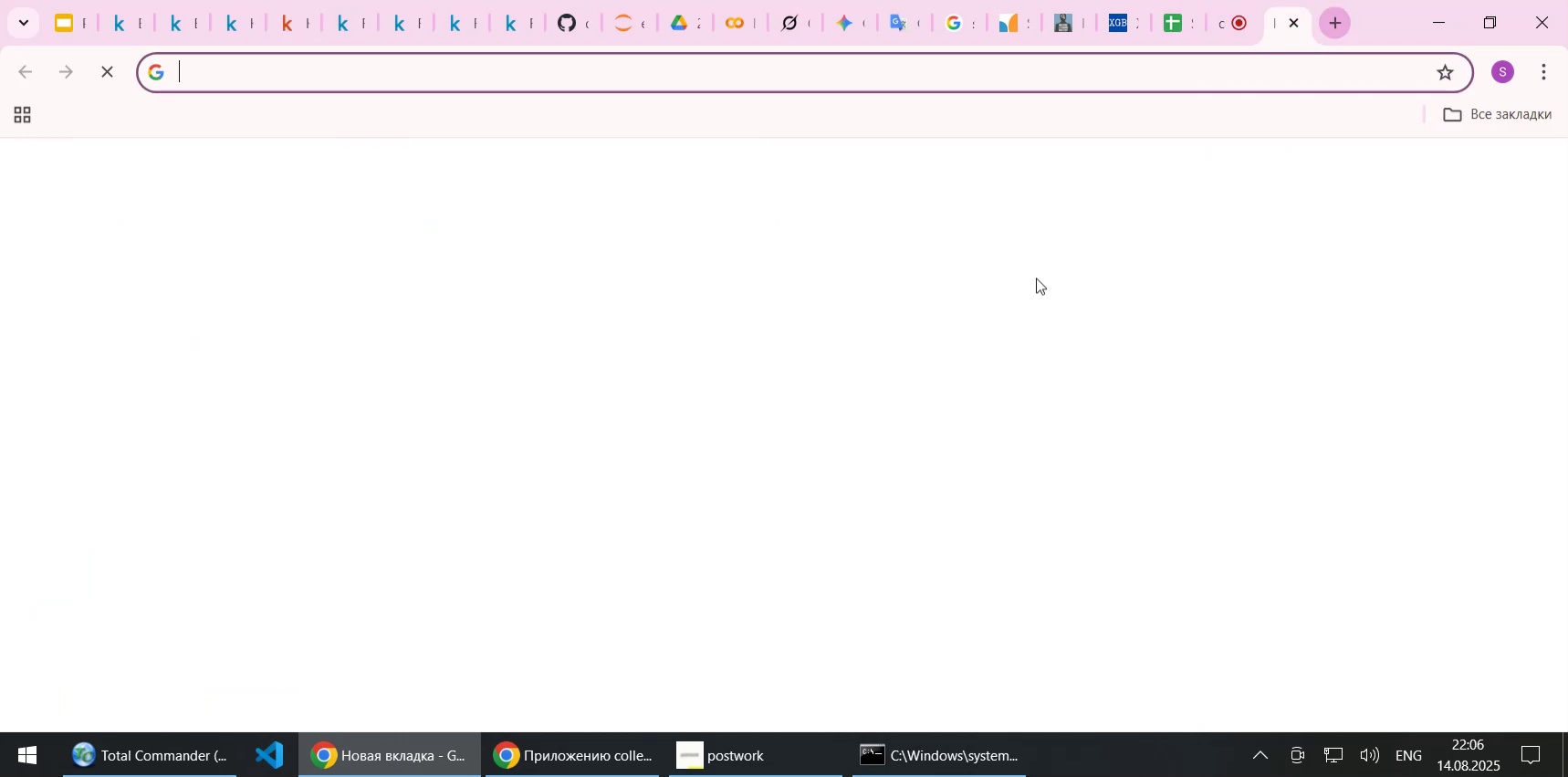 
key(Control+ControlLeft)
 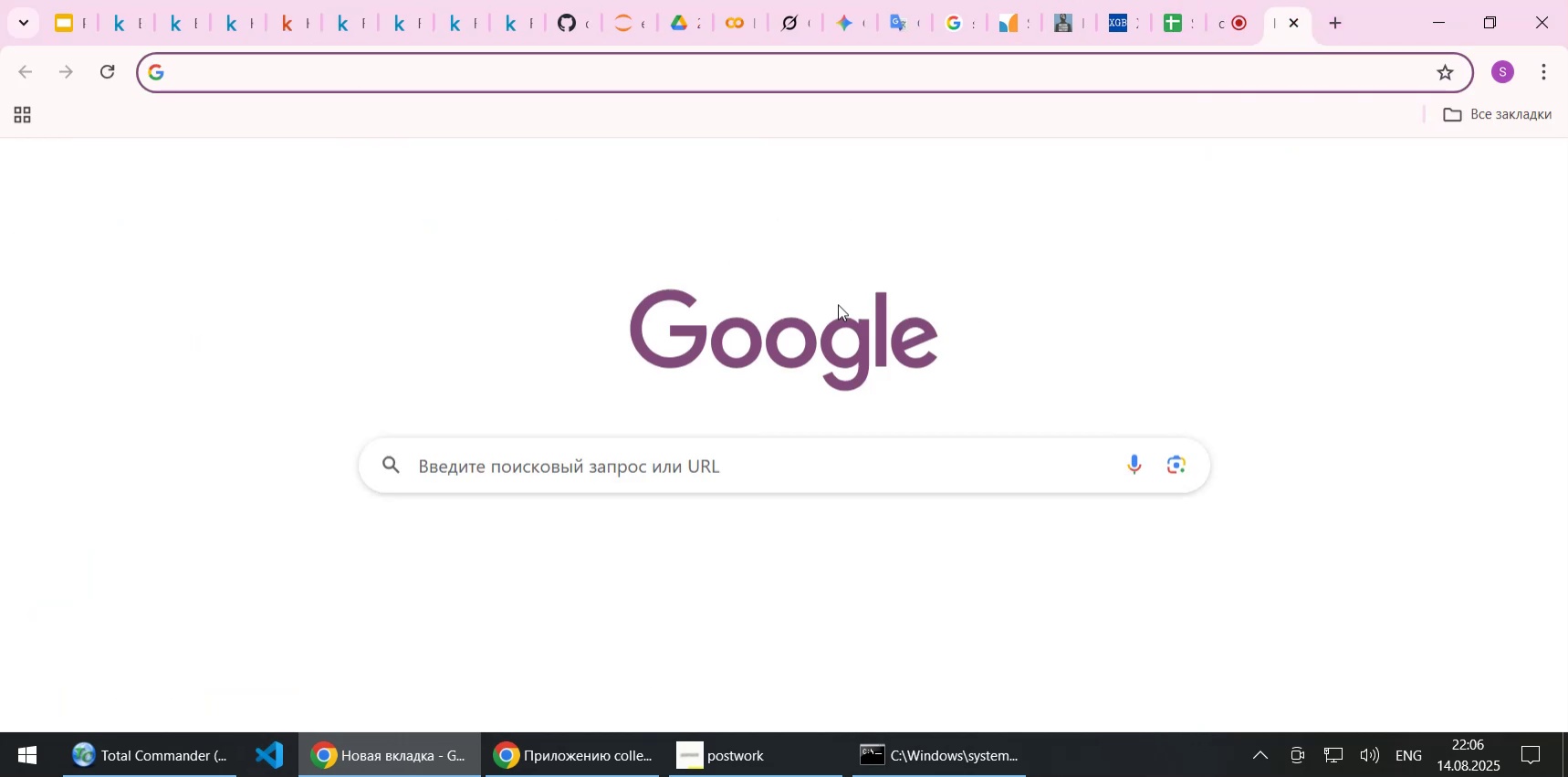 
key(Control+V)
 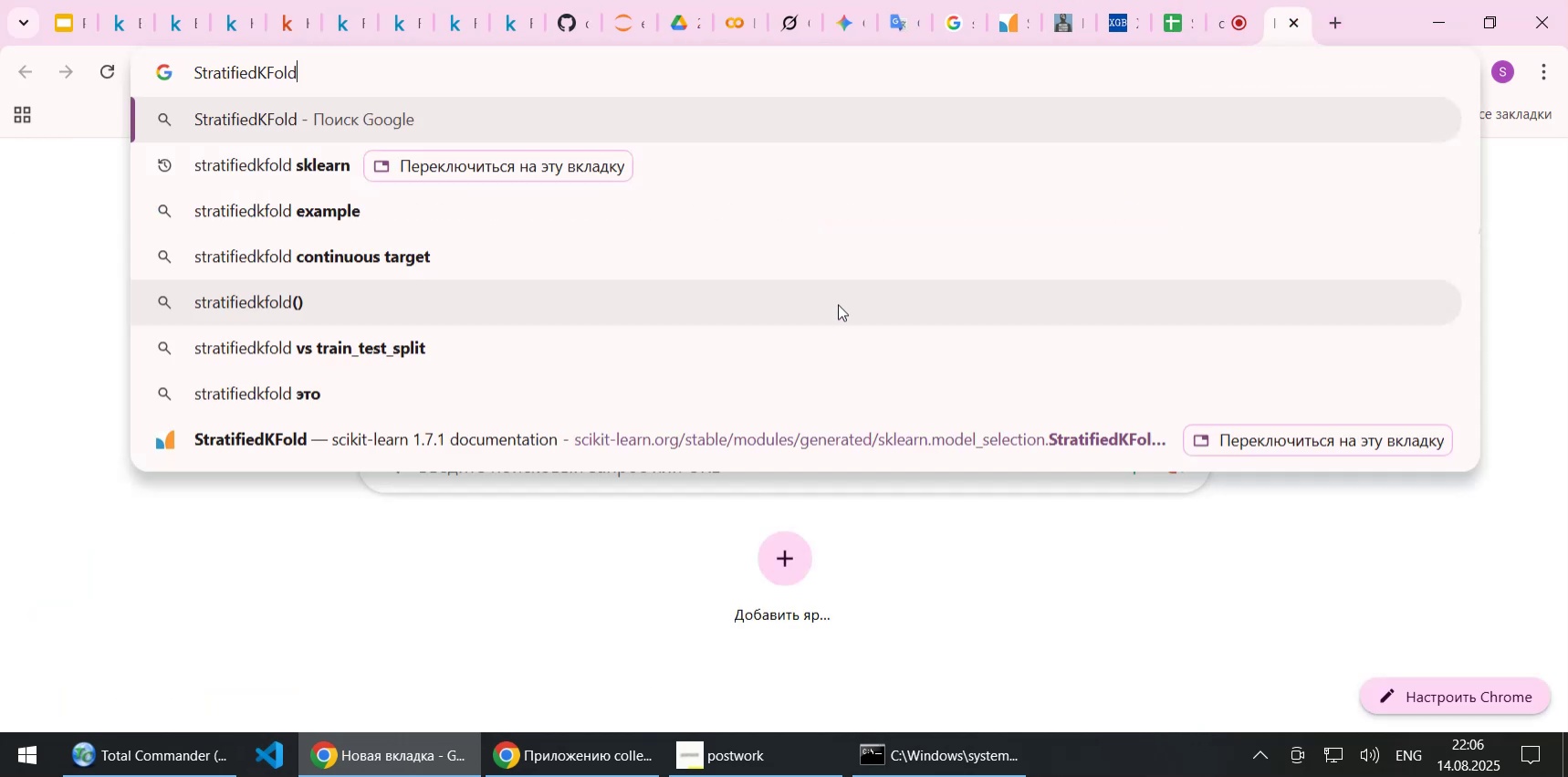 
type( get )
 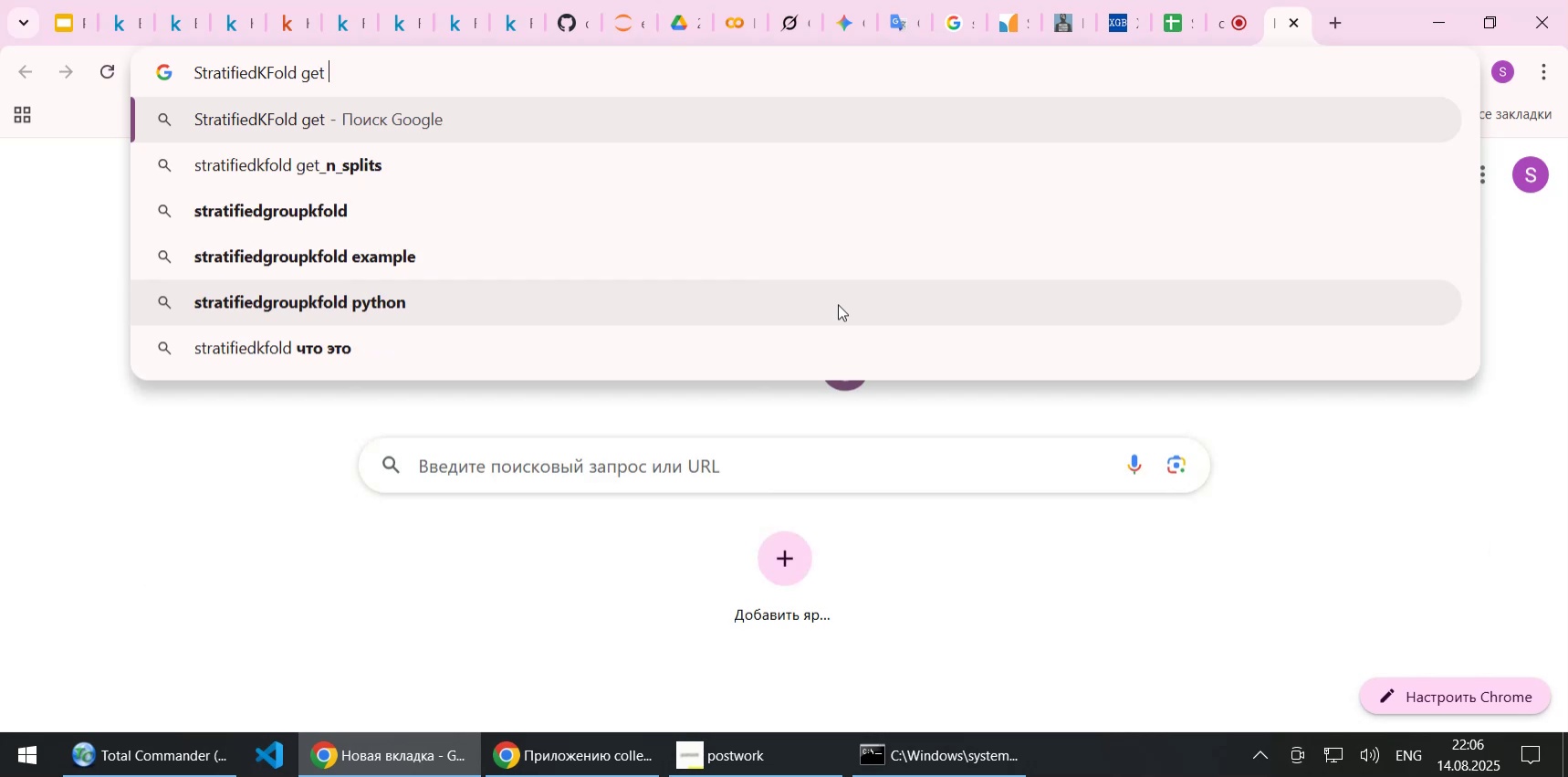 
type(one itera)
 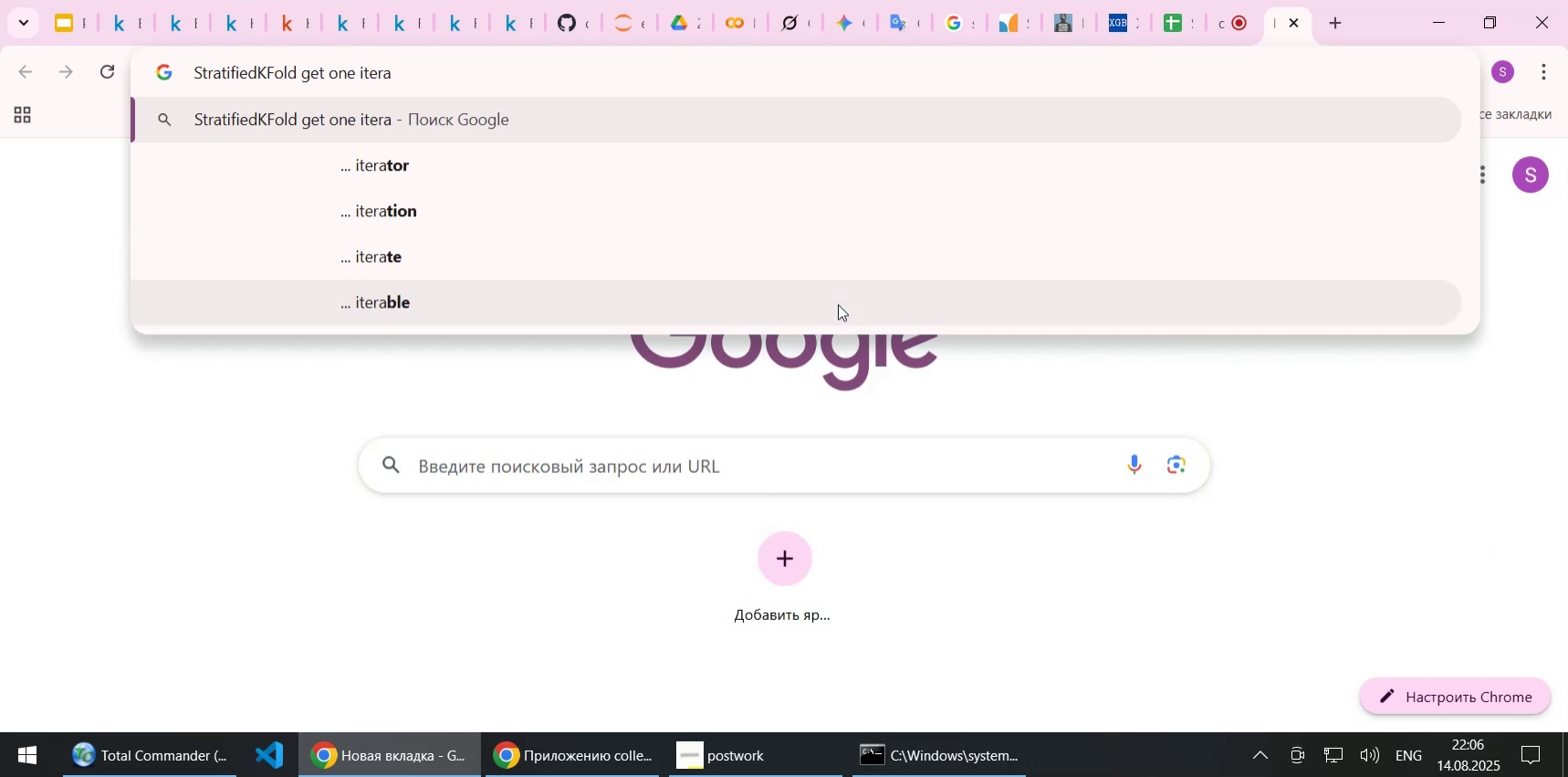 
key(ArrowDown)
 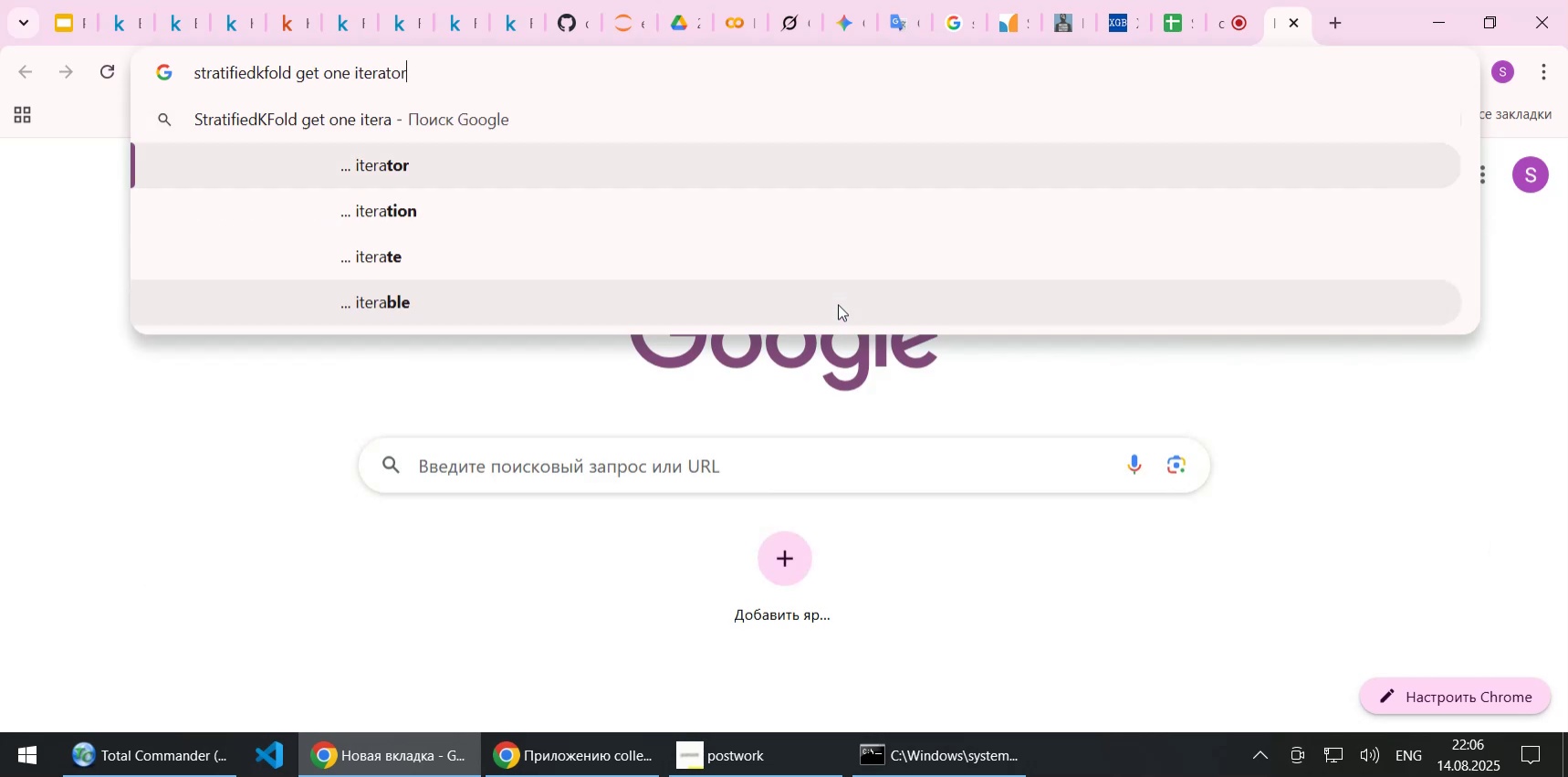 
key(ArrowDown)
 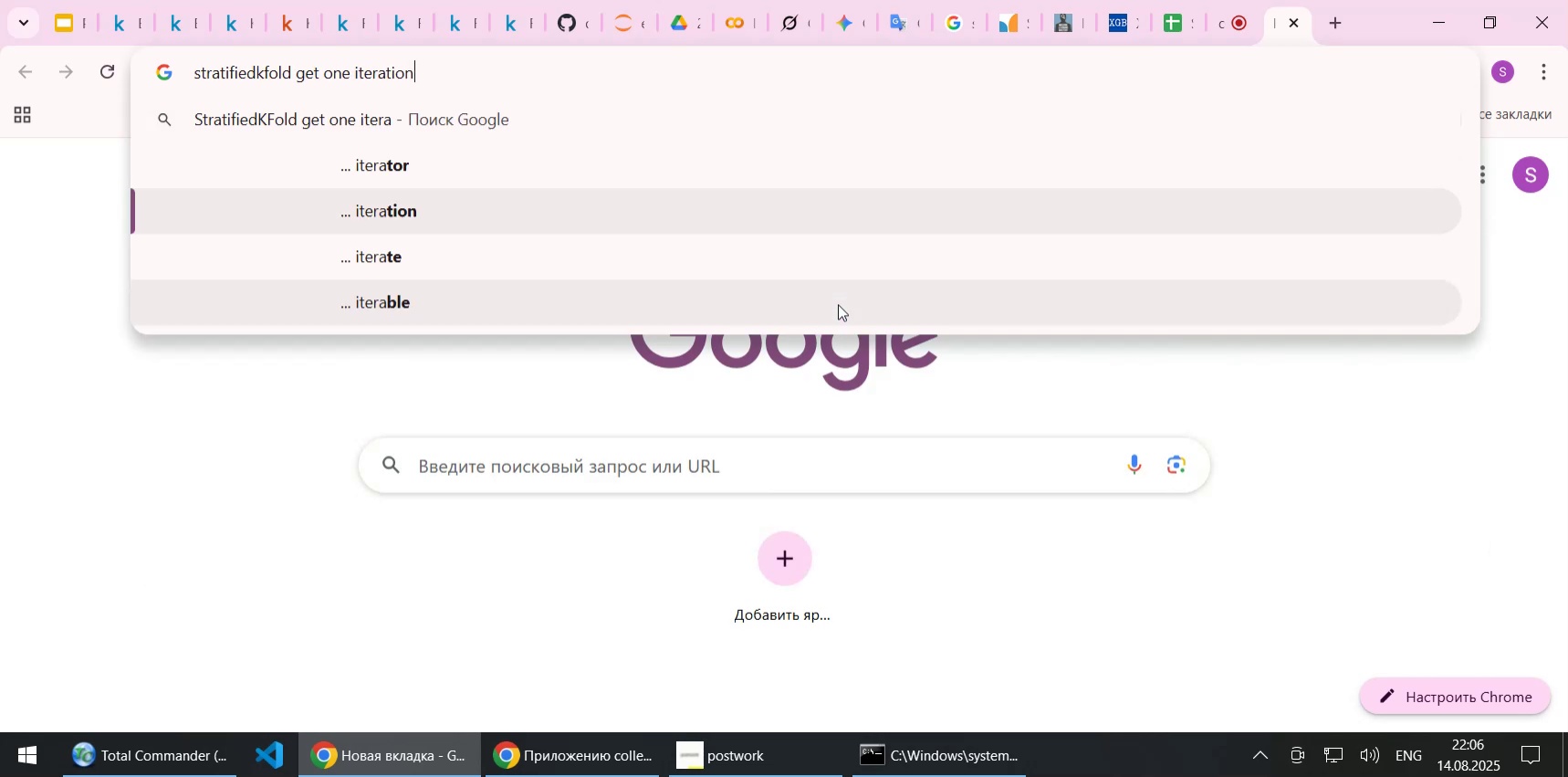 
key(ArrowDown)
 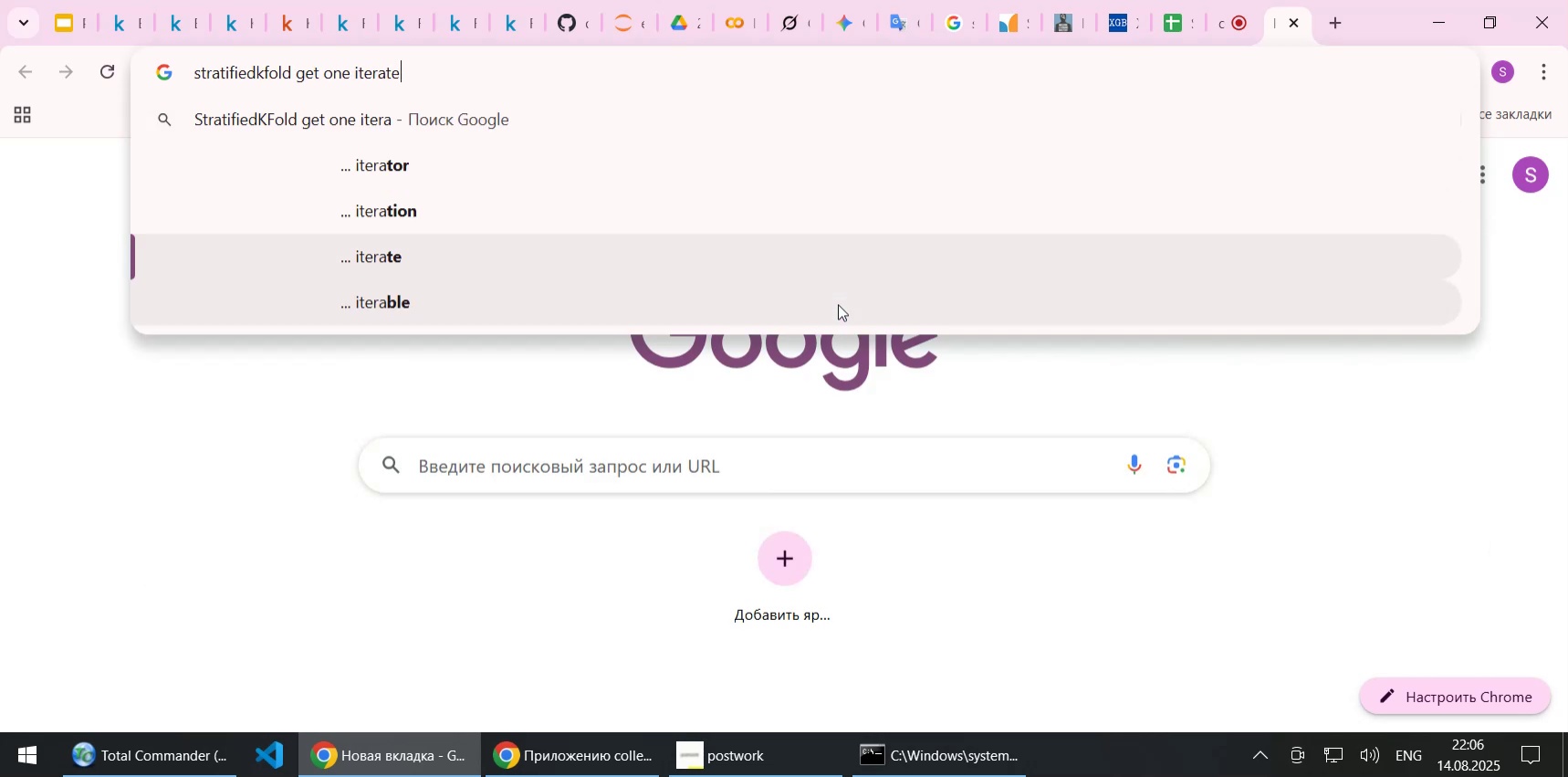 
key(ArrowUp)
 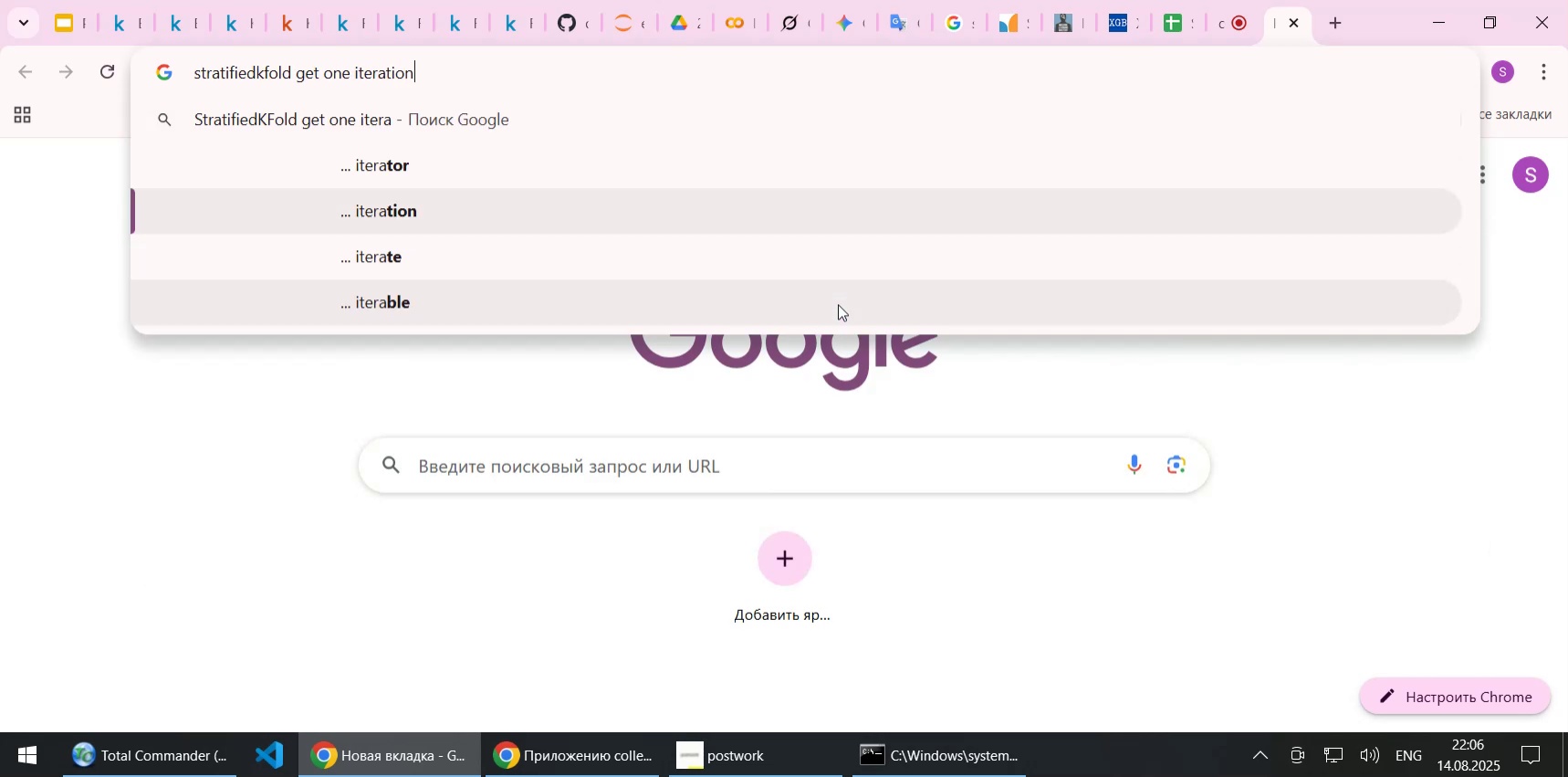 
key(Enter)
 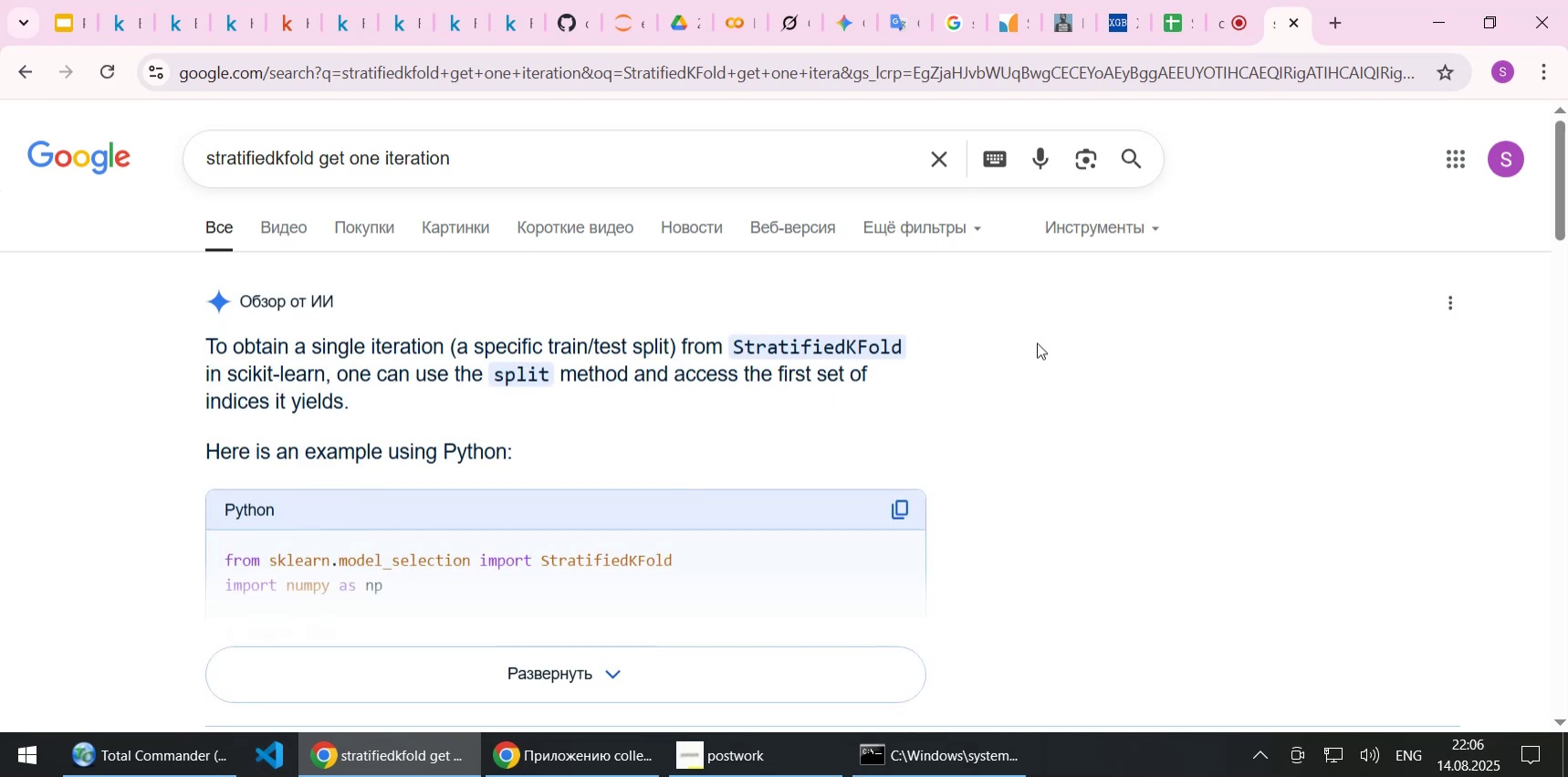 
wait(5.35)
 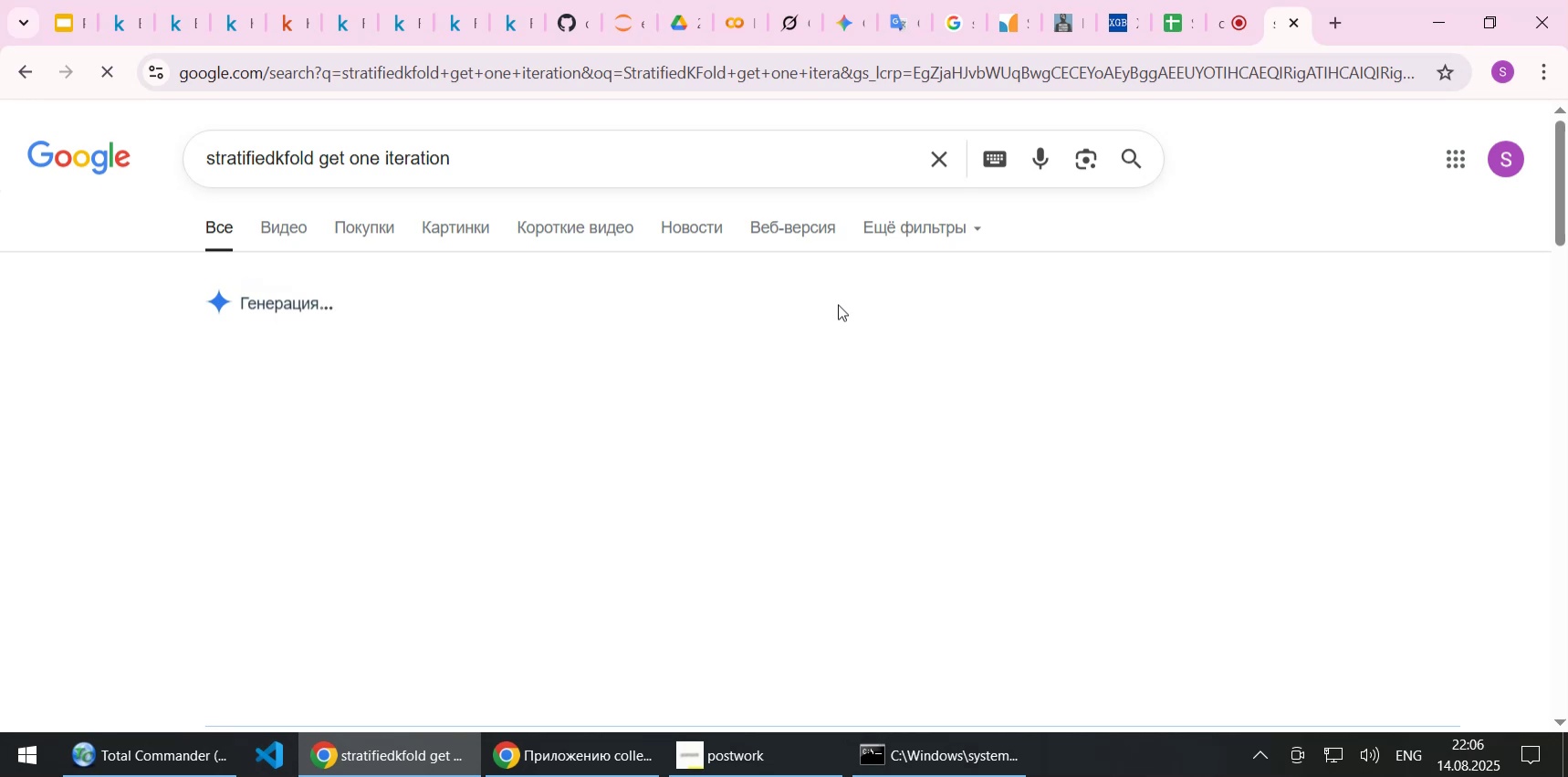 
scroll: coordinate [1030, 360], scroll_direction: down, amount: 1.0
 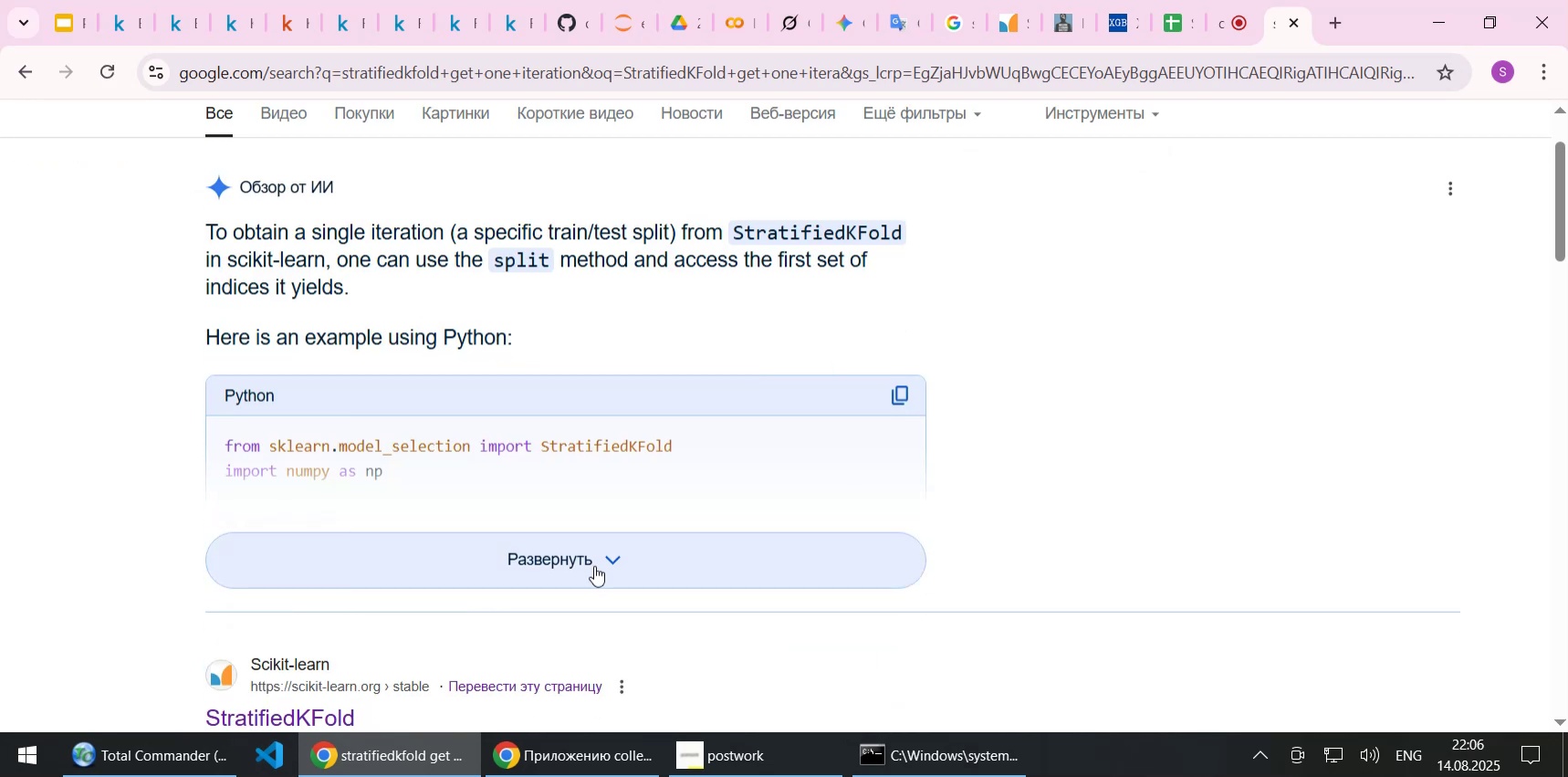 
left_click([588, 568])
 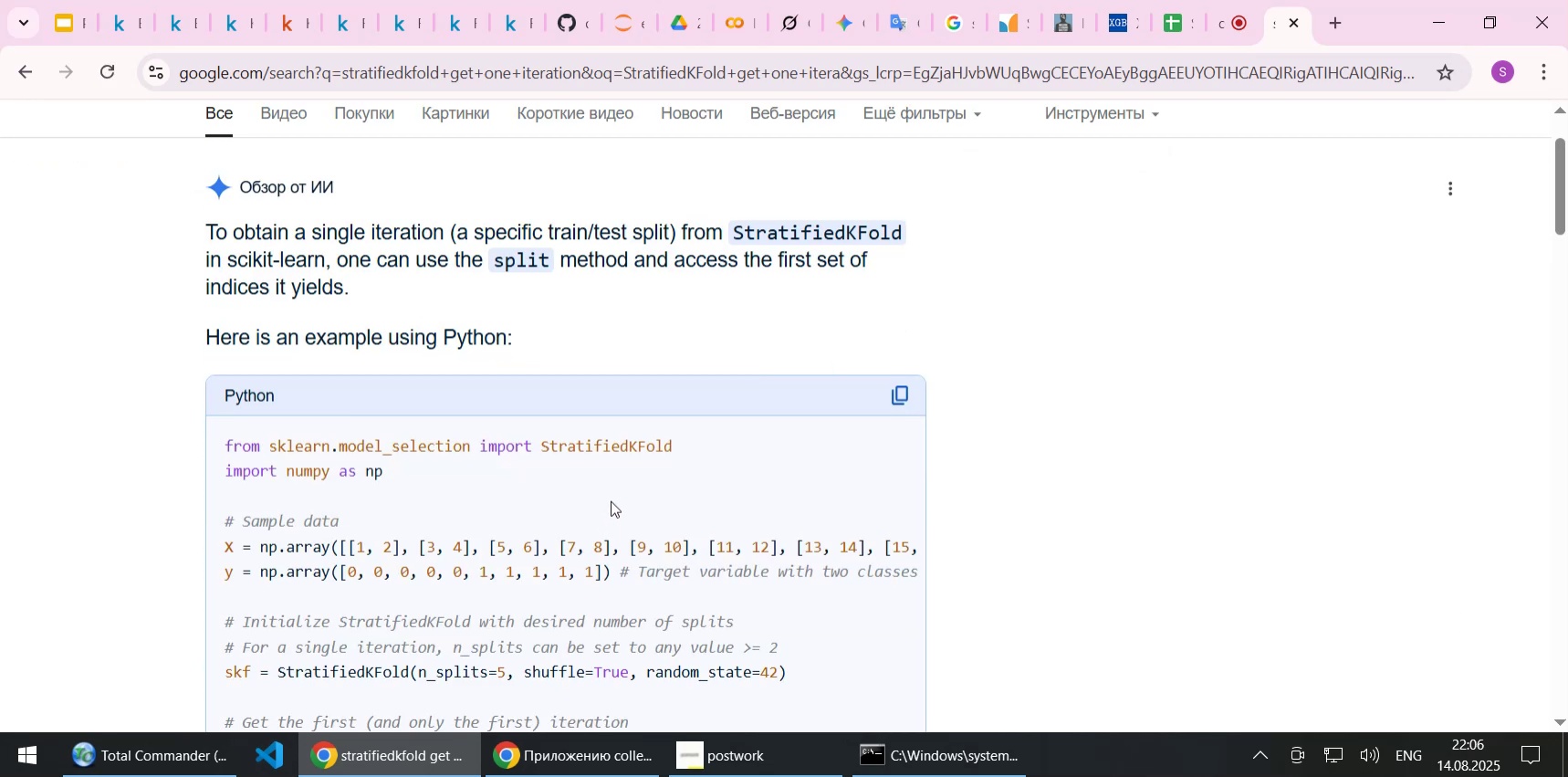 
scroll: coordinate [611, 499], scroll_direction: down, amount: 1.0
 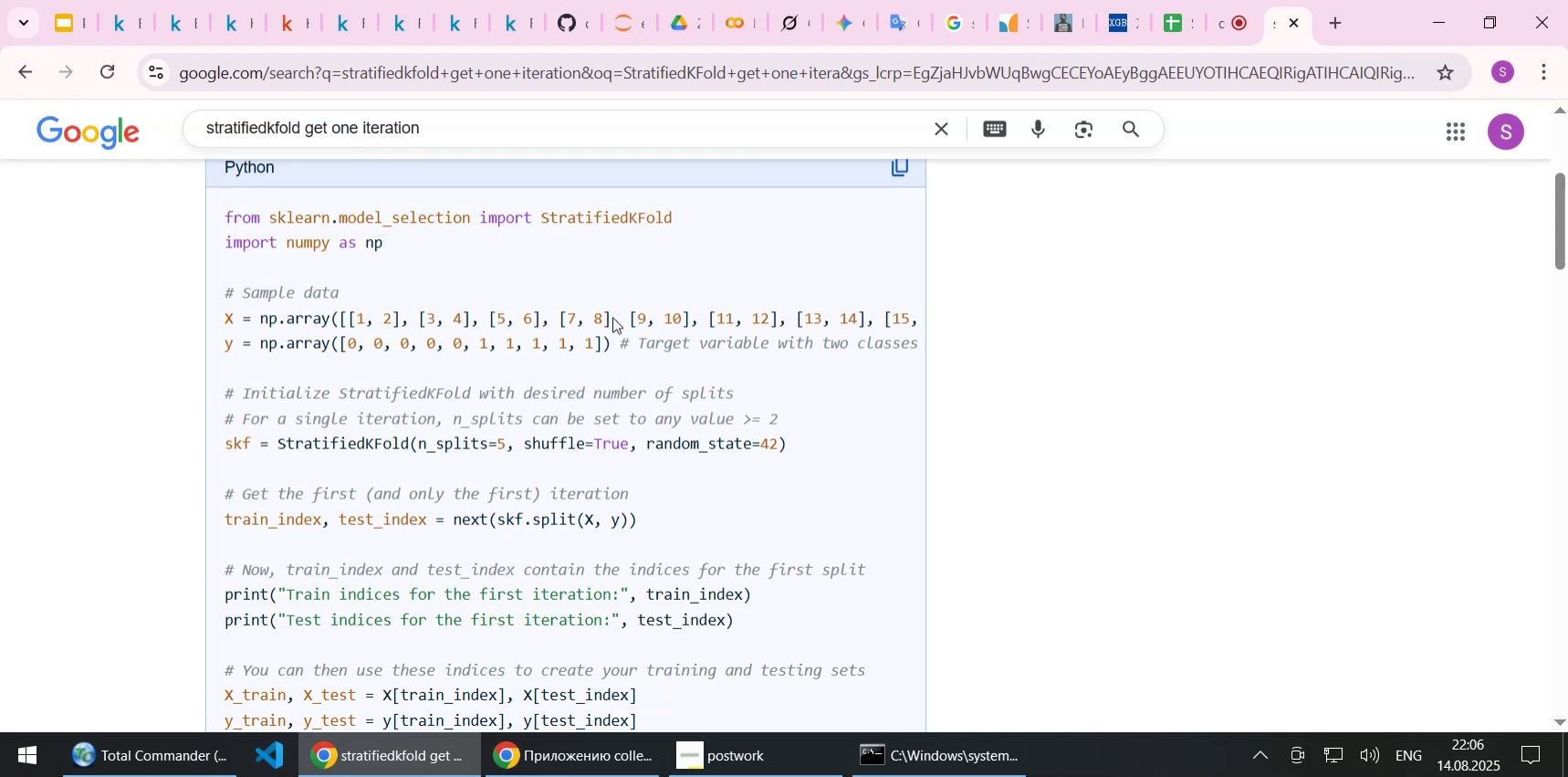 
wait(5.62)
 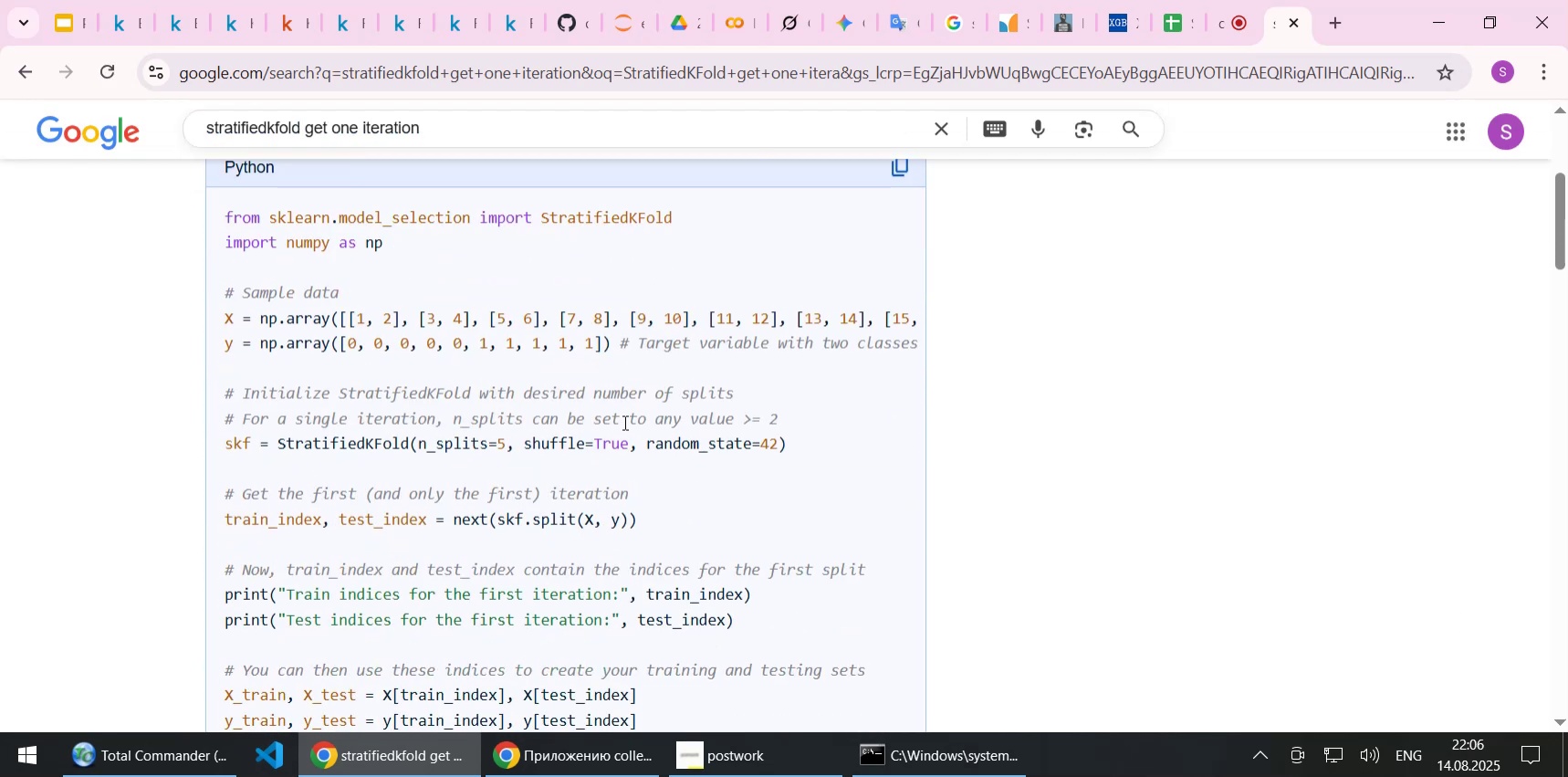 
left_click([283, 23])
 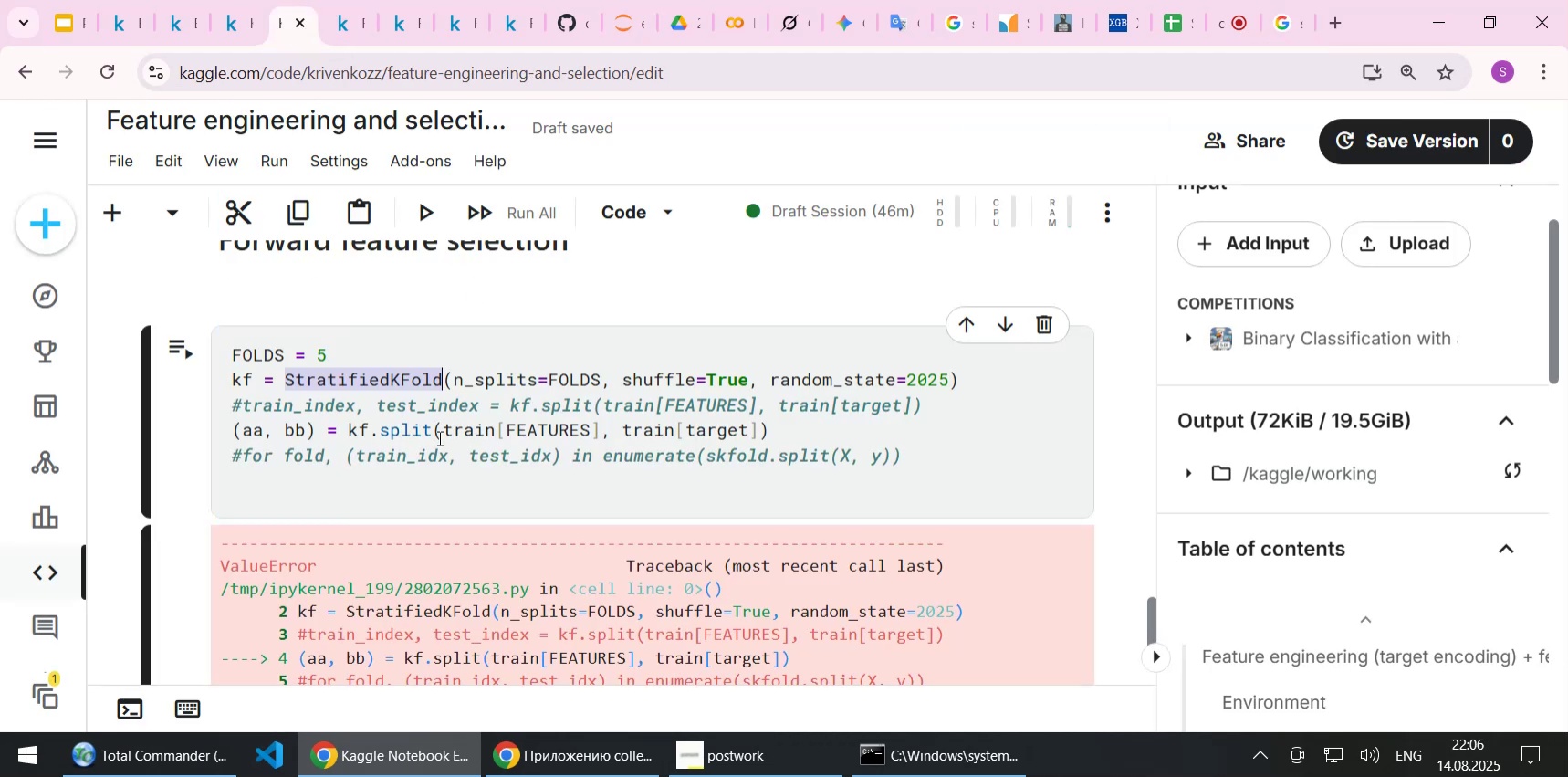 
left_click([428, 419])
 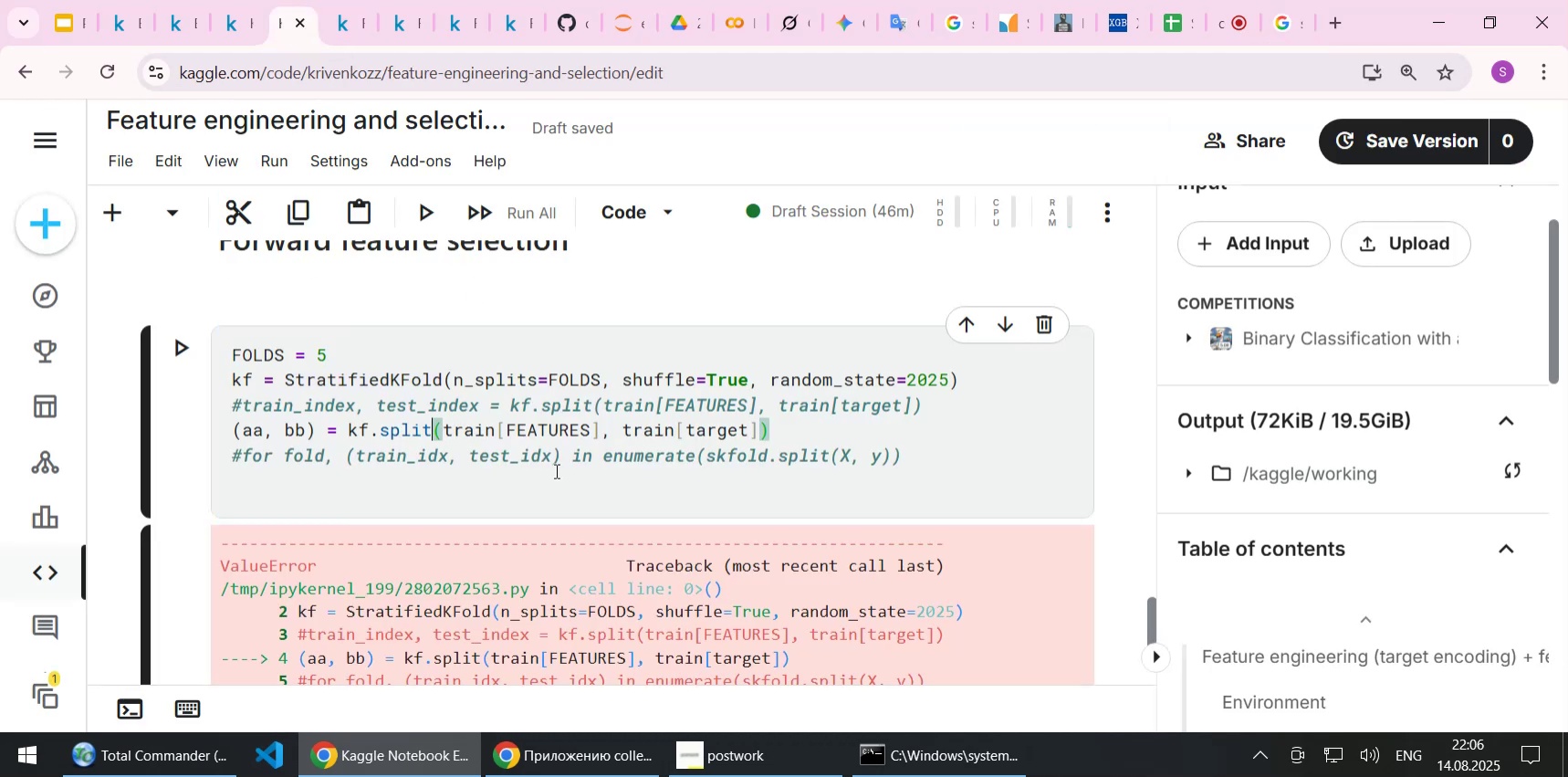 
key(Home)
 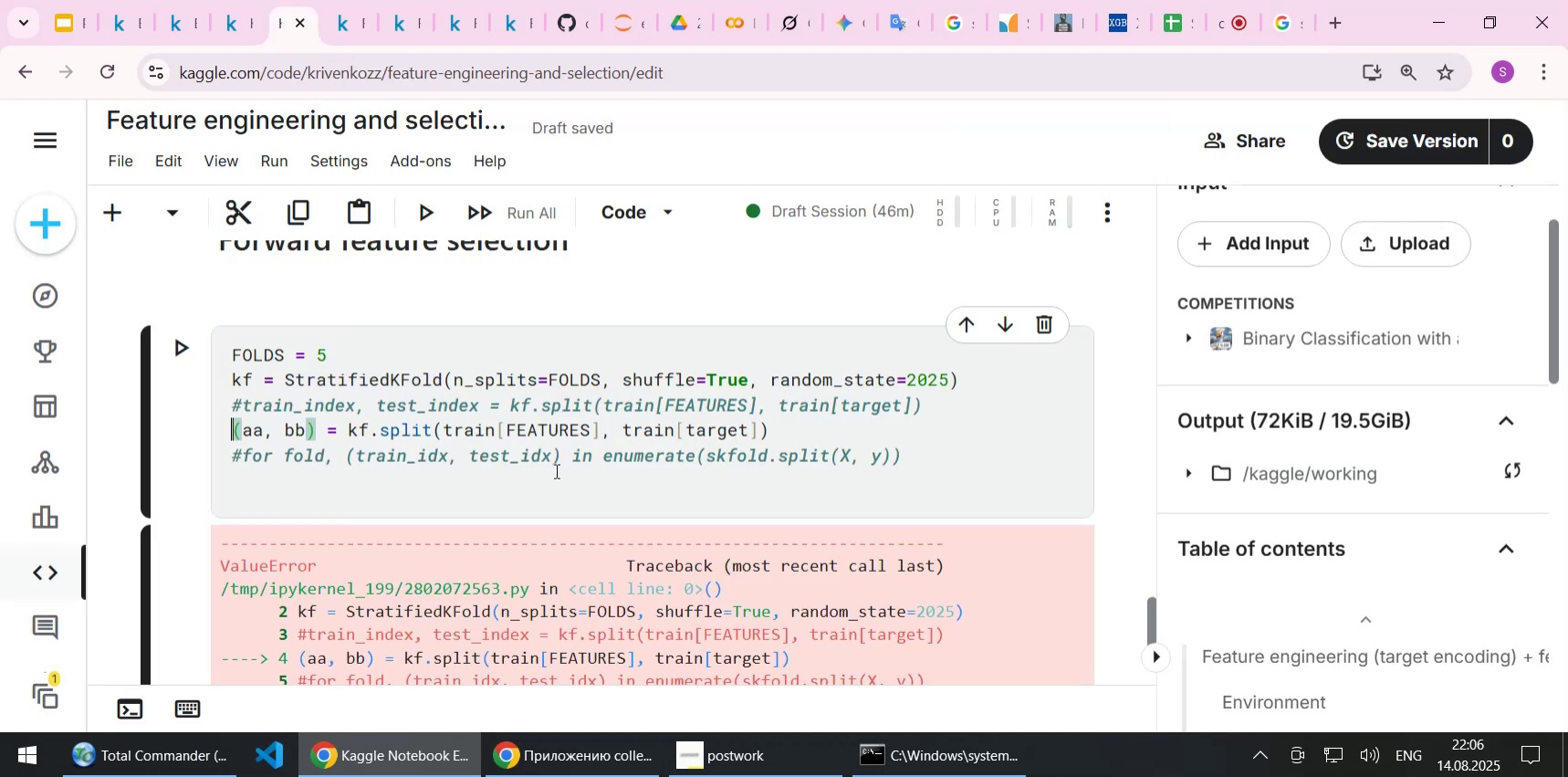 
key(Shift+ArrowDown)
 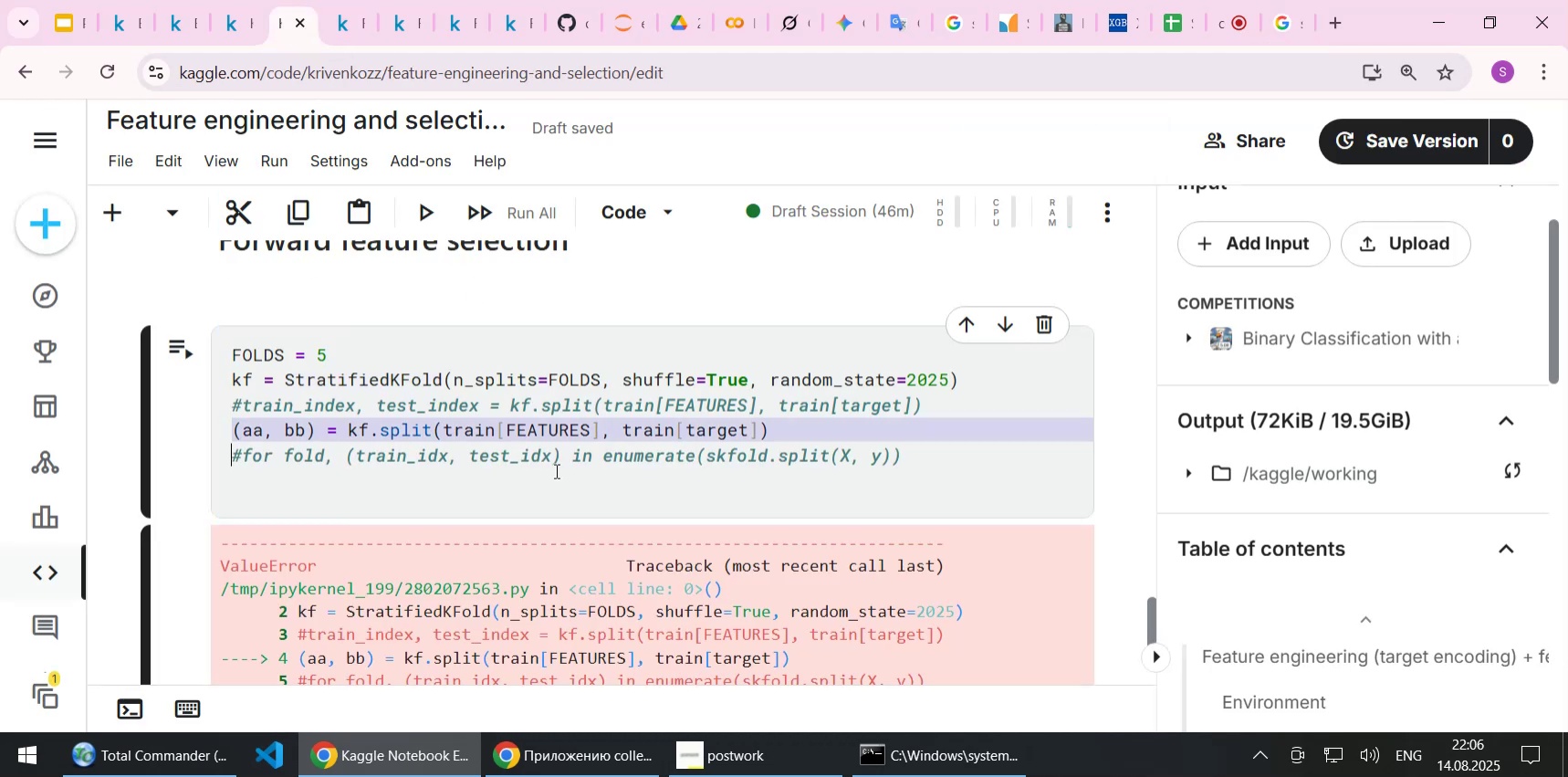 
key(Shift+End)
 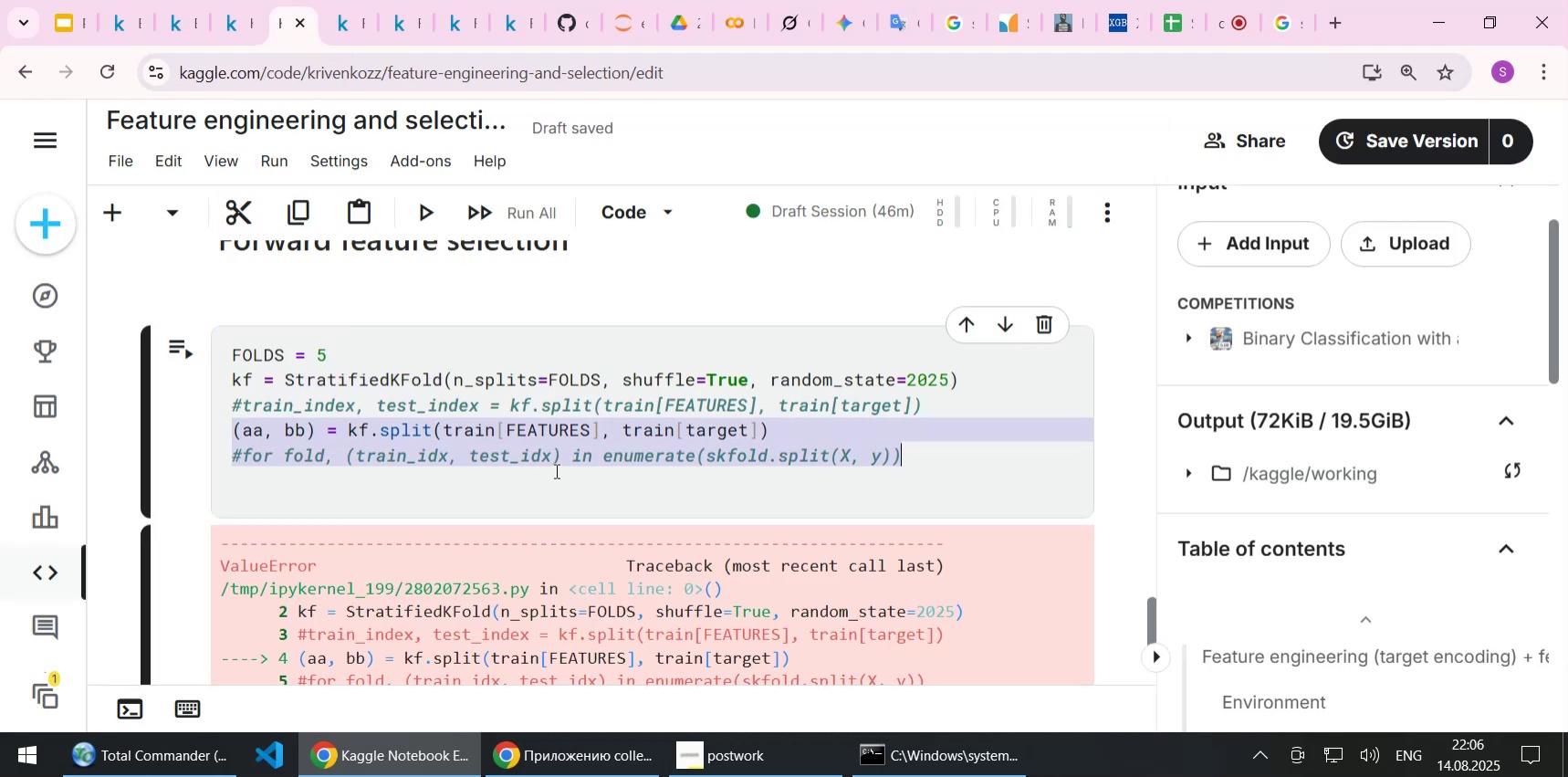 
key(Delete)
 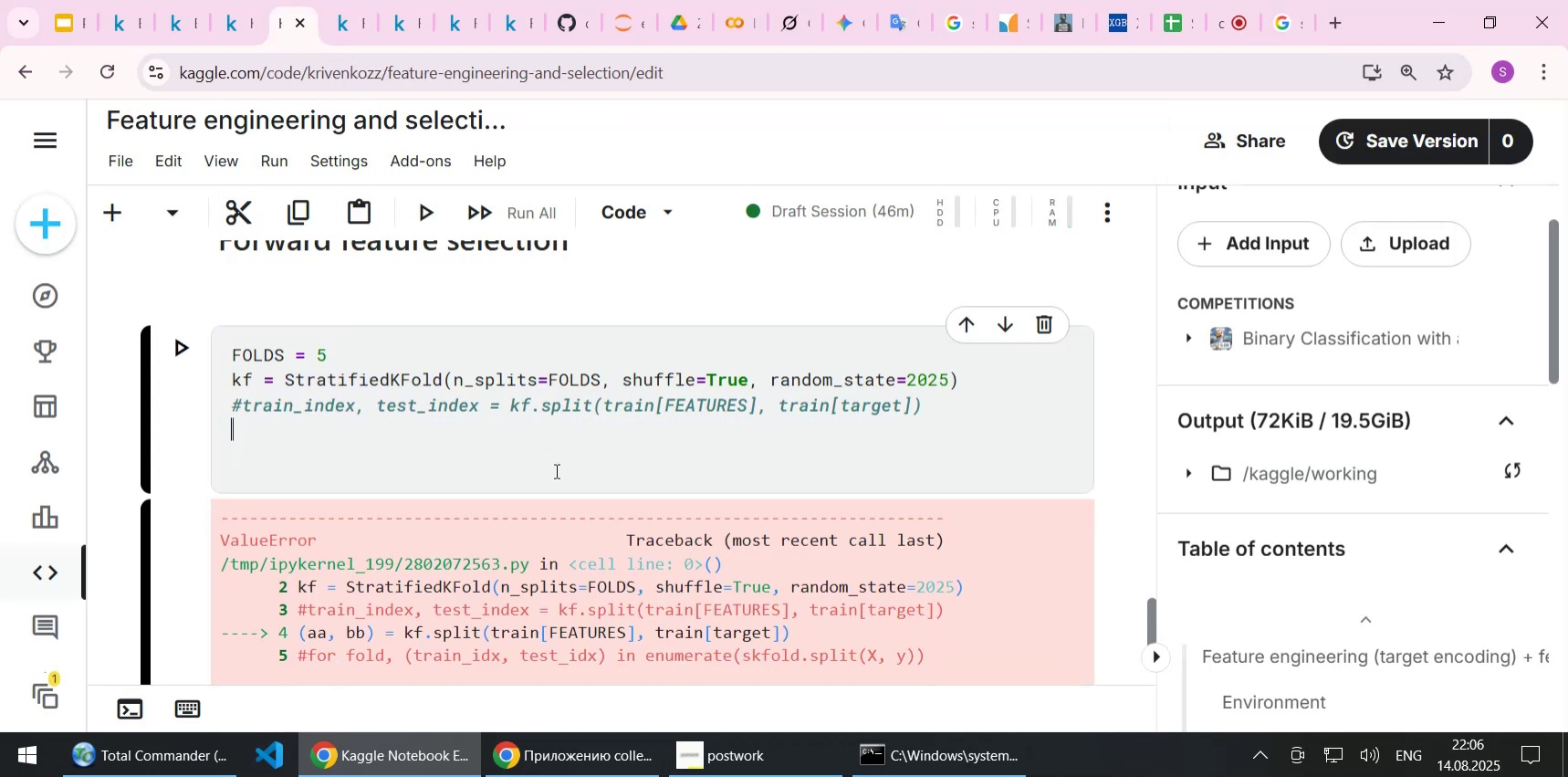 
key(ArrowUp)
 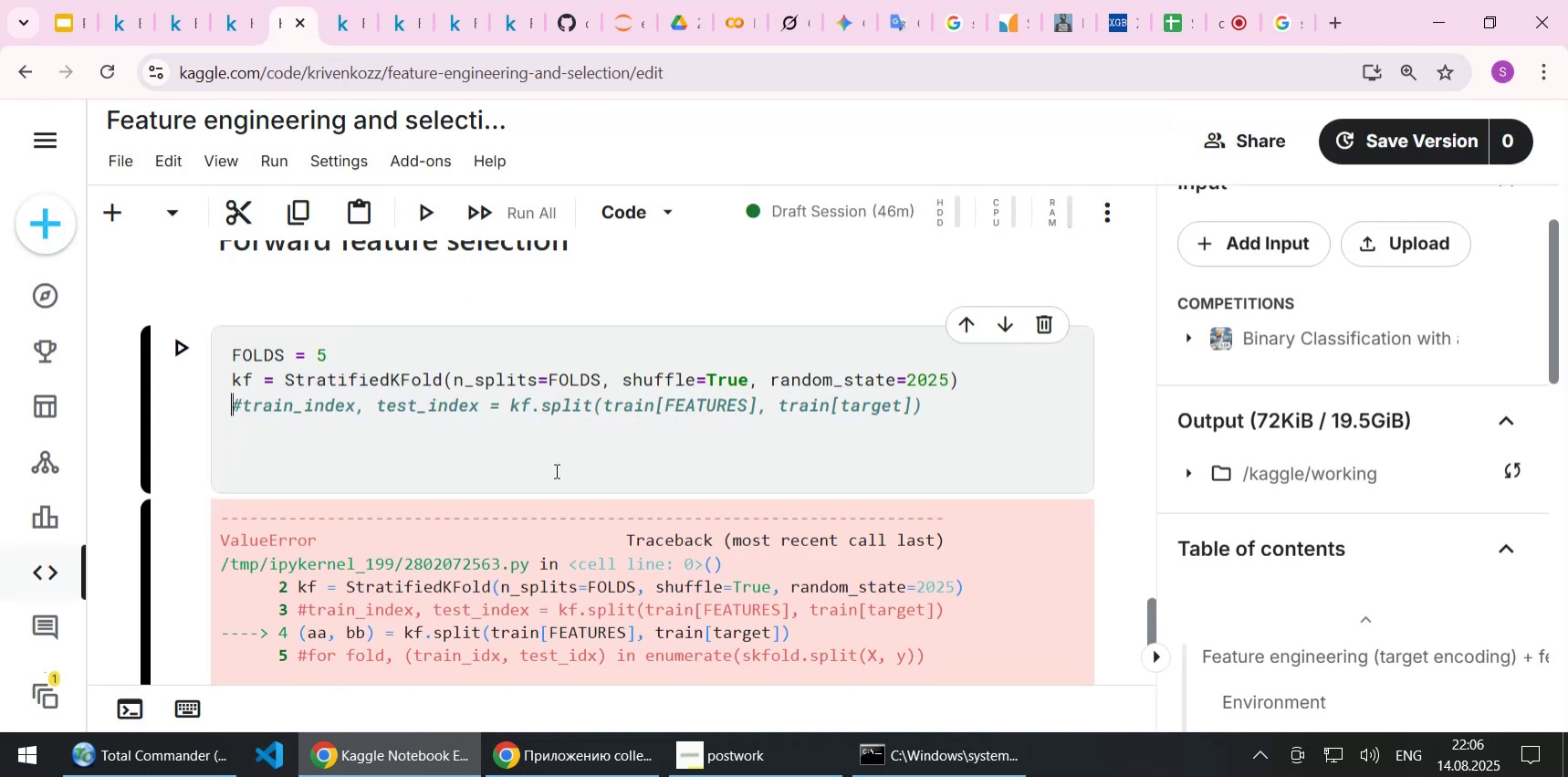 
key(Delete)
 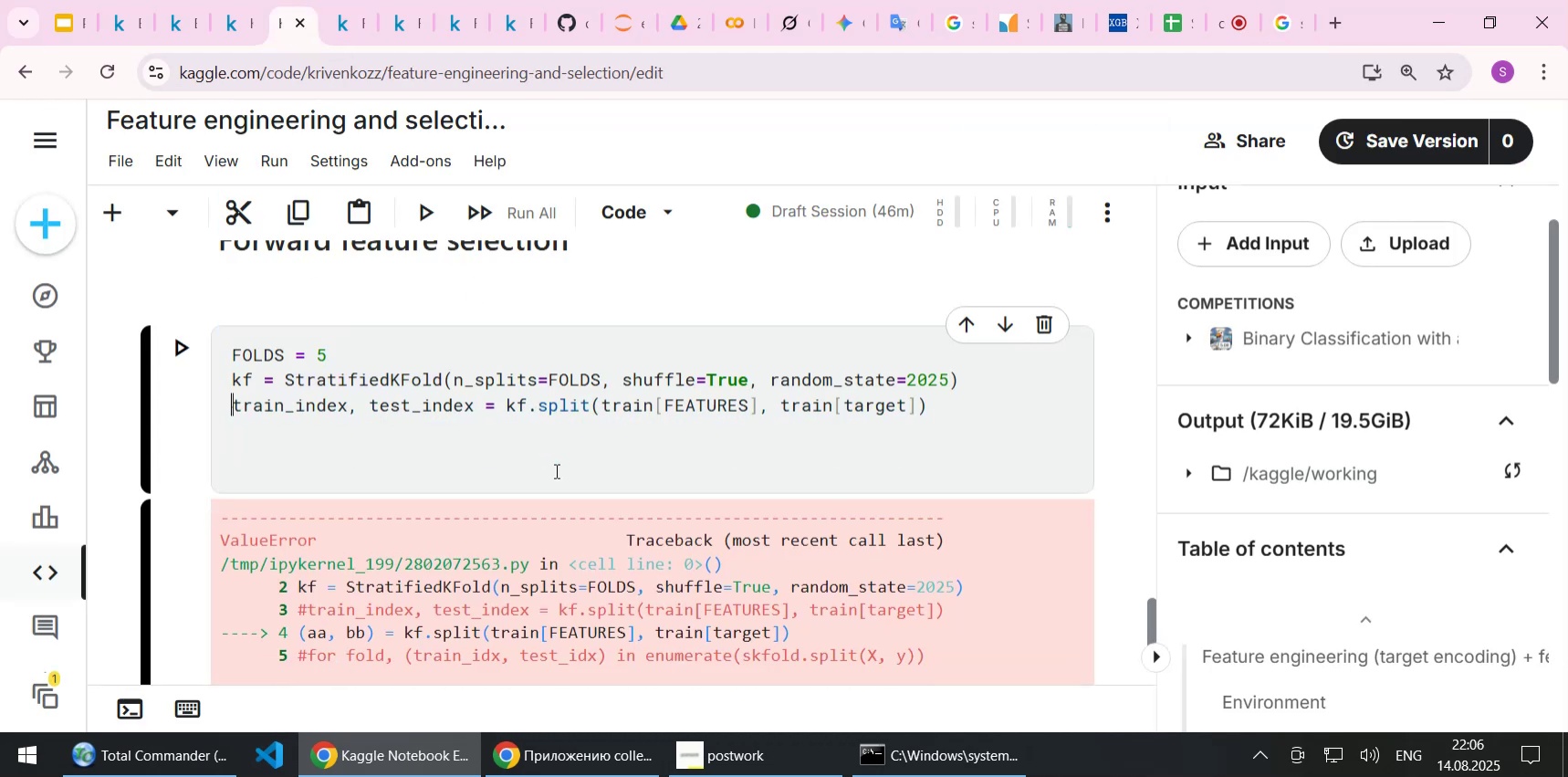 
hold_key(key=ArrowRight, duration=1.25)
 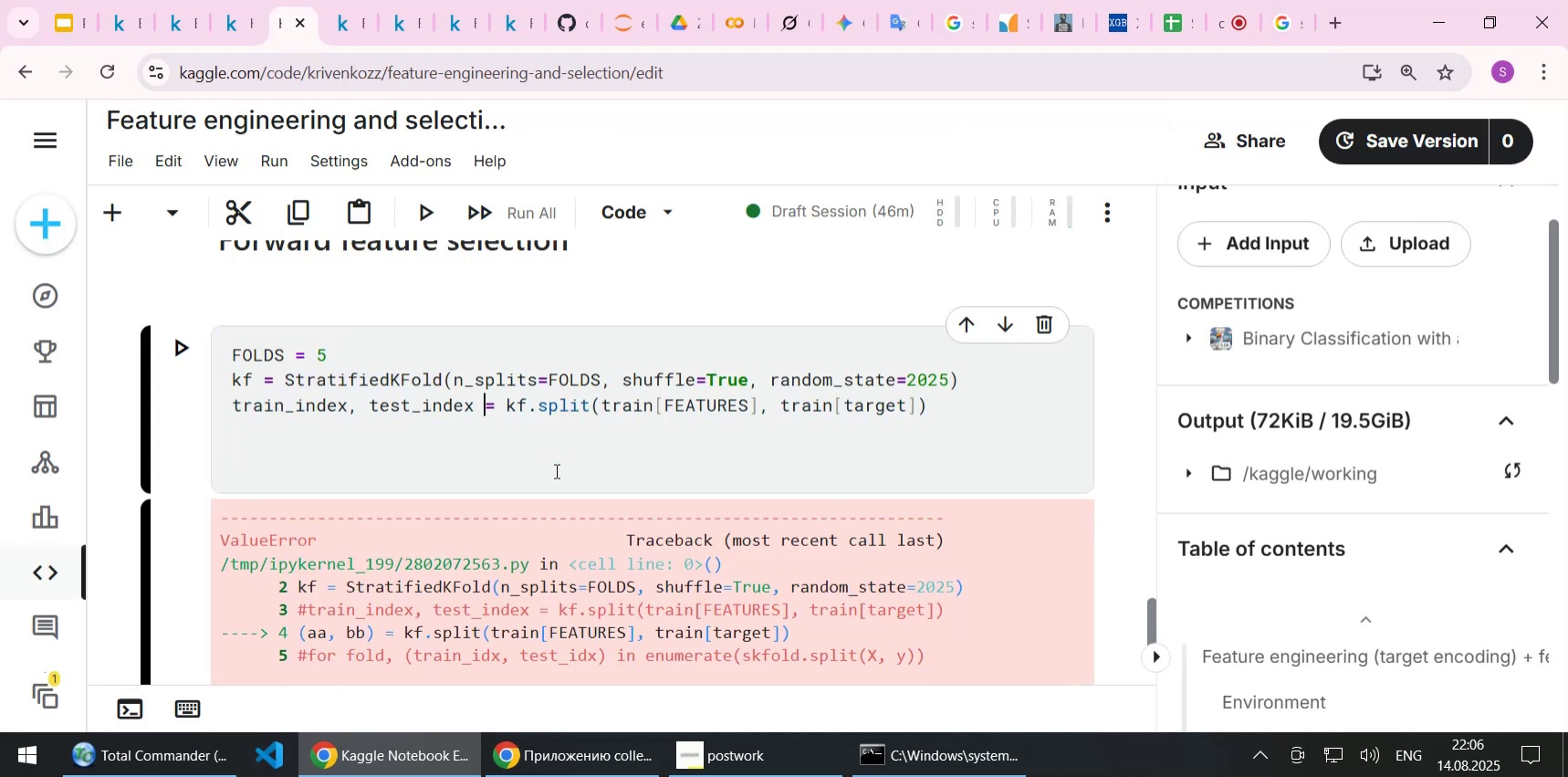 
key(ArrowRight)
 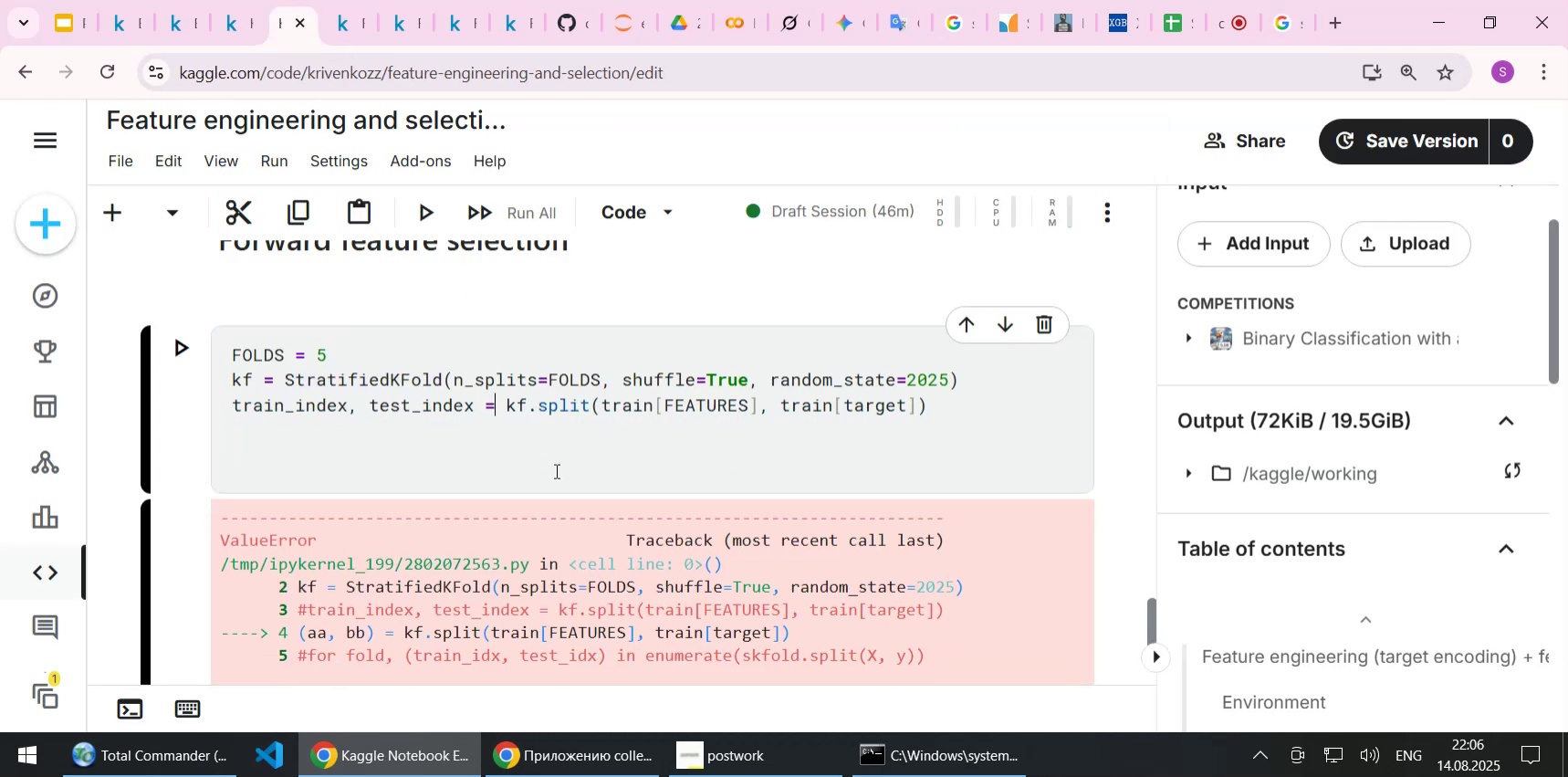 
key(ArrowRight)
 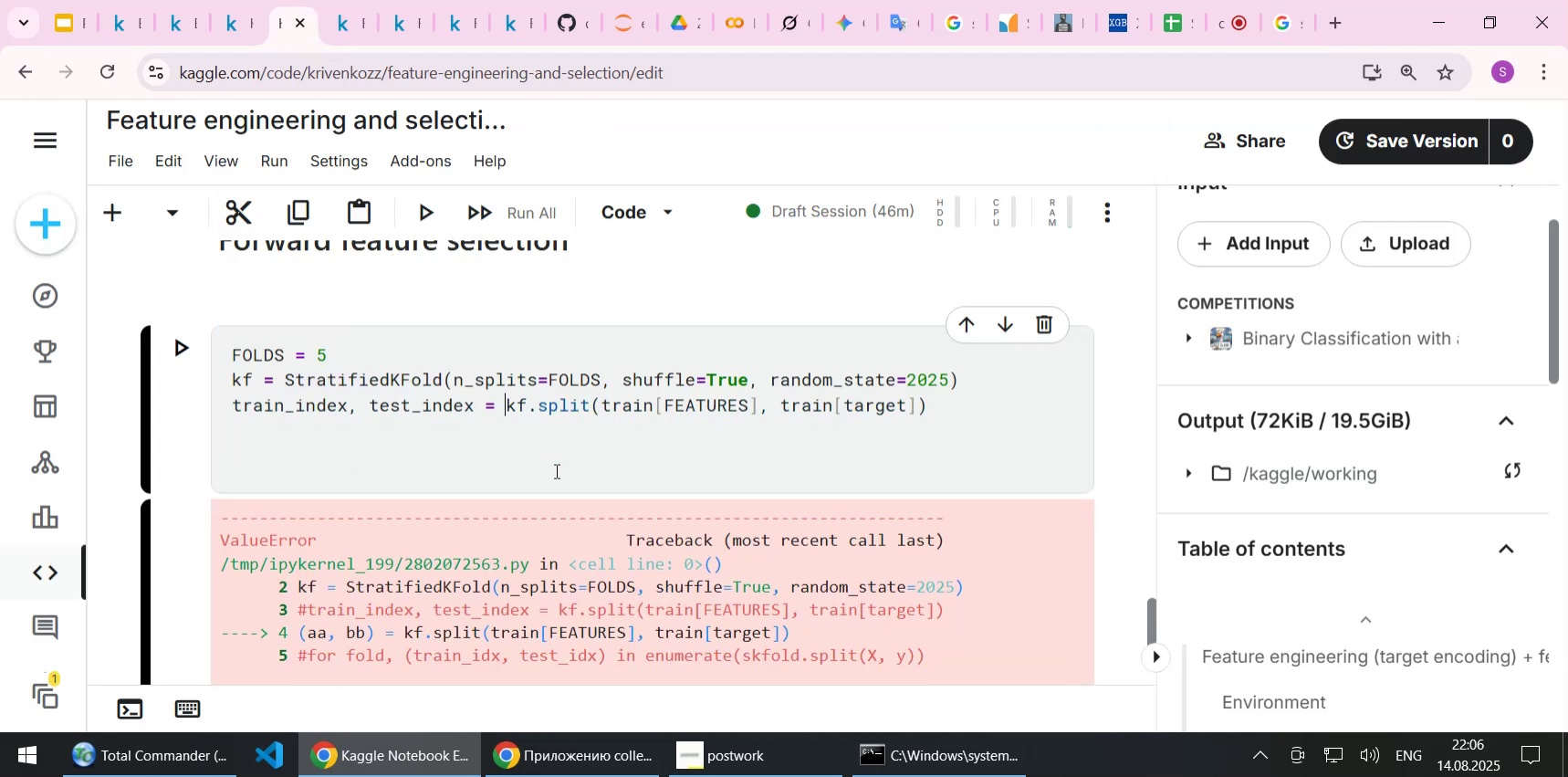 
type(next([End]))
 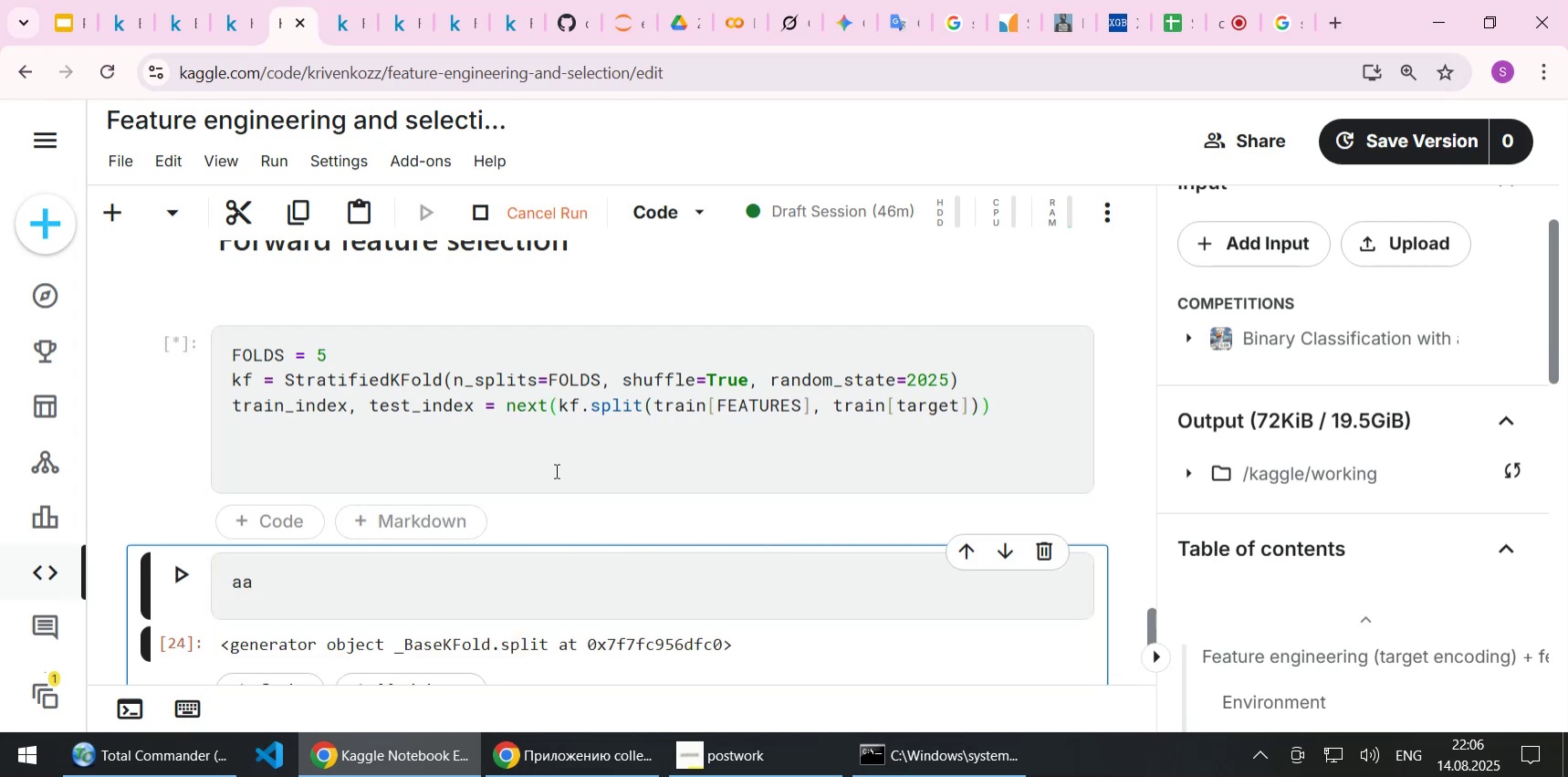 
 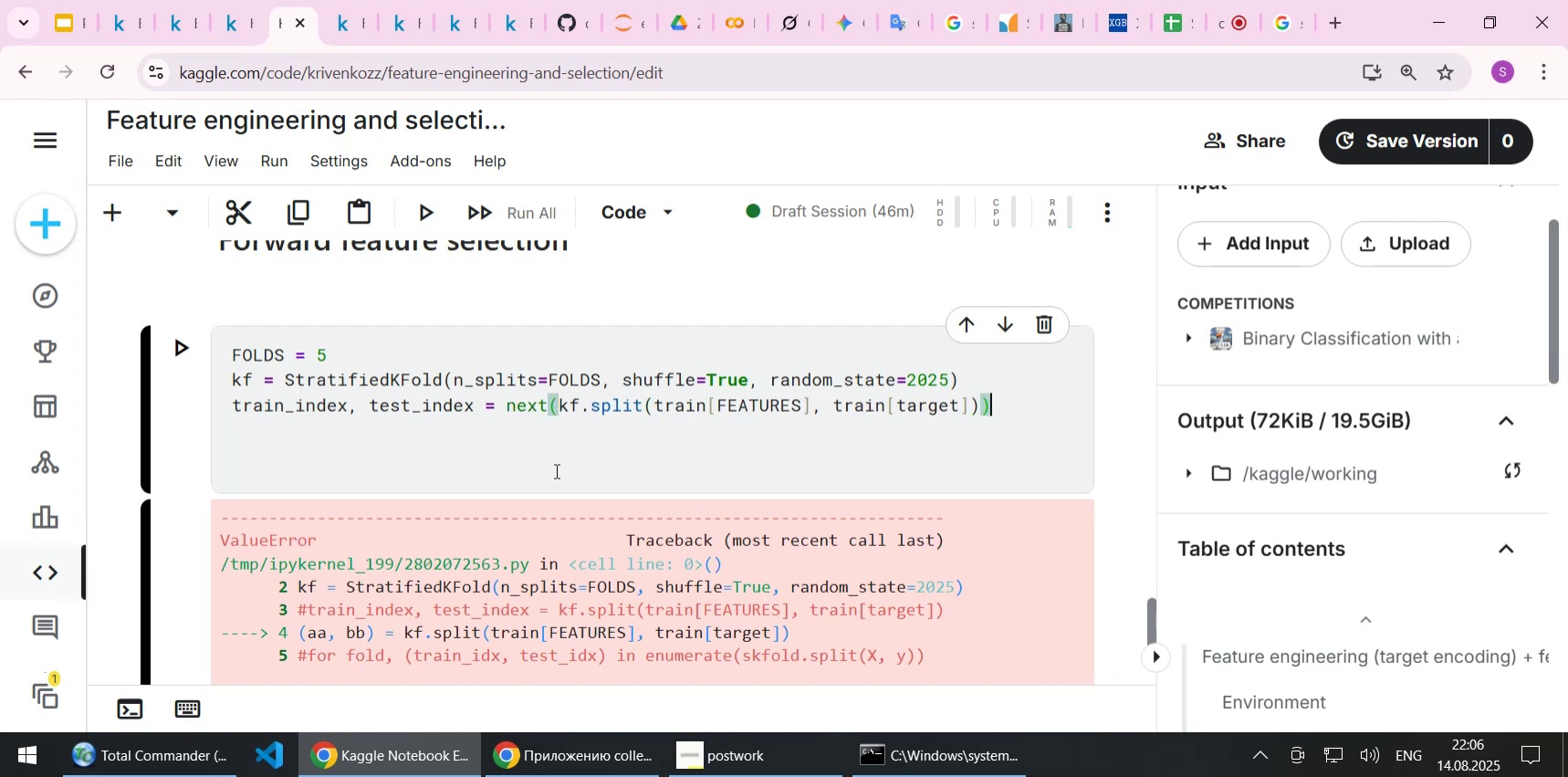 
key(Shift+Enter)
 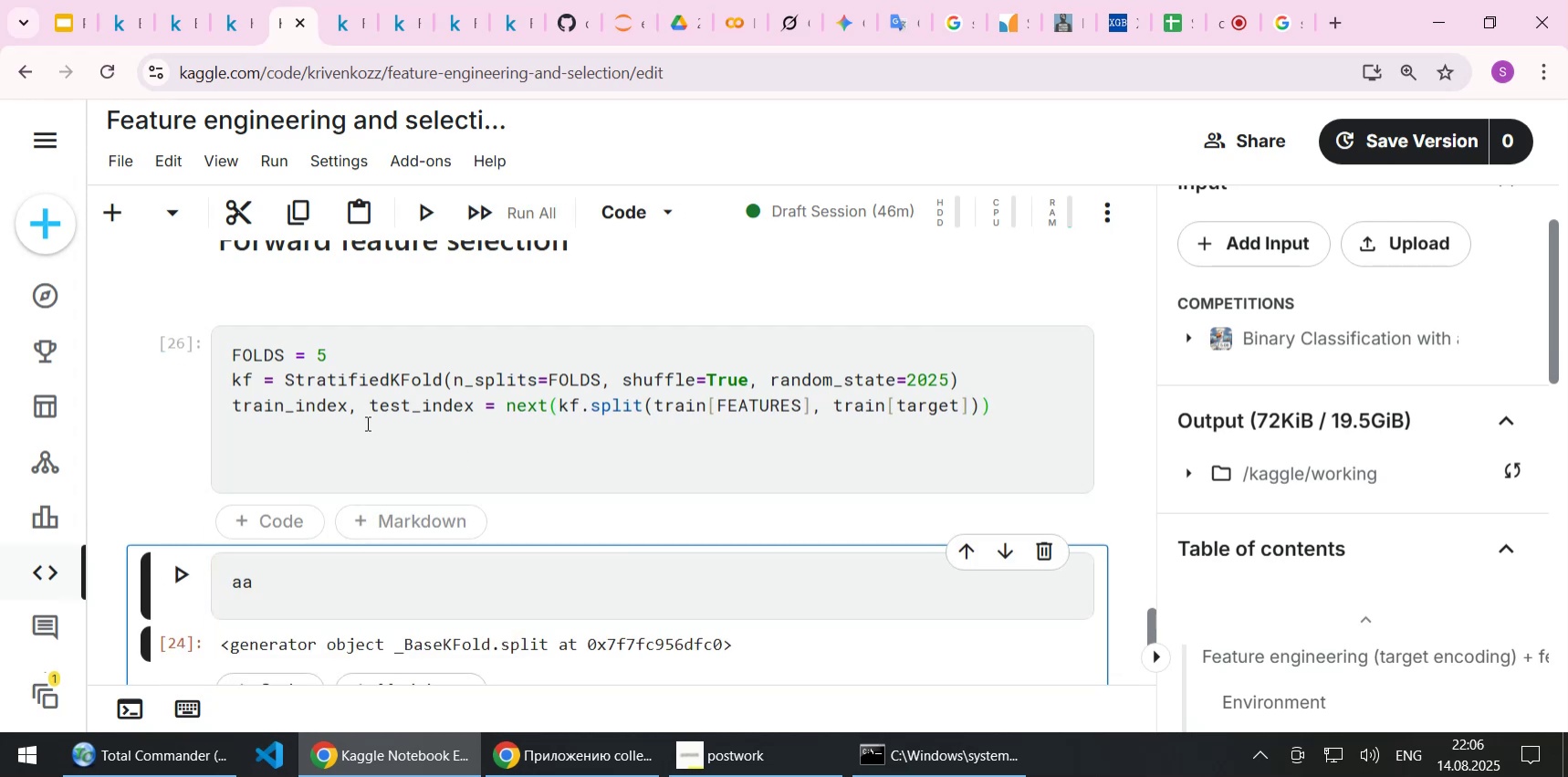 
double_click([318, 404])
 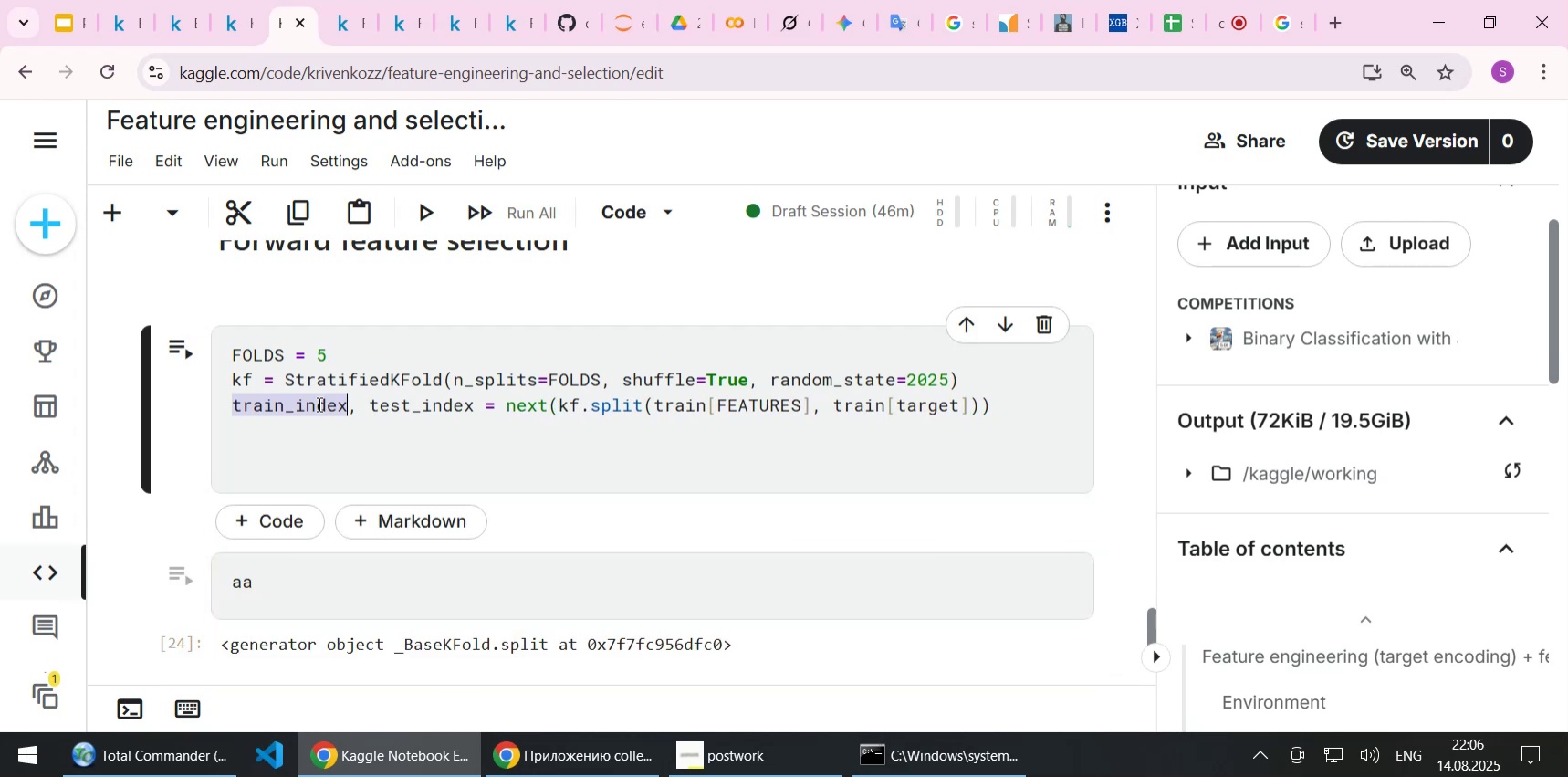 
key(Control+C)
 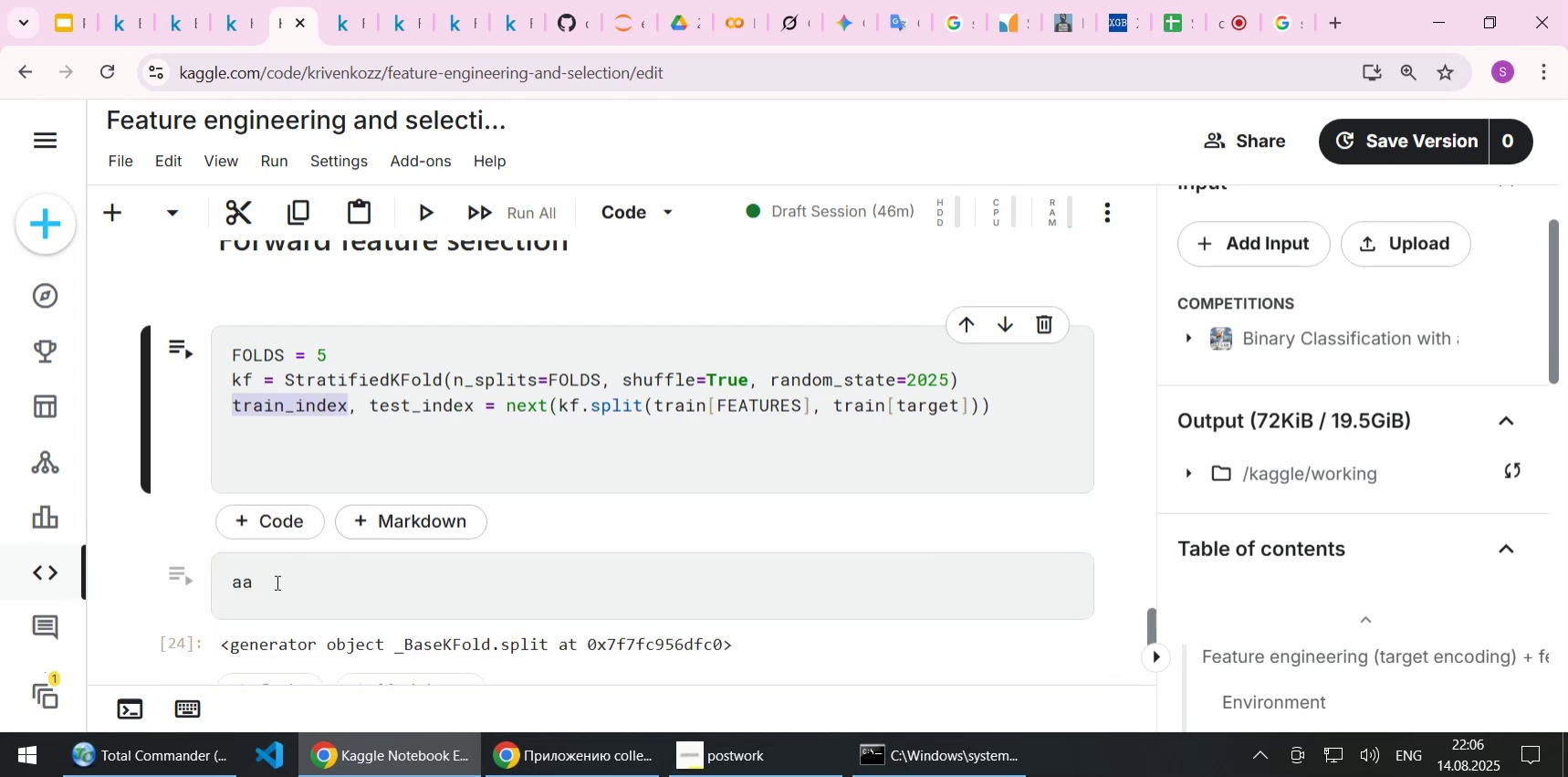 
left_click_drag(start_coordinate=[276, 582], to_coordinate=[220, 580])
 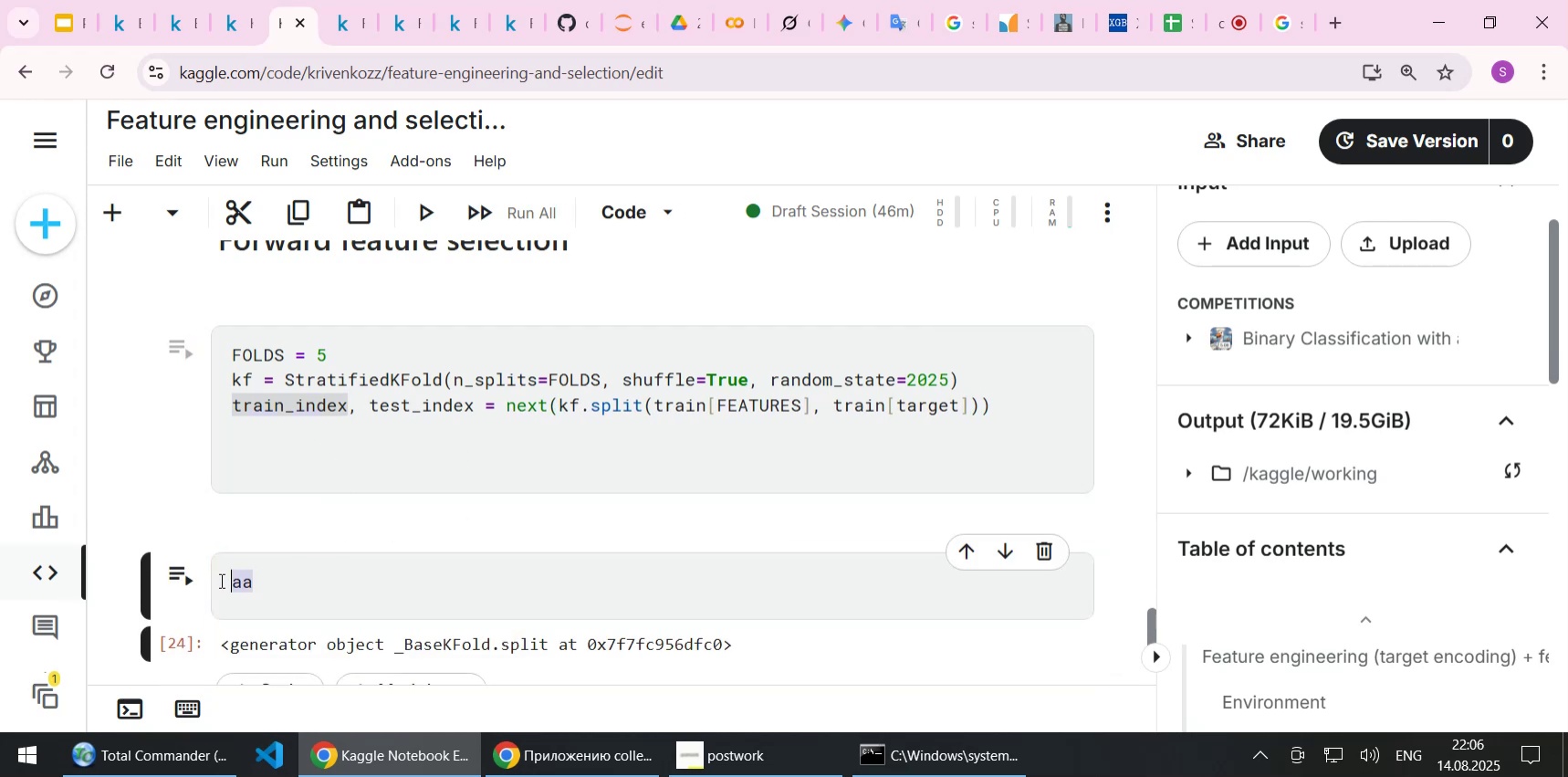 
key(Control+ControlLeft)
 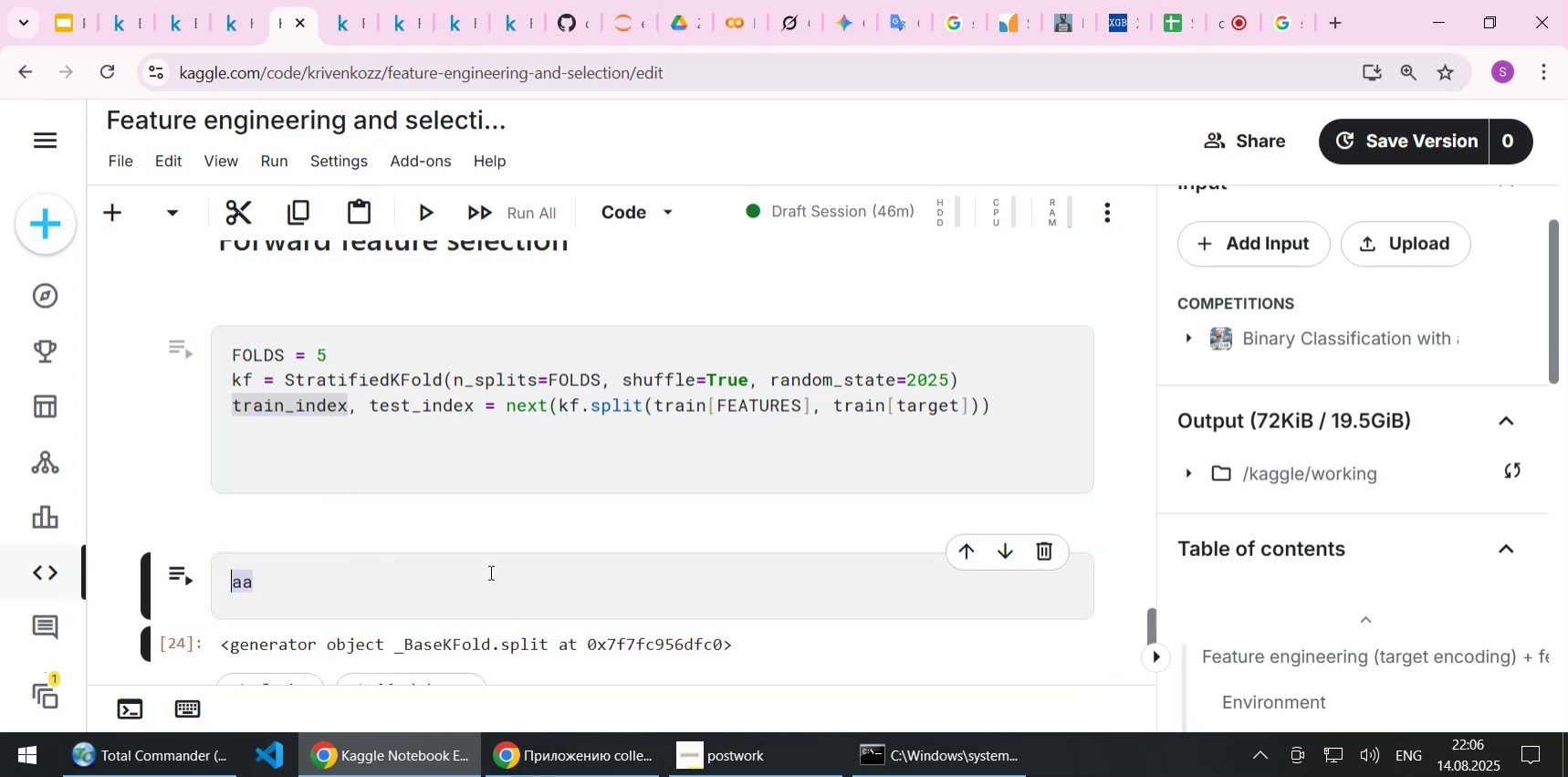 
key(Control+V)
 